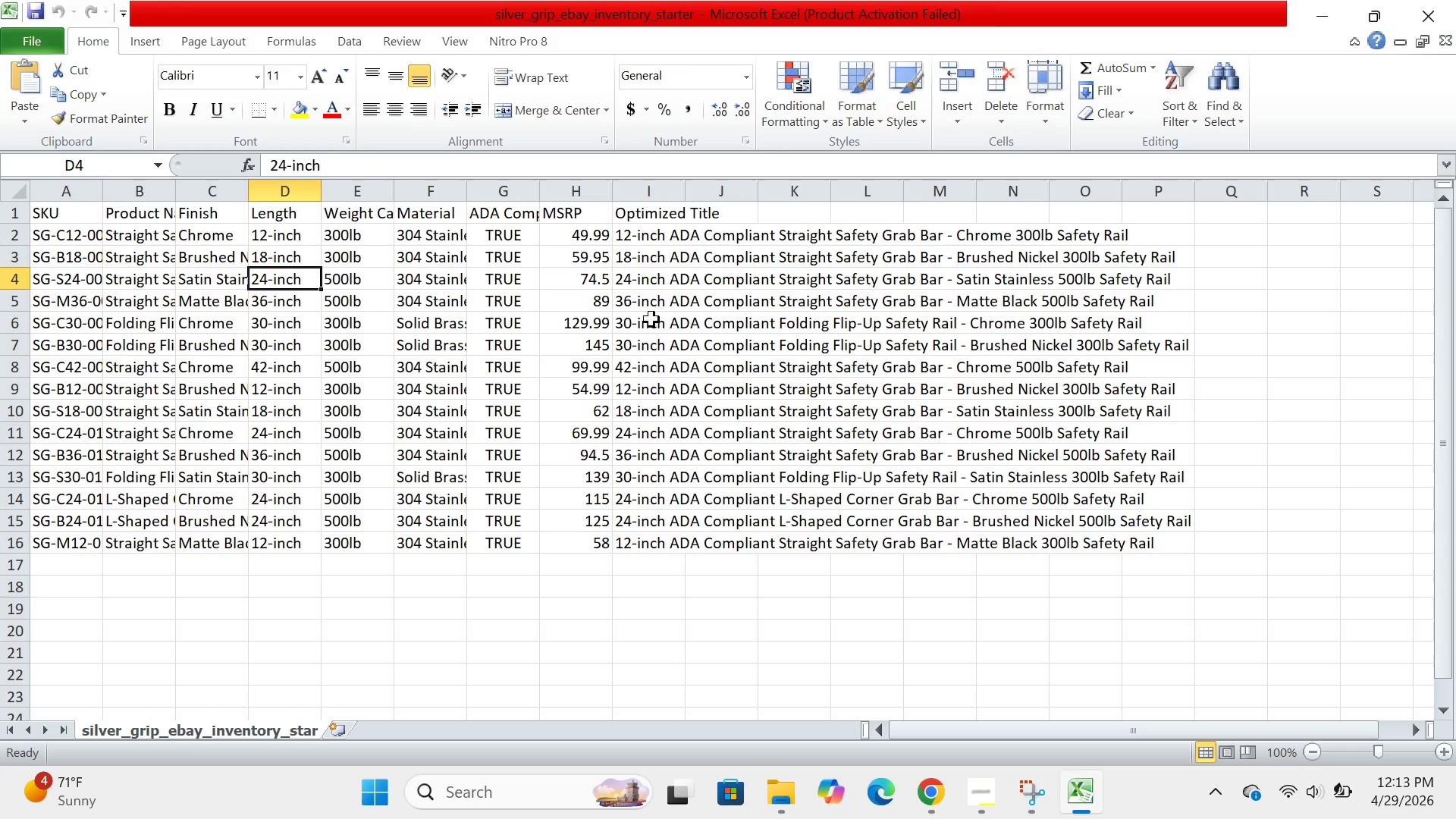 
wait(6.02)
 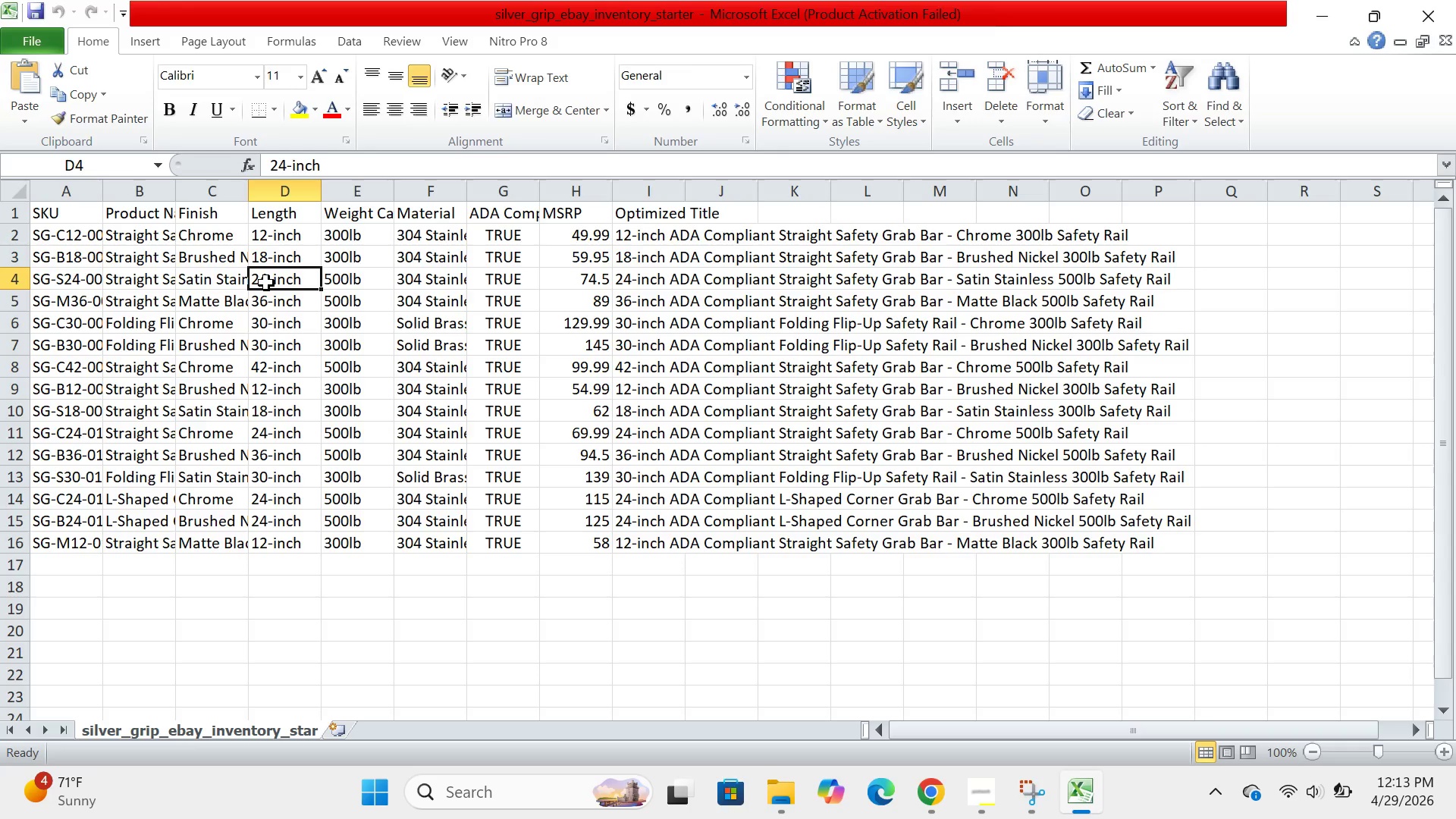 
left_click([634, 233])
 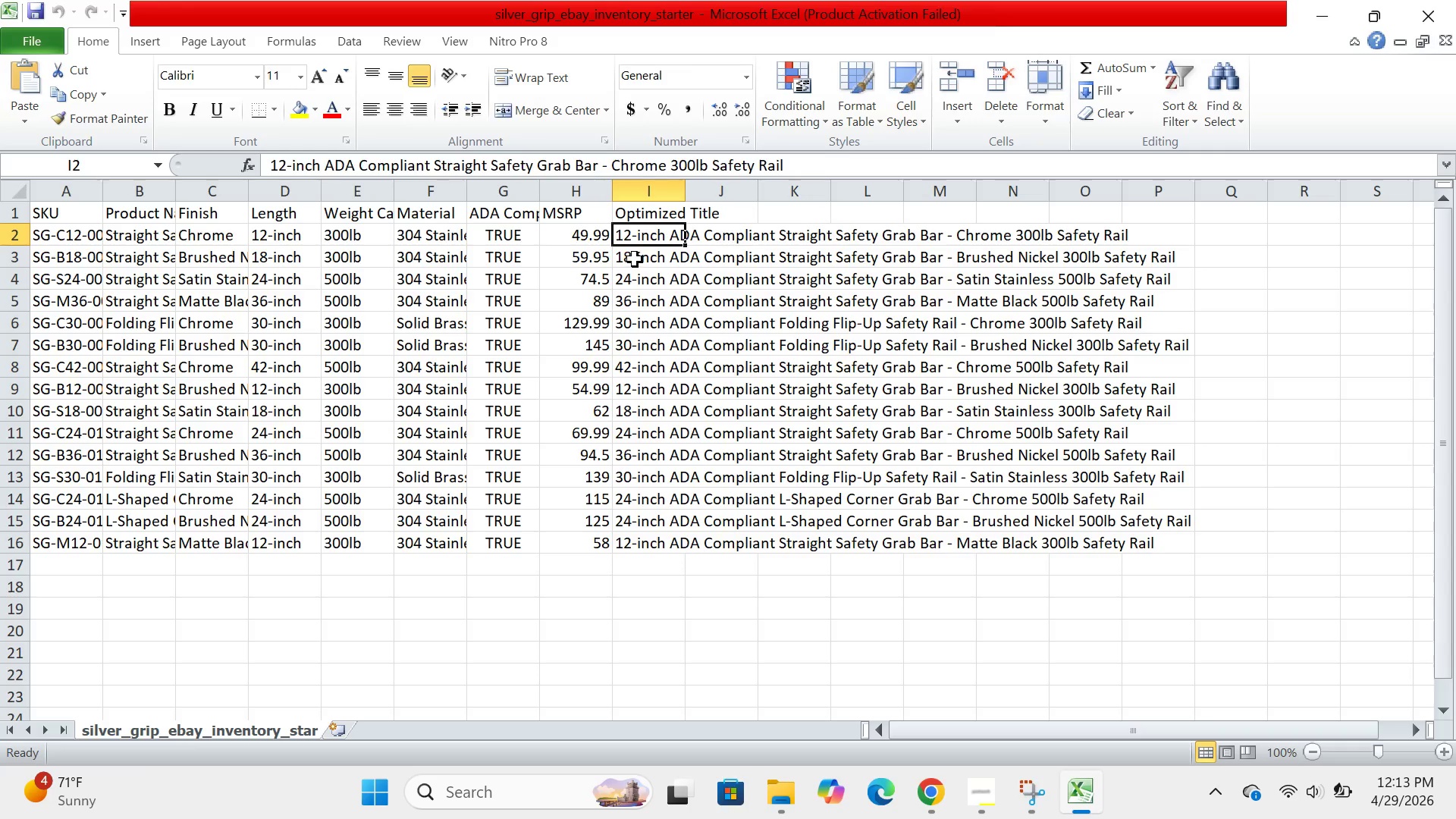 
left_click([635, 259])
 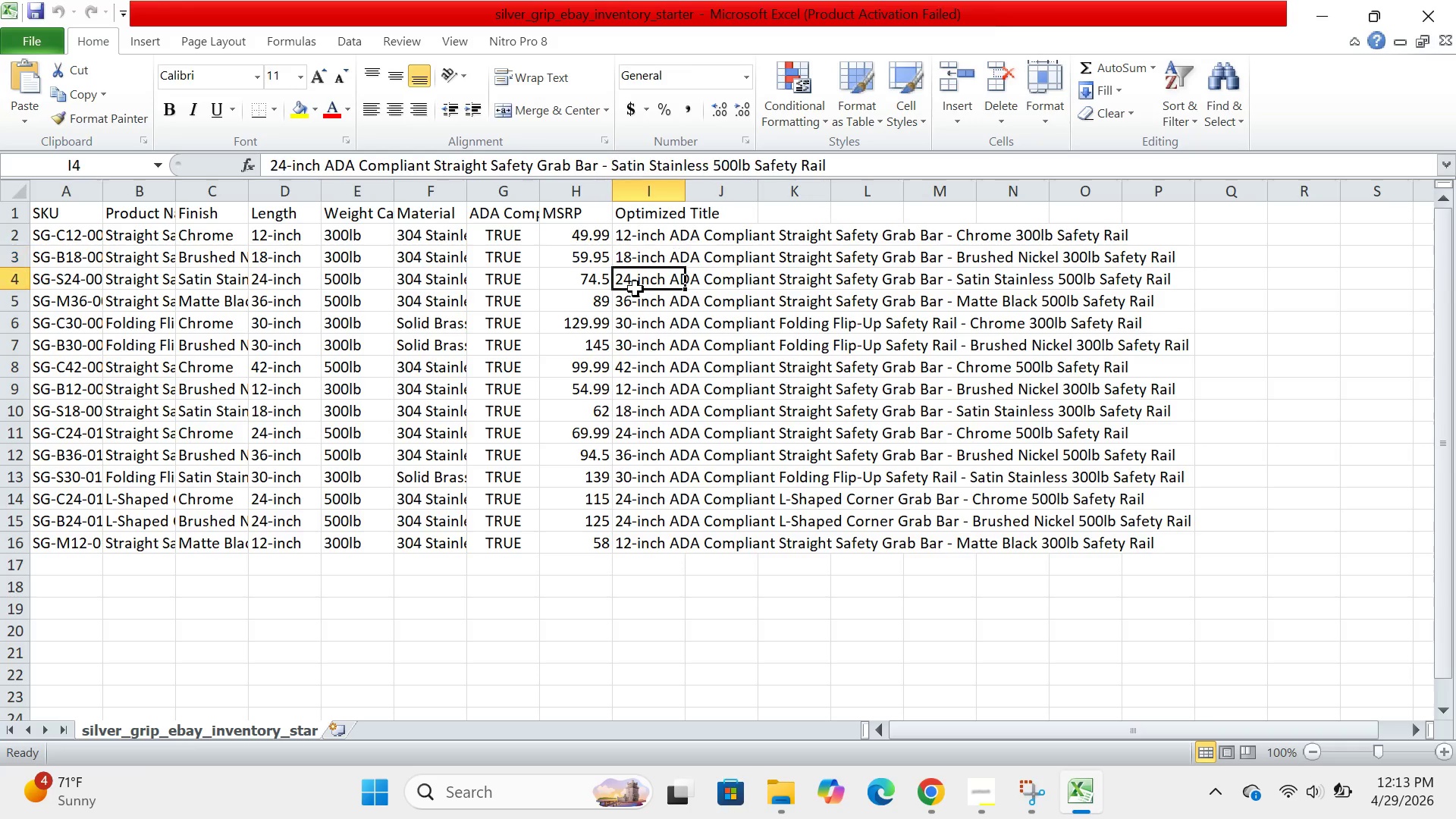 
left_click([635, 289])
 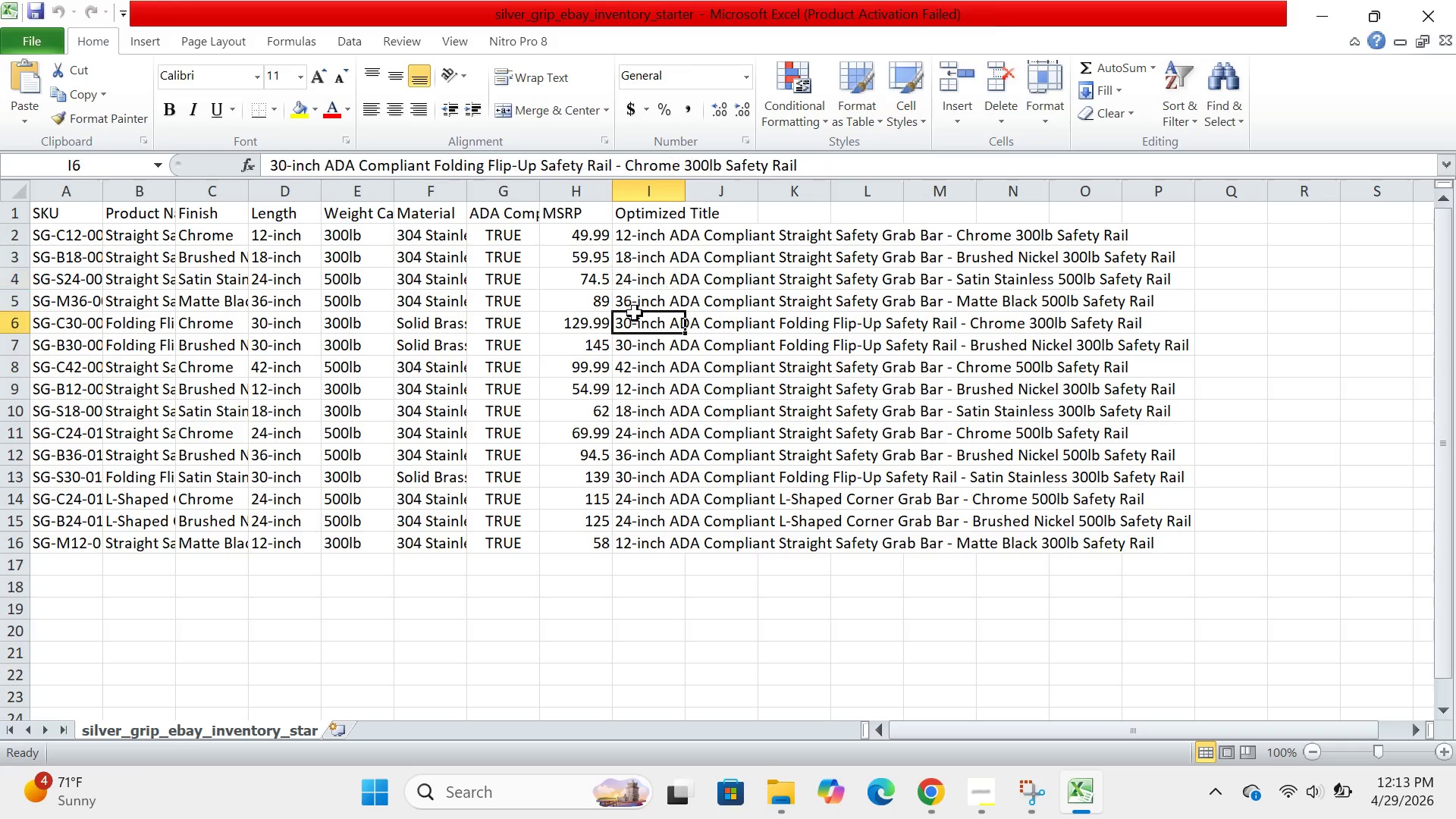 
left_click([635, 313])
 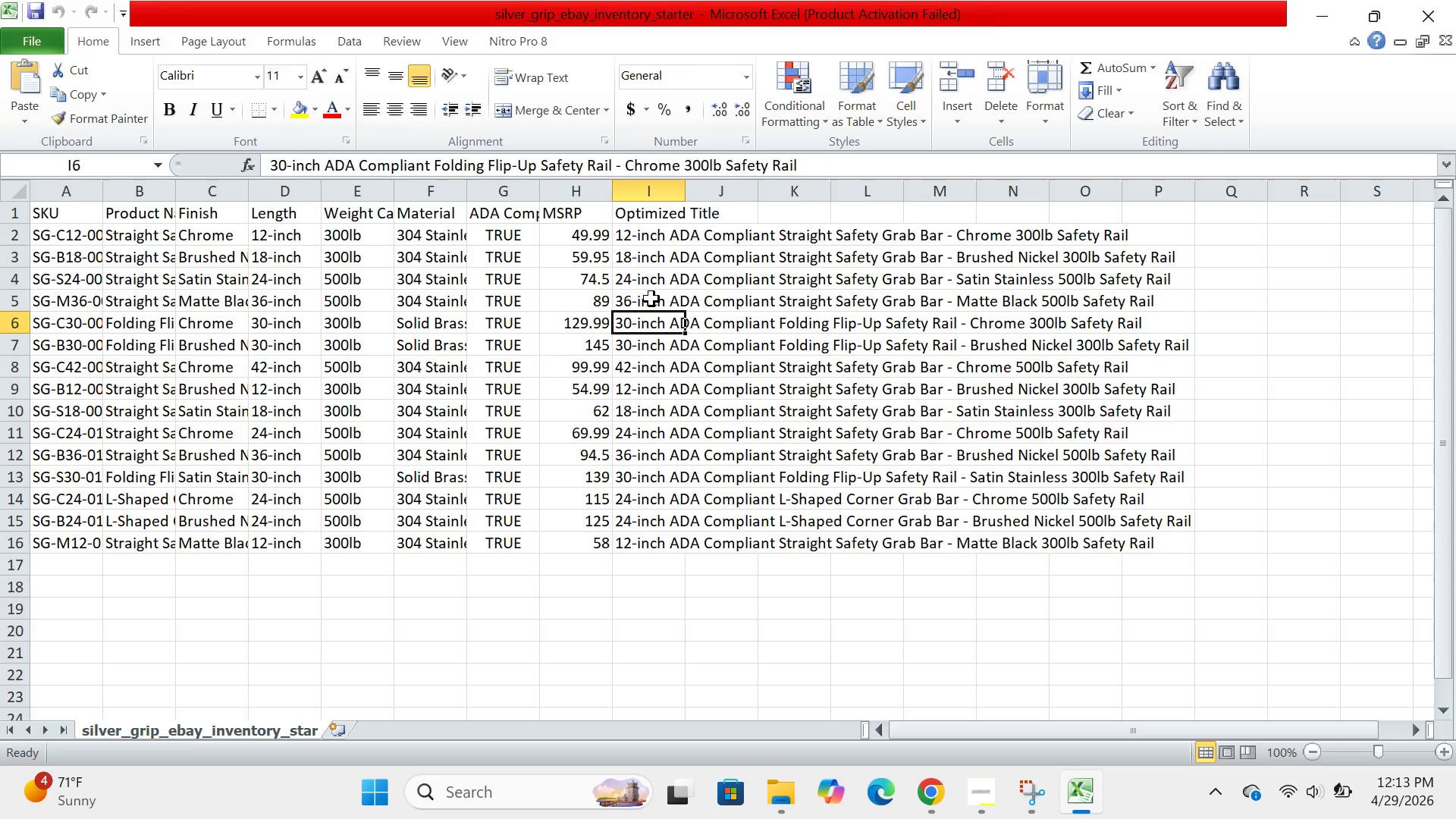 
left_click([651, 299])
 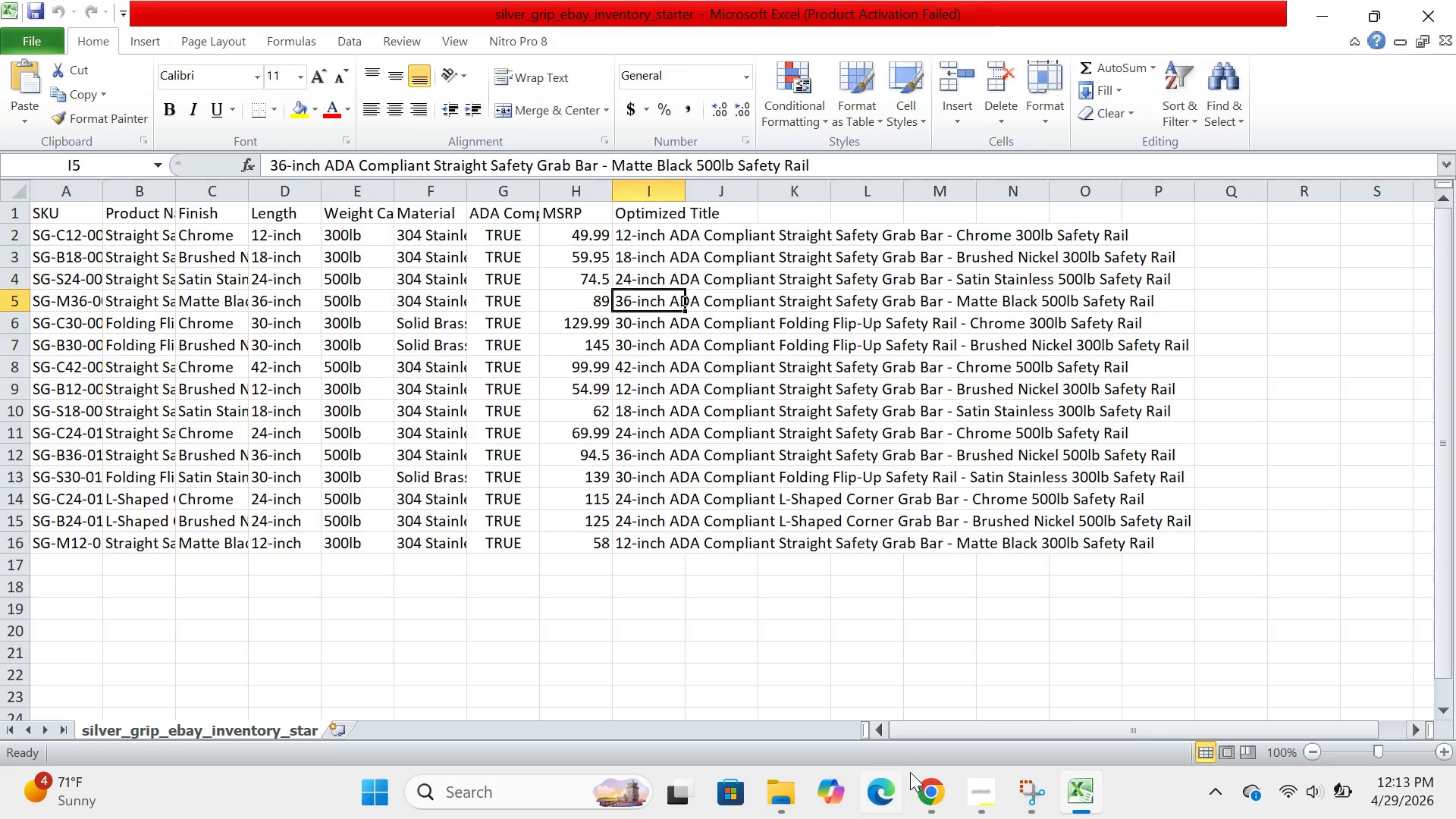 
left_click([926, 788])
 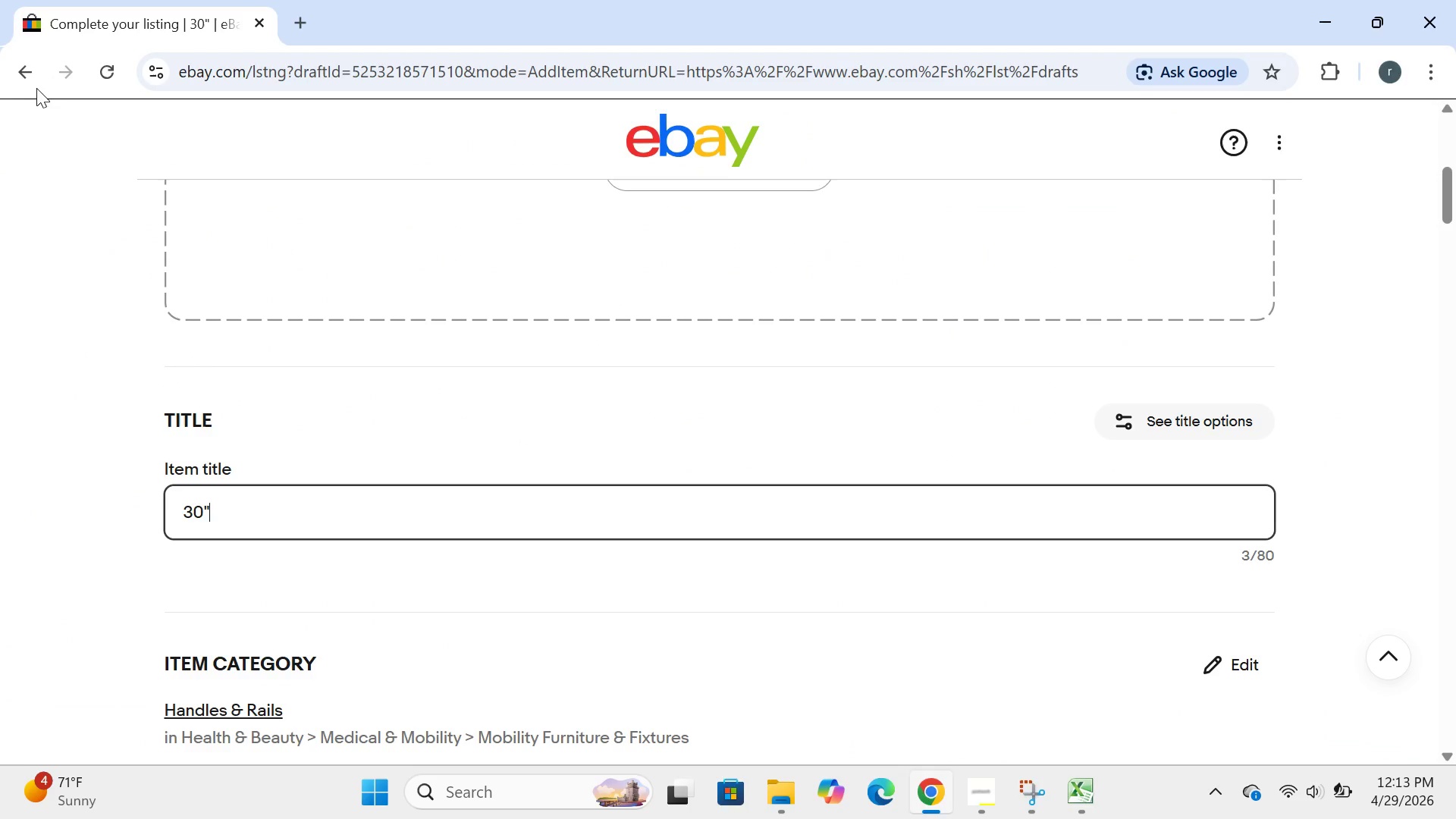 
left_click([27, 83])
 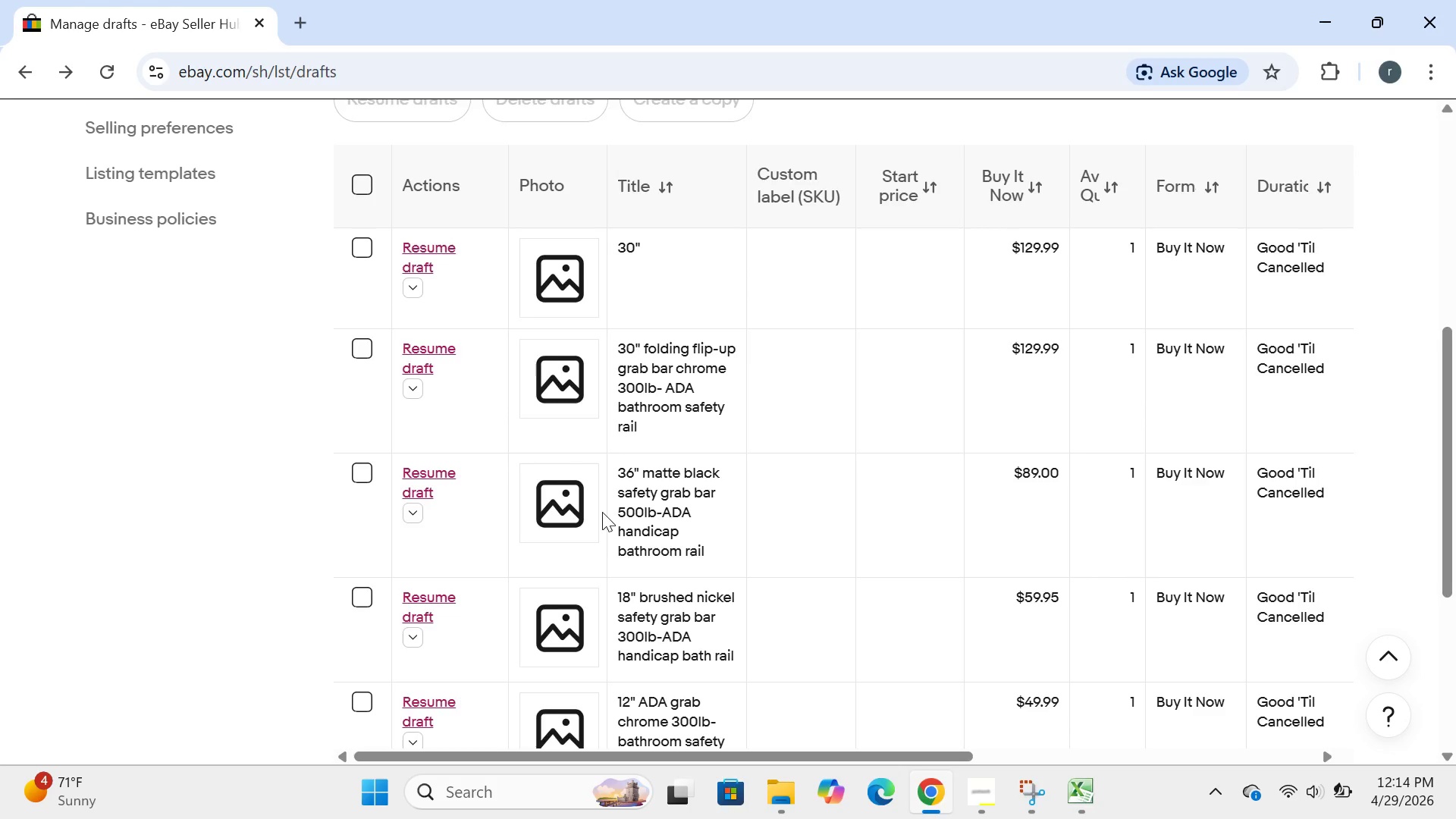 
wait(50.67)
 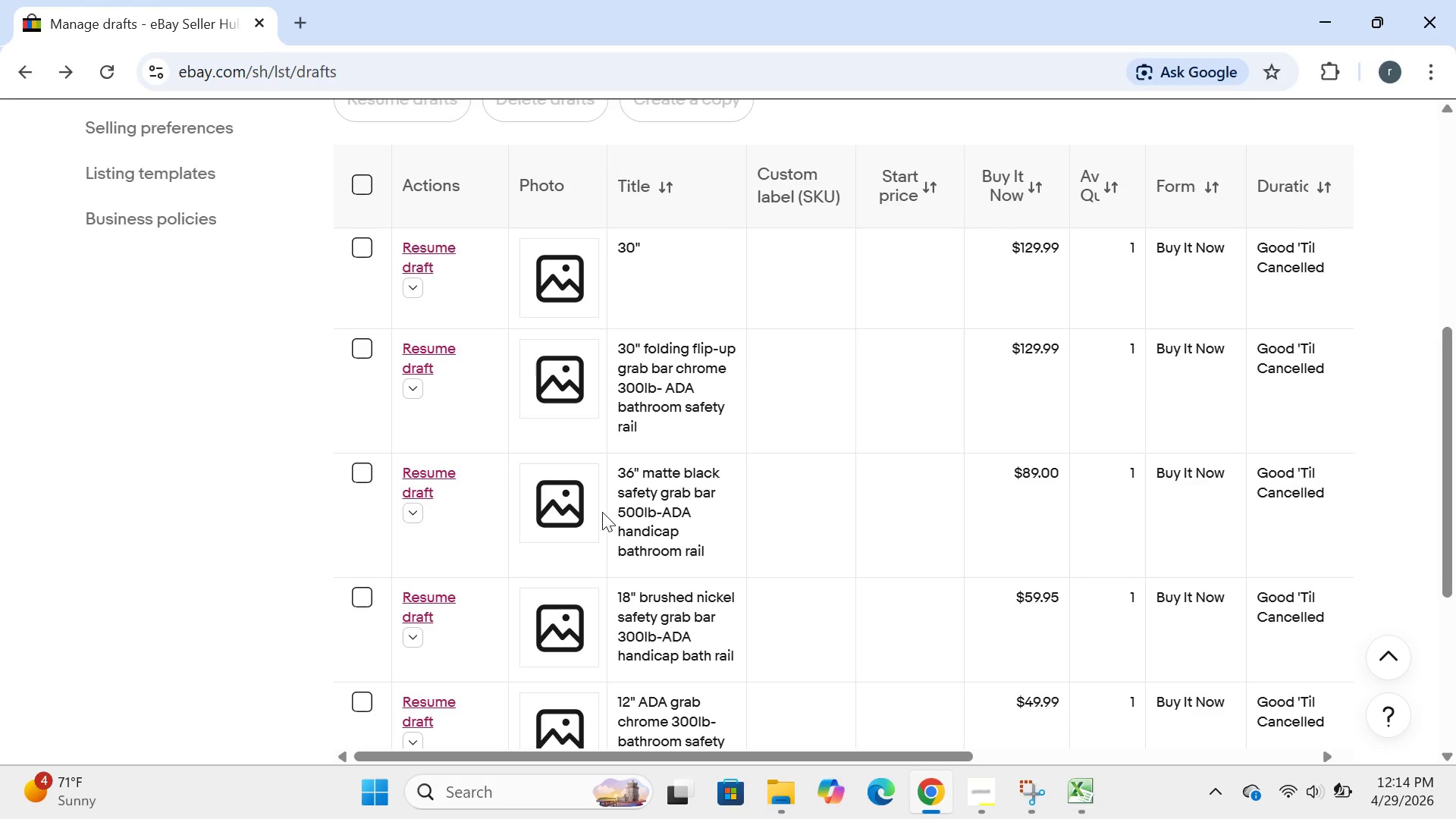 
left_click([1083, 785])
 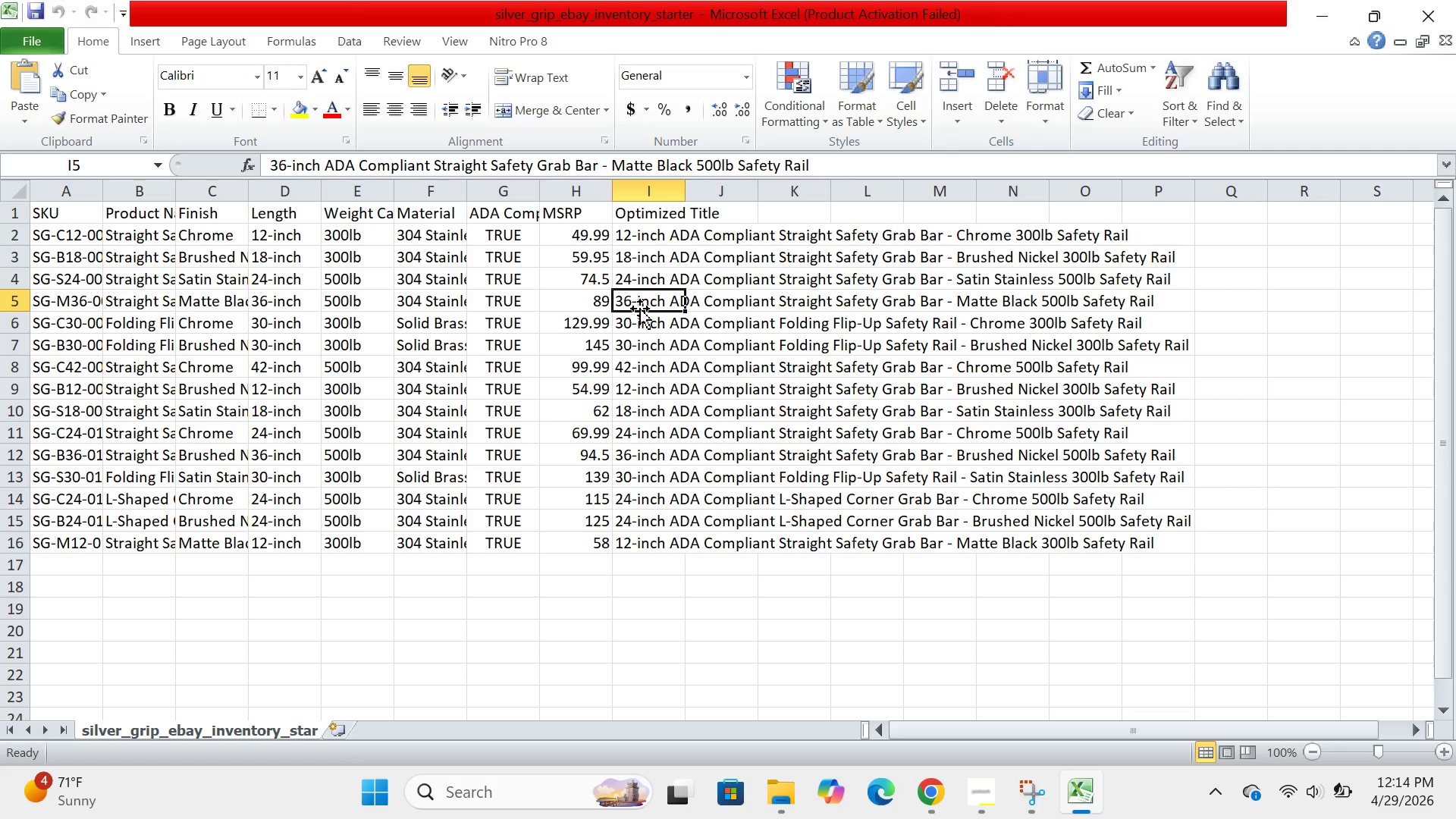 
left_click([641, 282])
 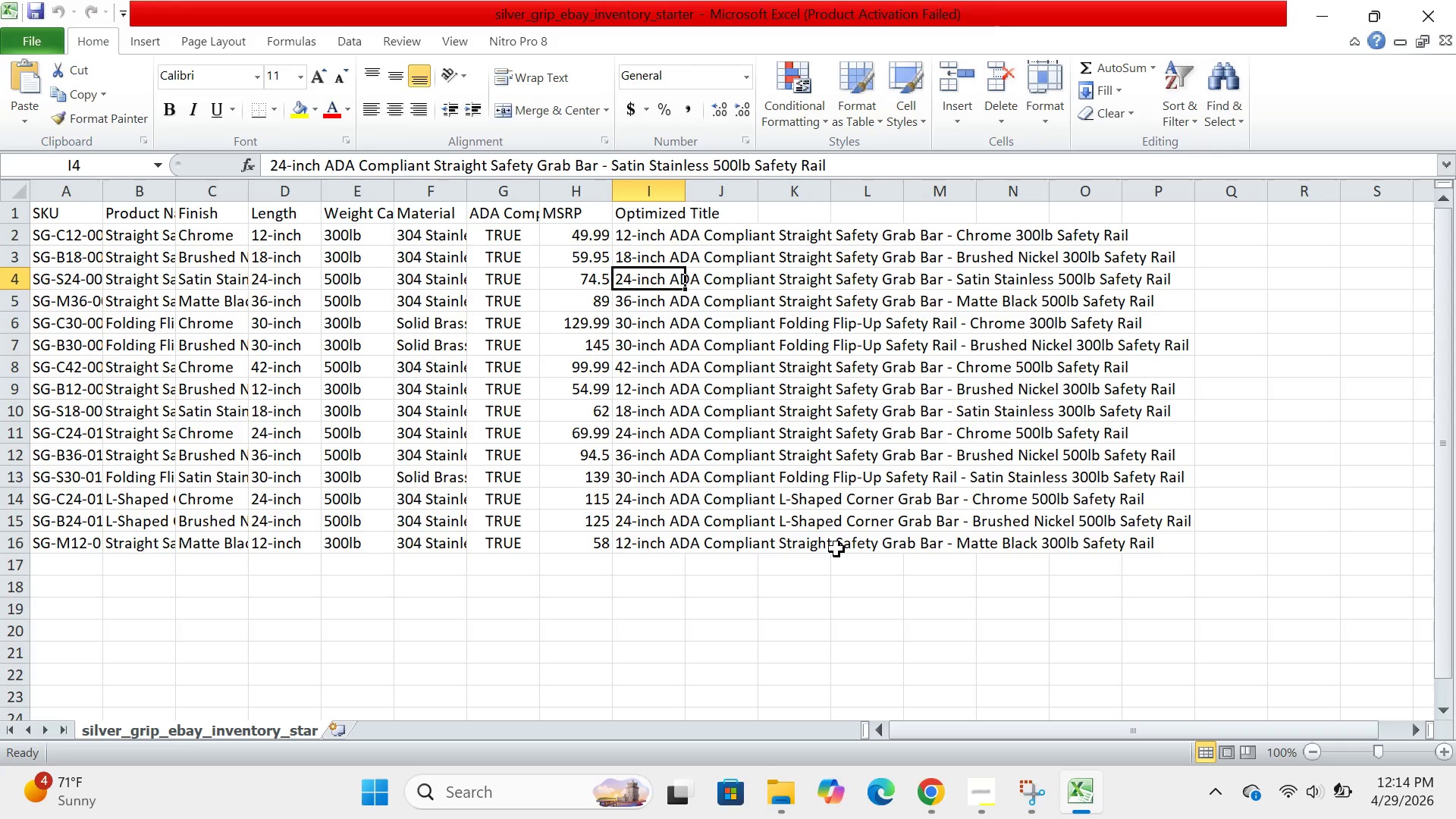 
wait(29.34)
 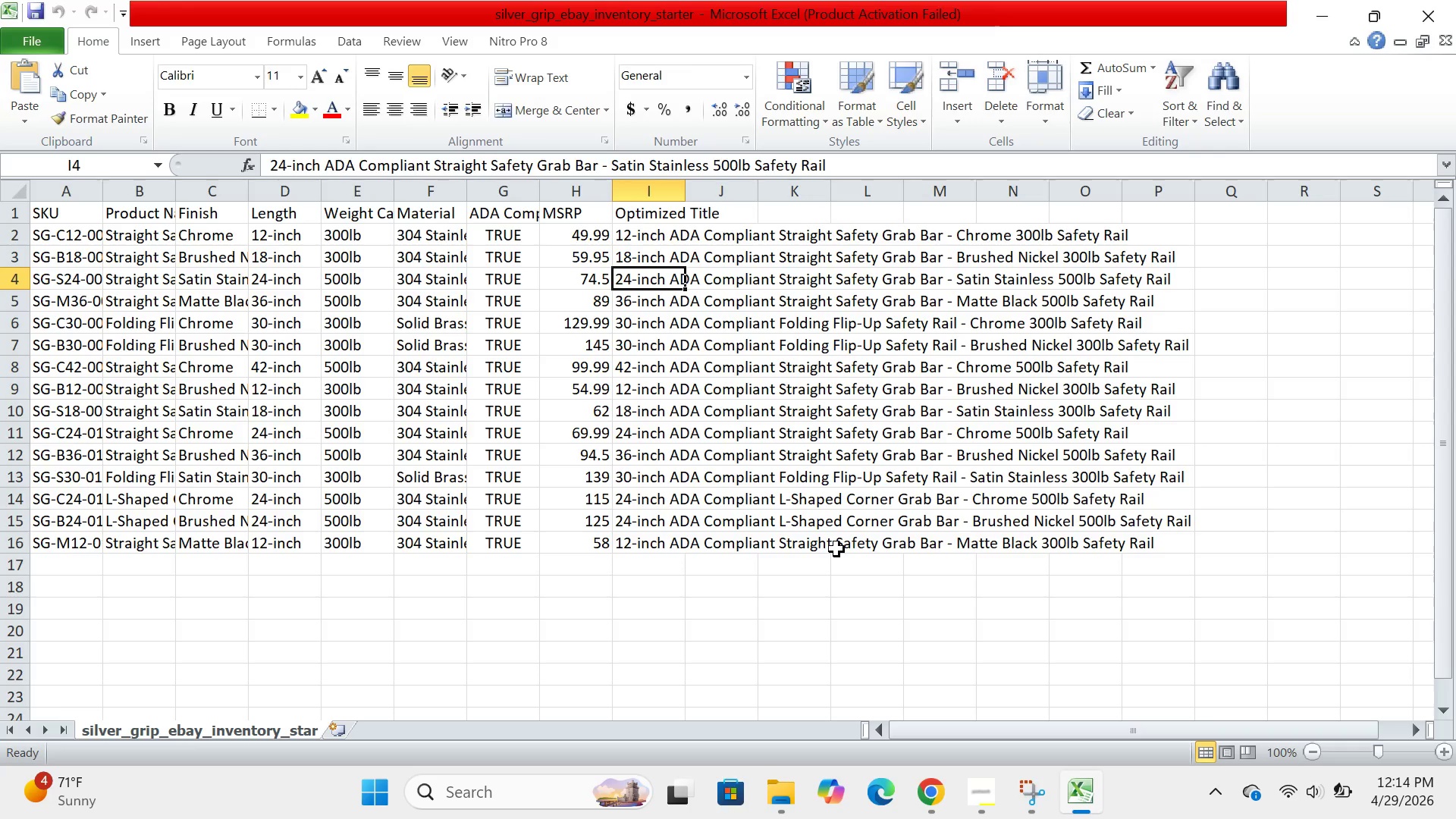 
left_click([836, 549])
 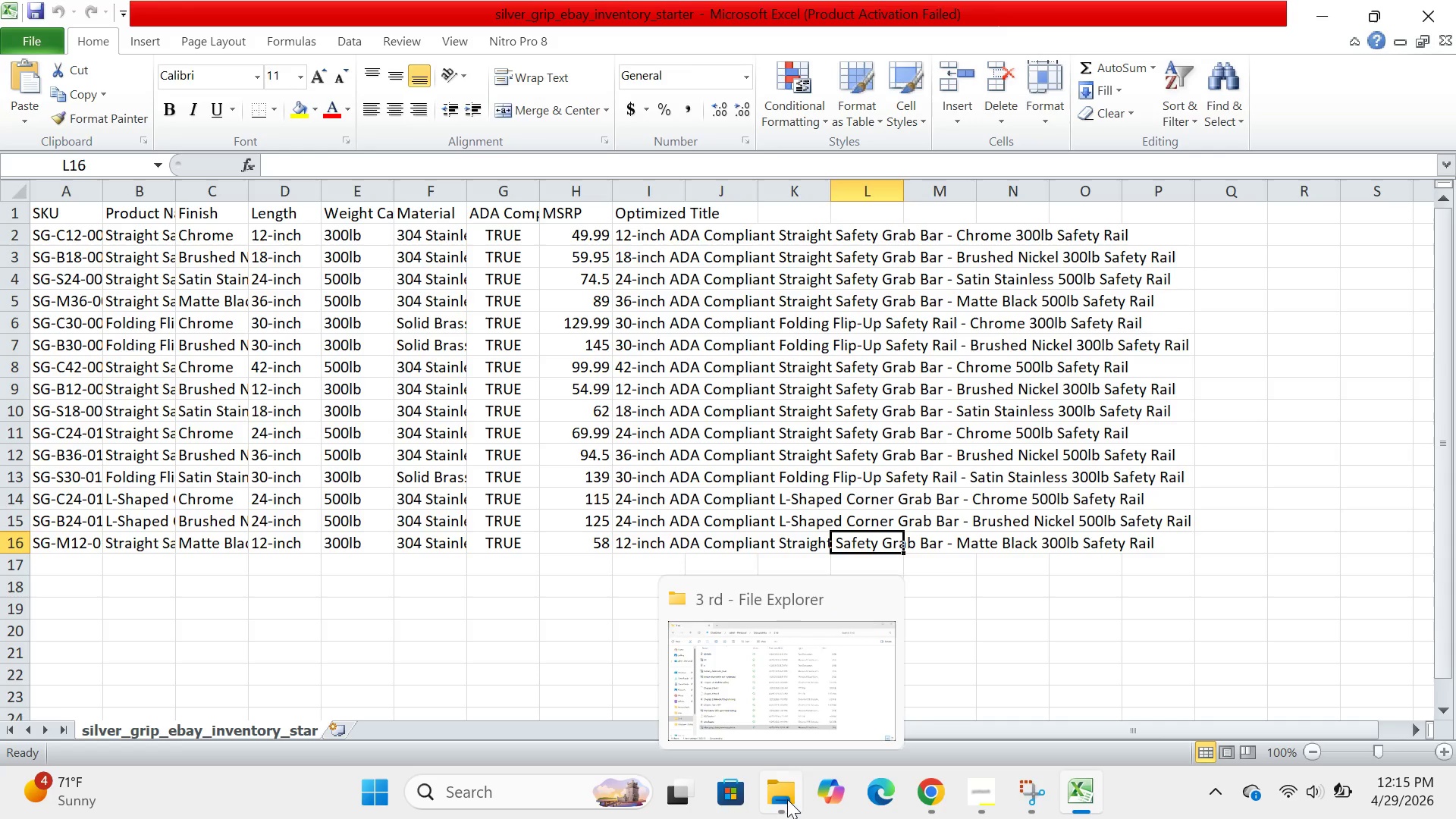 
left_click([921, 790])
 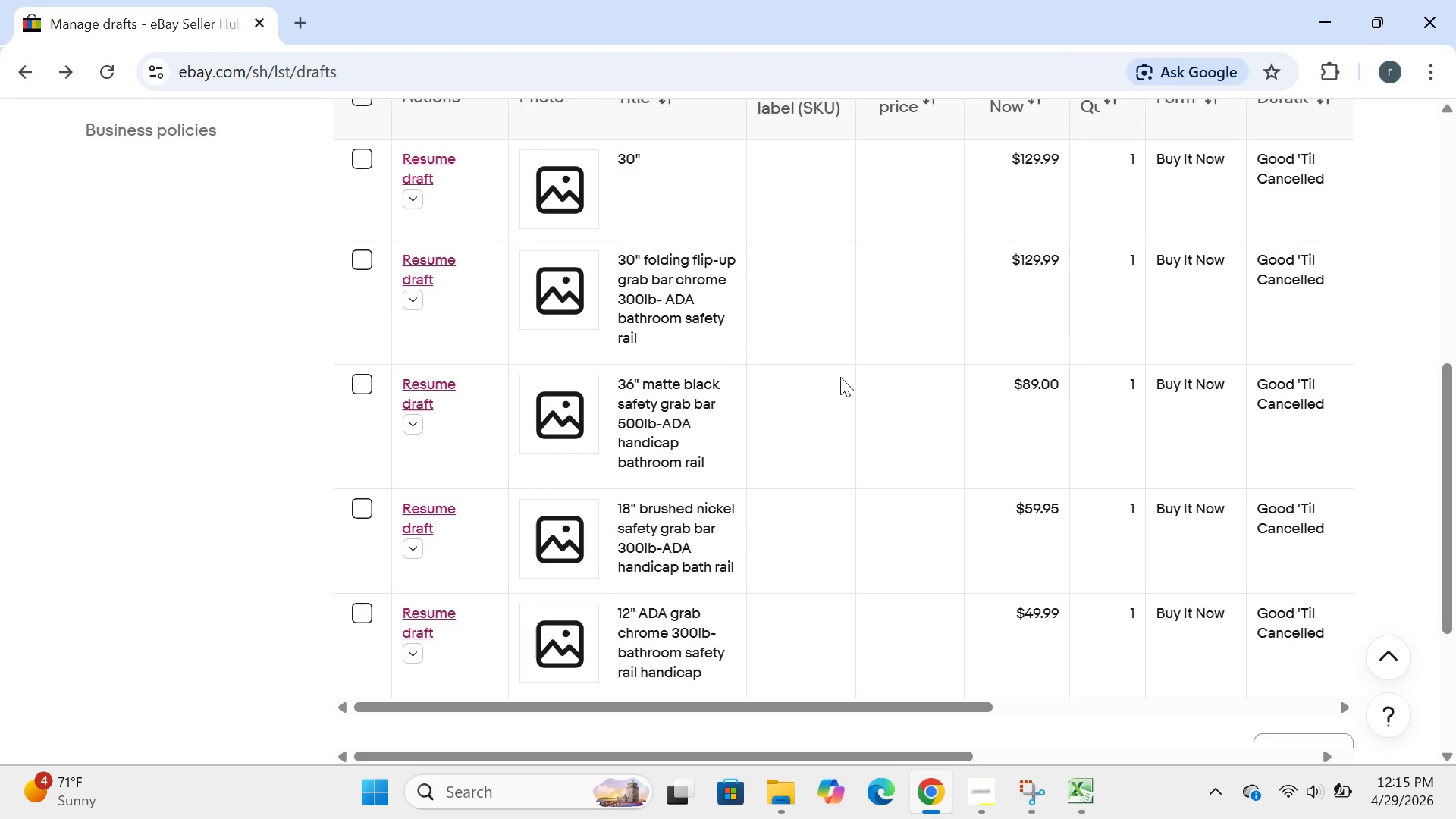 
wait(10.88)
 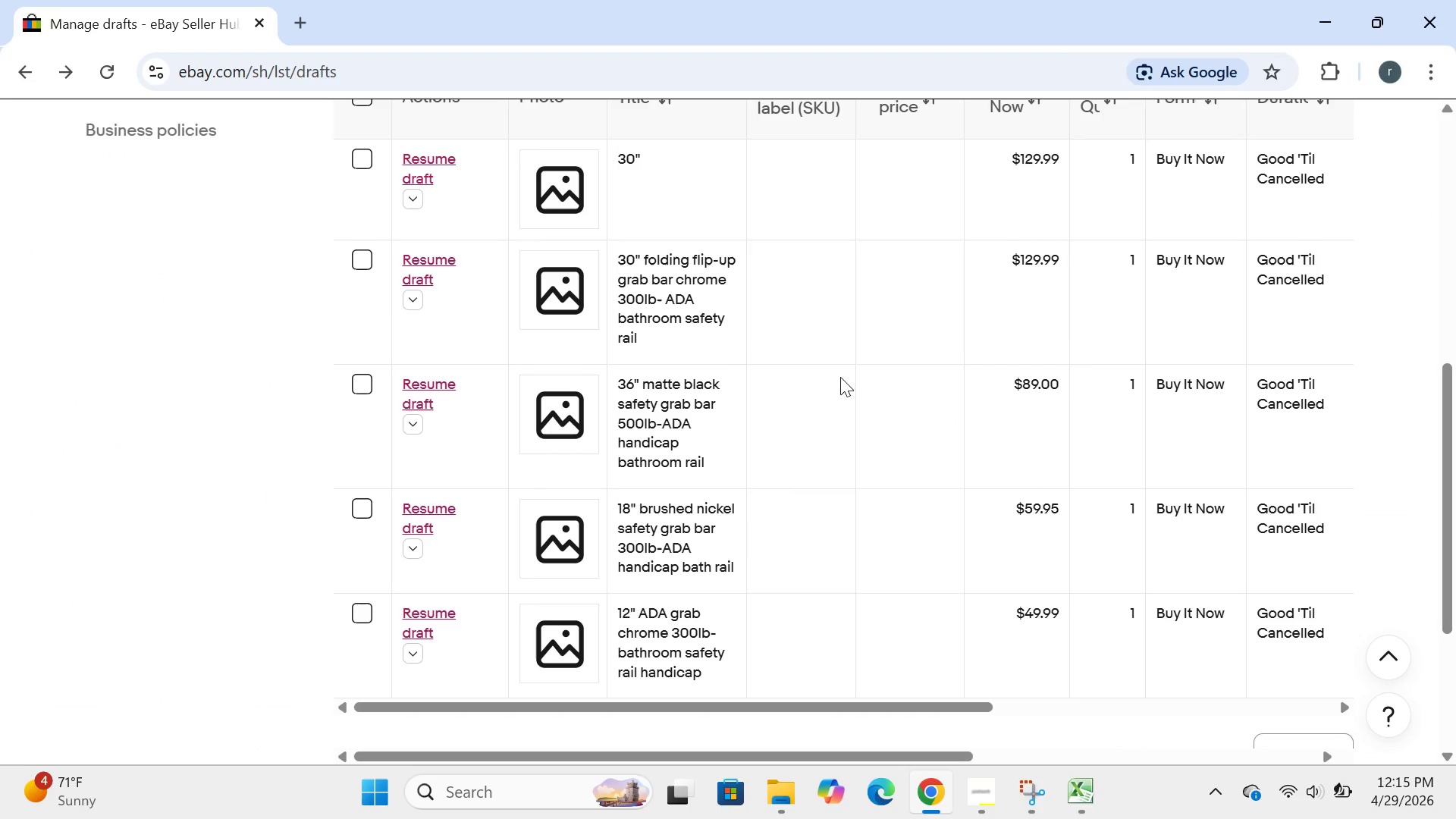 
left_click([434, 291])
 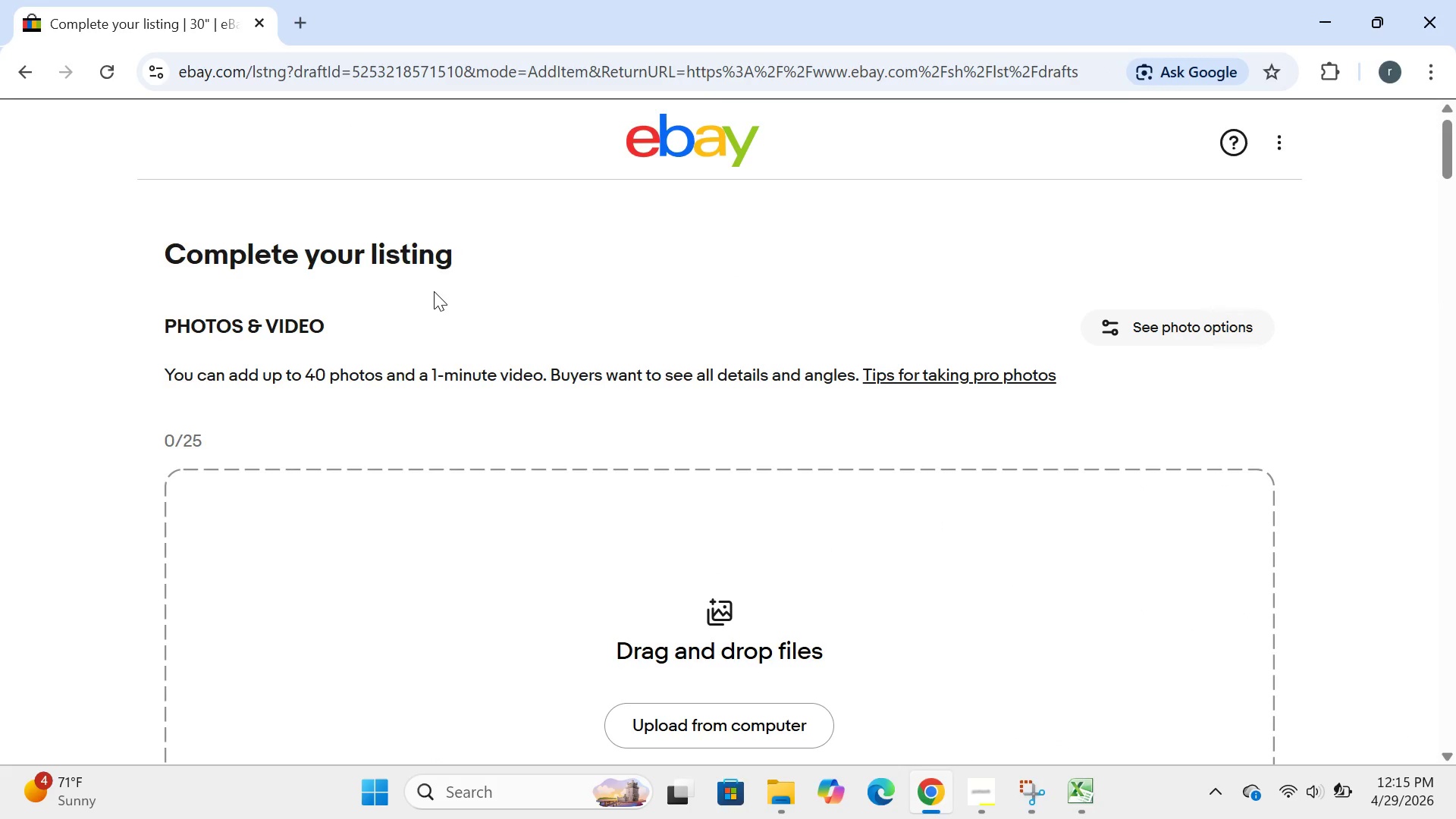 
wait(33.86)
 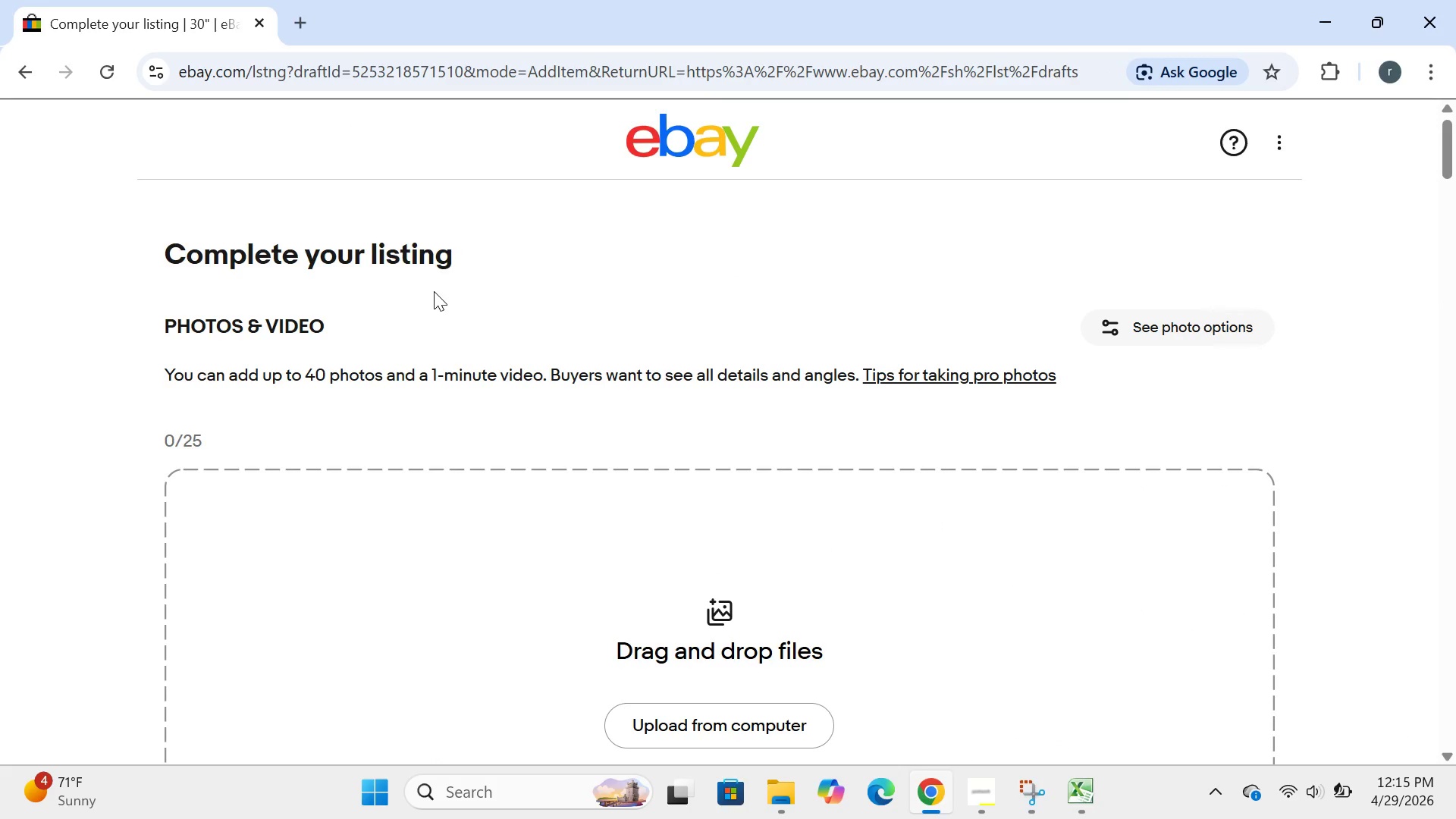 
left_click([283, 423])
 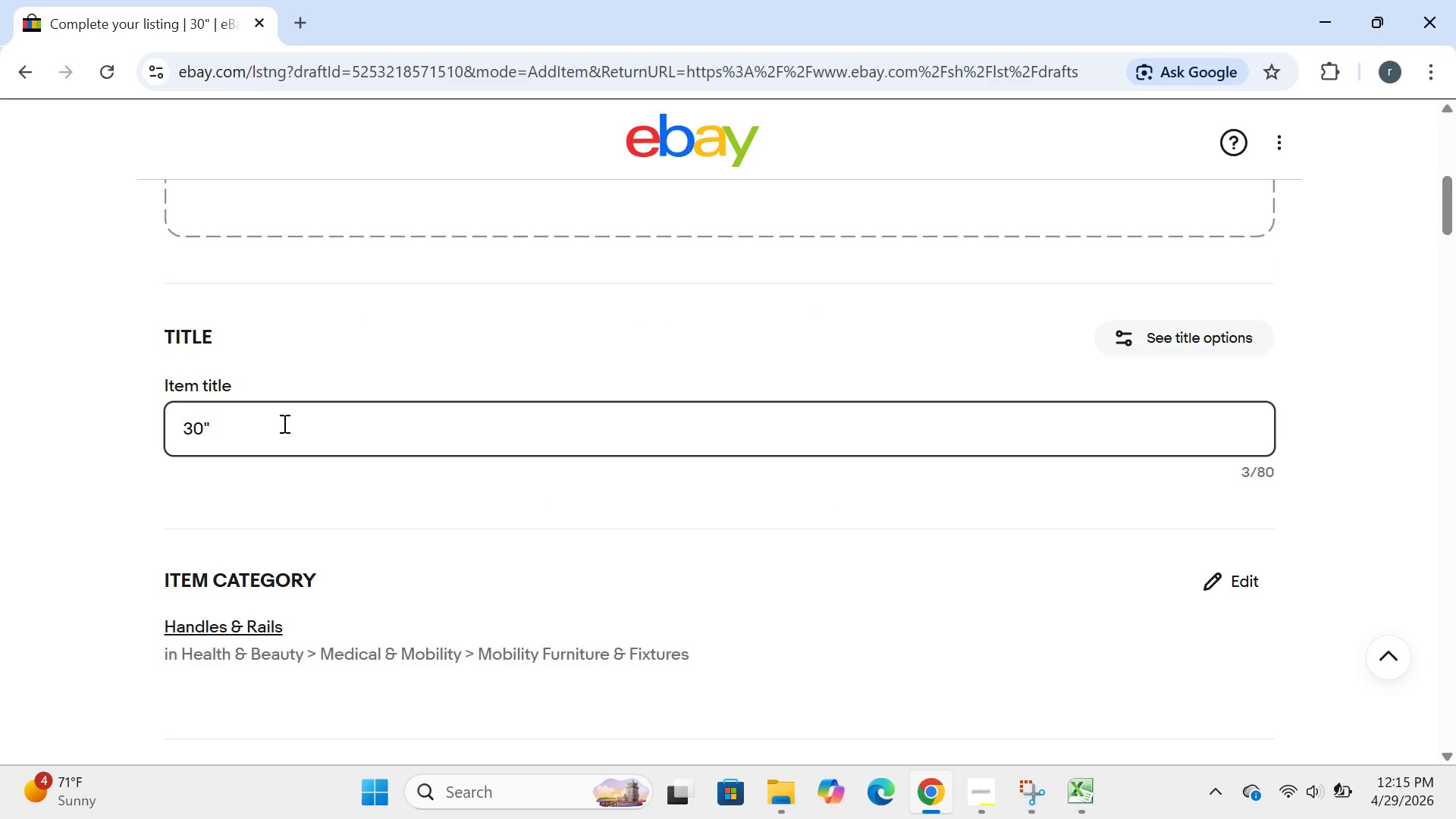 
hold_key(key=Backspace, duration=1.03)
 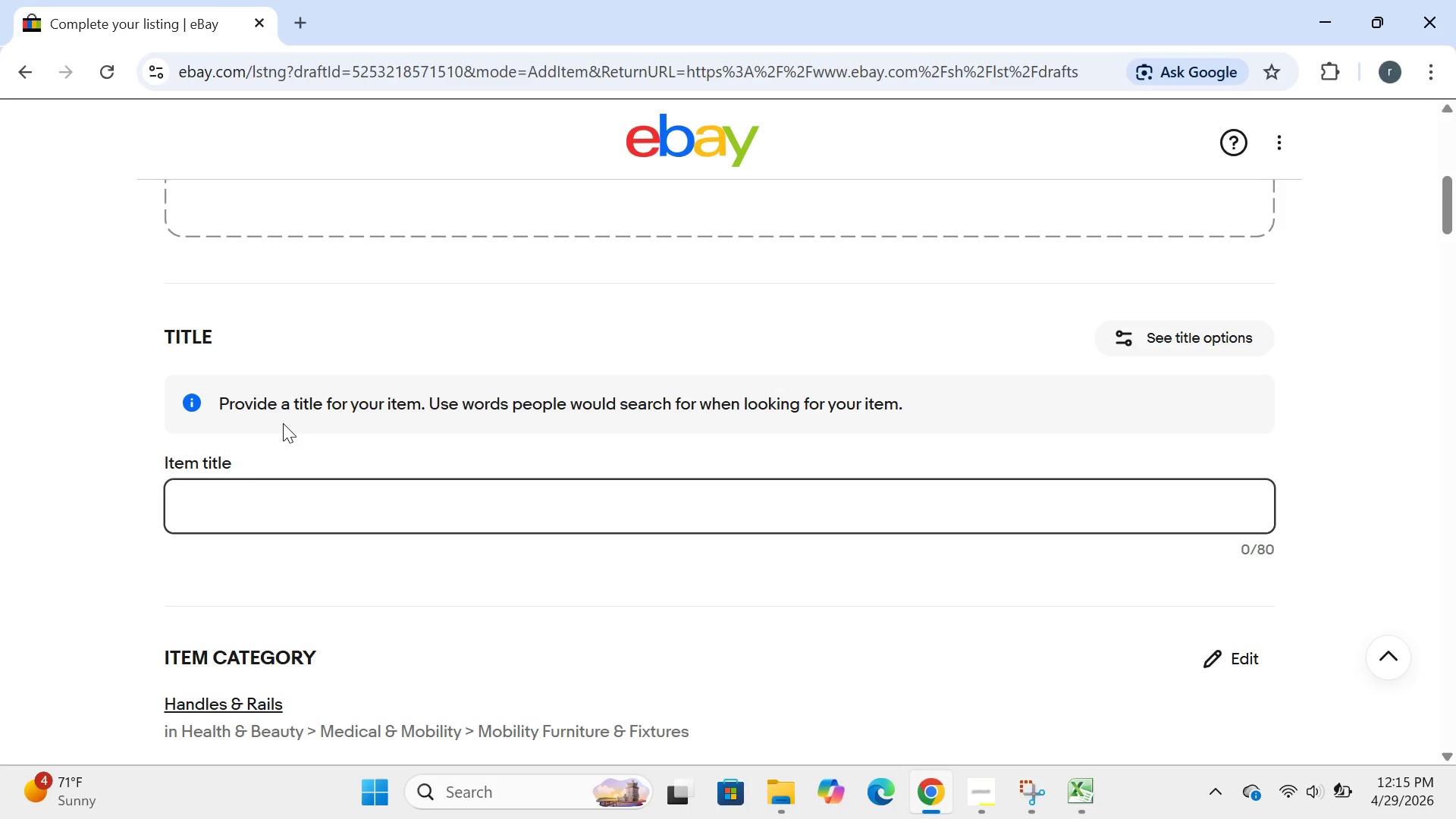 
type(24" stain stainless grab ba5r )
 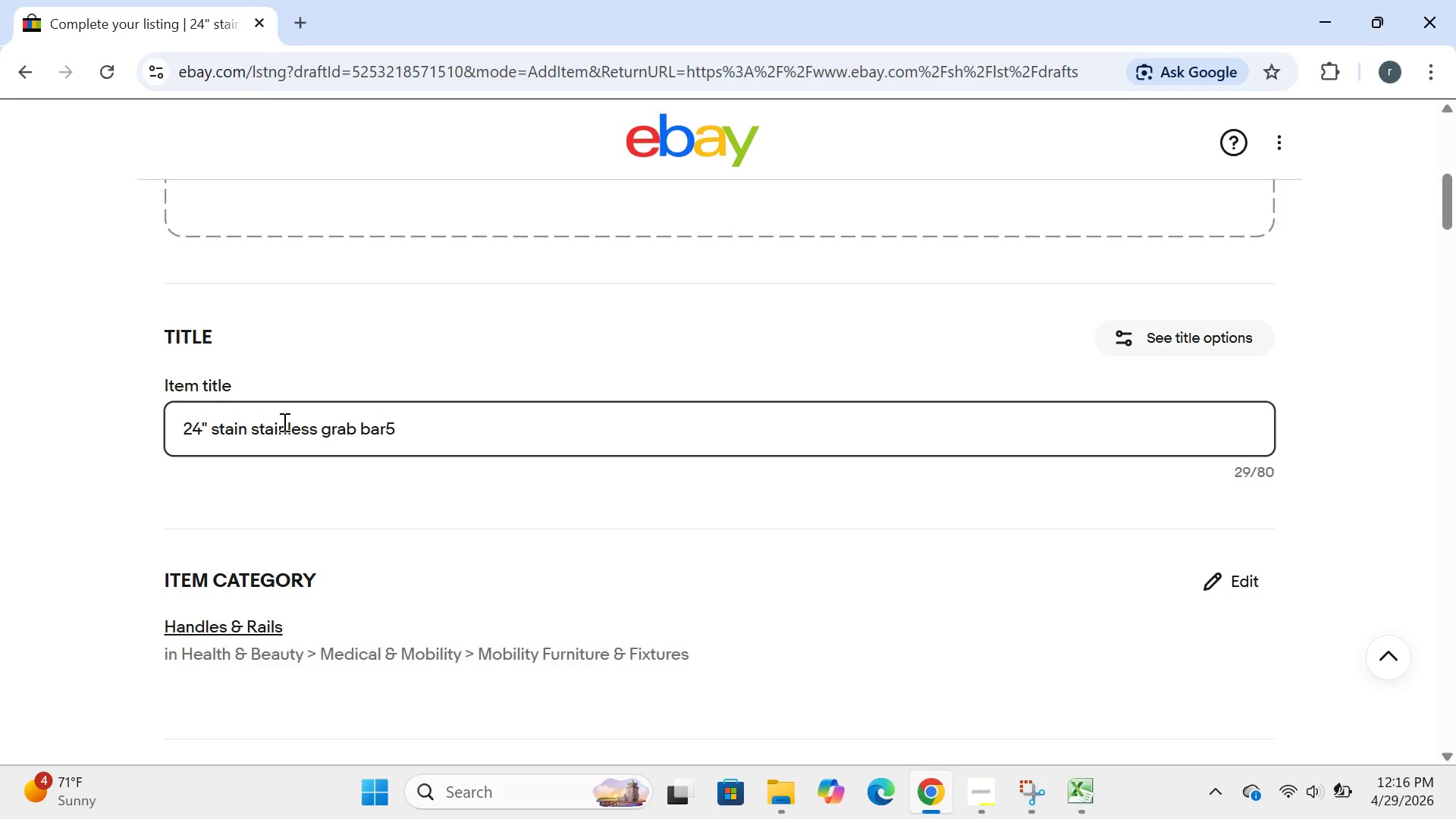 
key(Enter)
 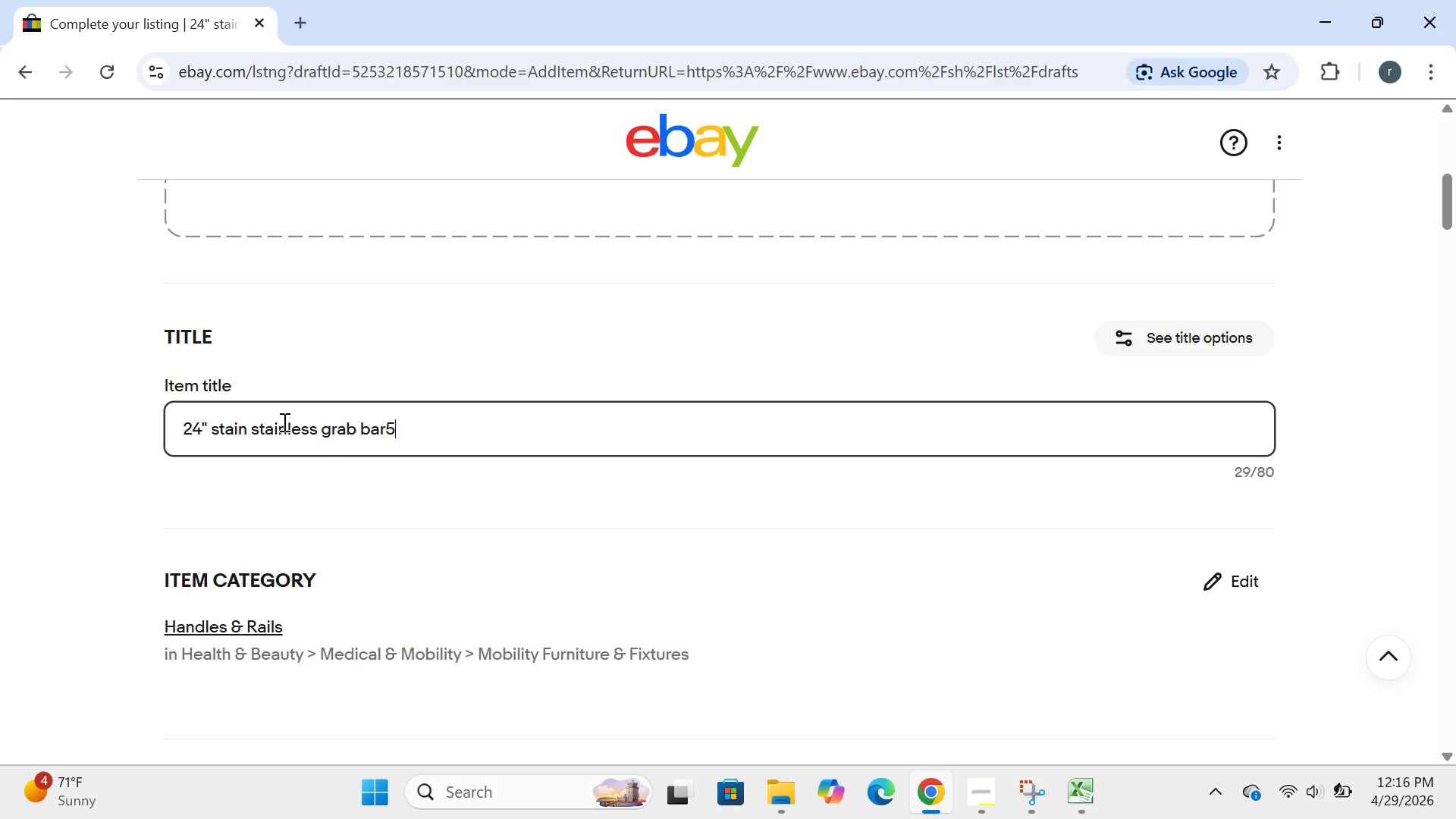 
key(Backspace)
key(Backspace)
type( 500lb )
key(Backspace)
type(-ADA )
 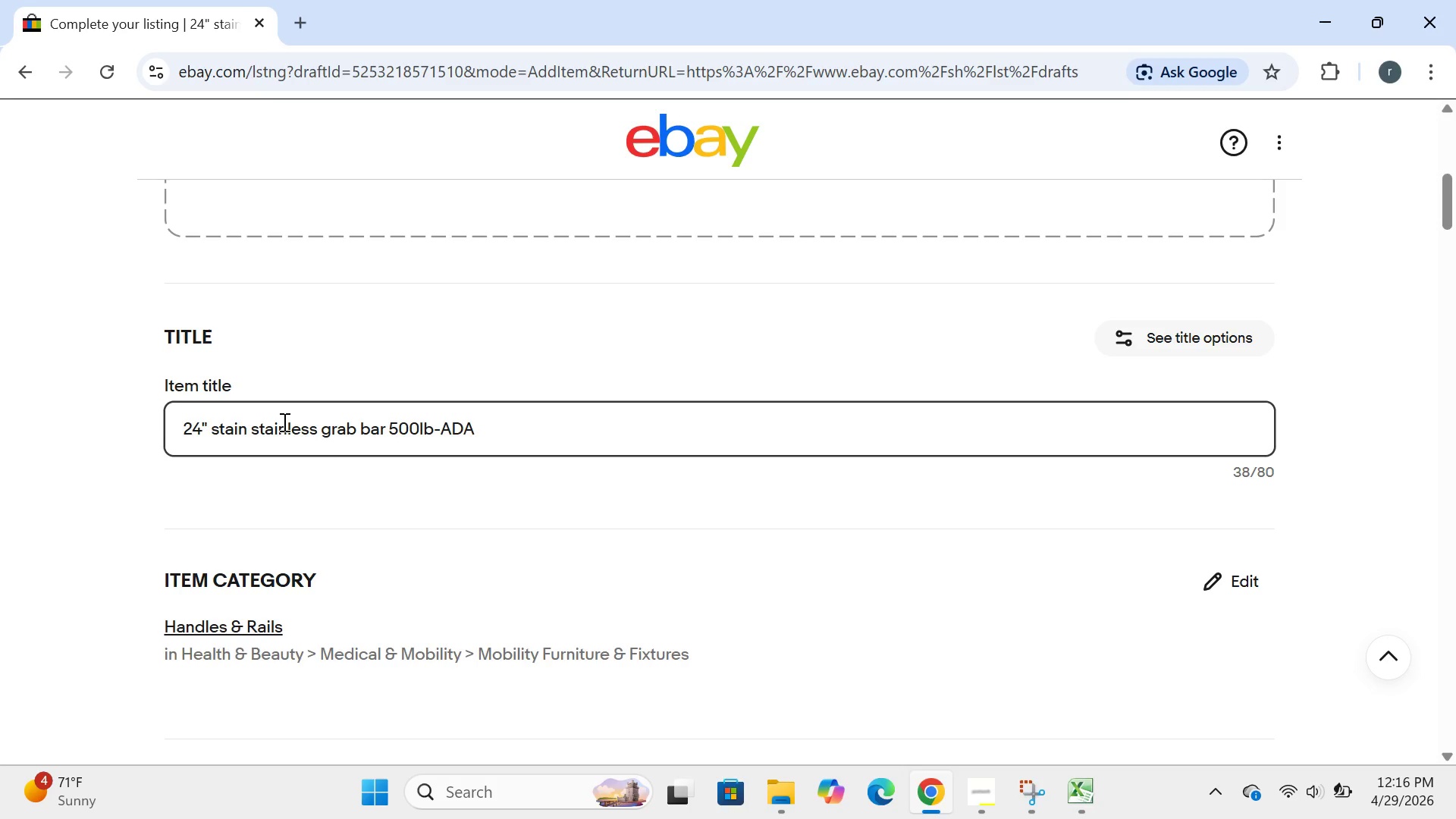 
type(bathroom safety rail)
 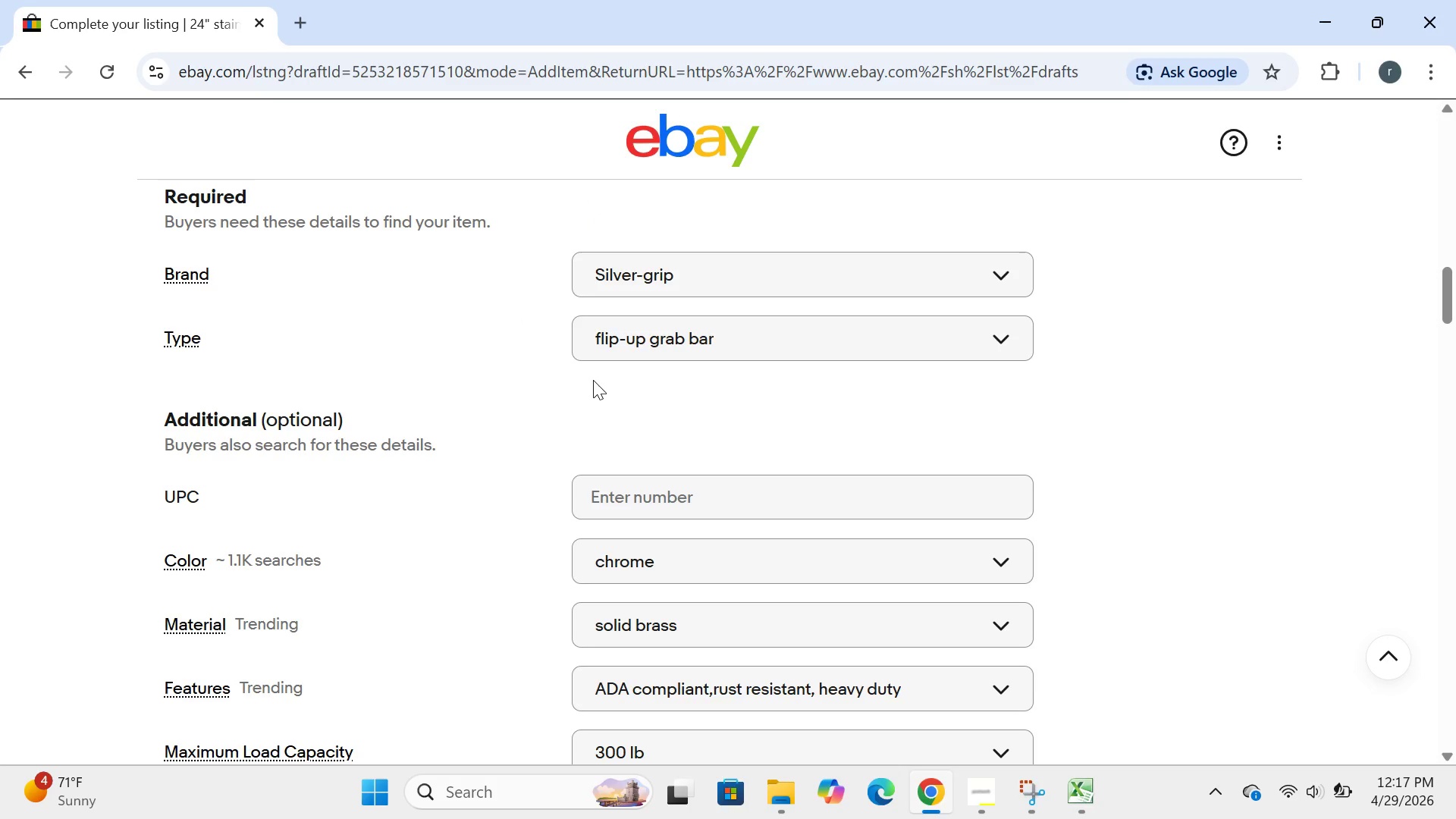 
wait(61.97)
 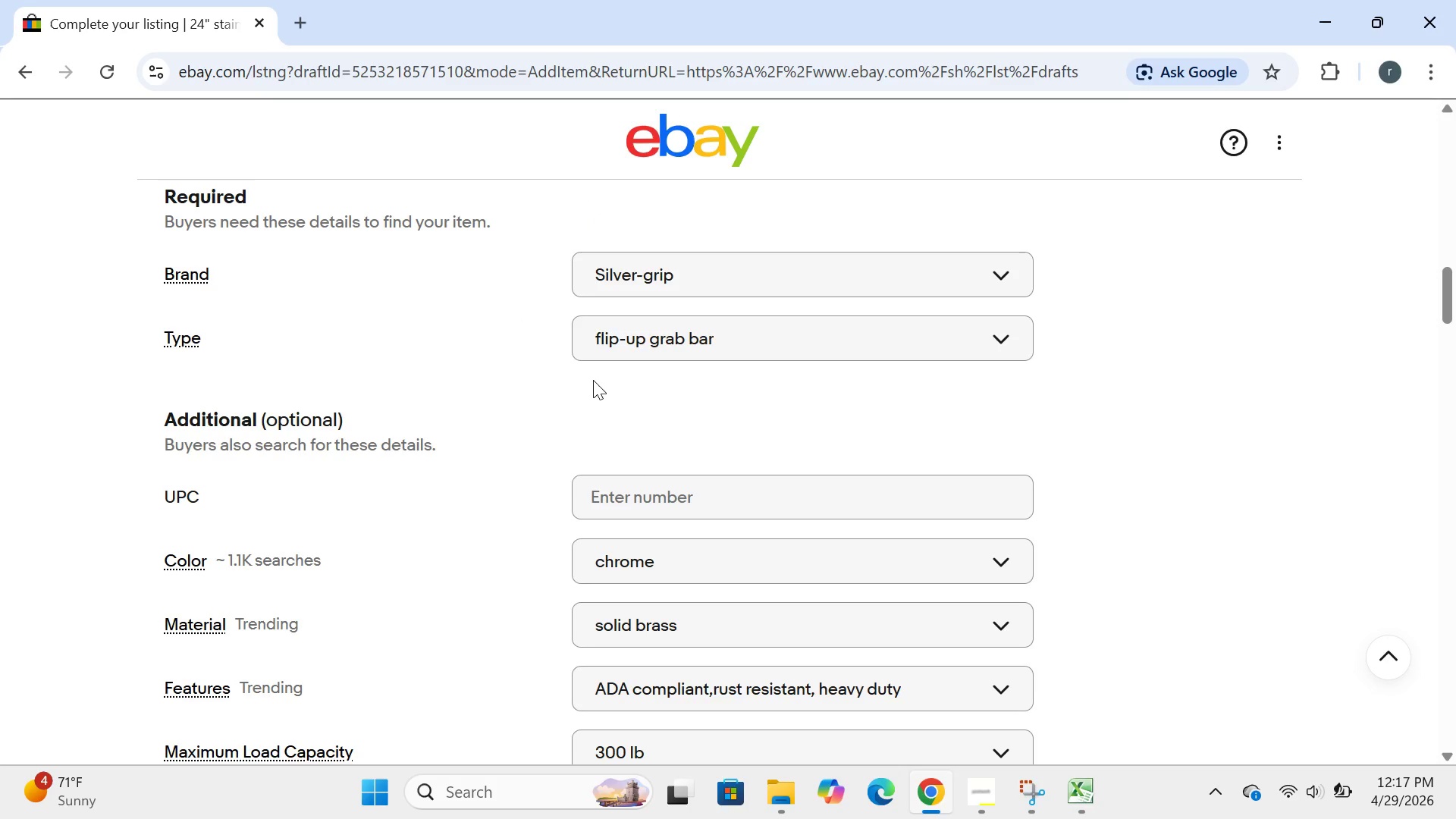 
left_click([690, 457])
 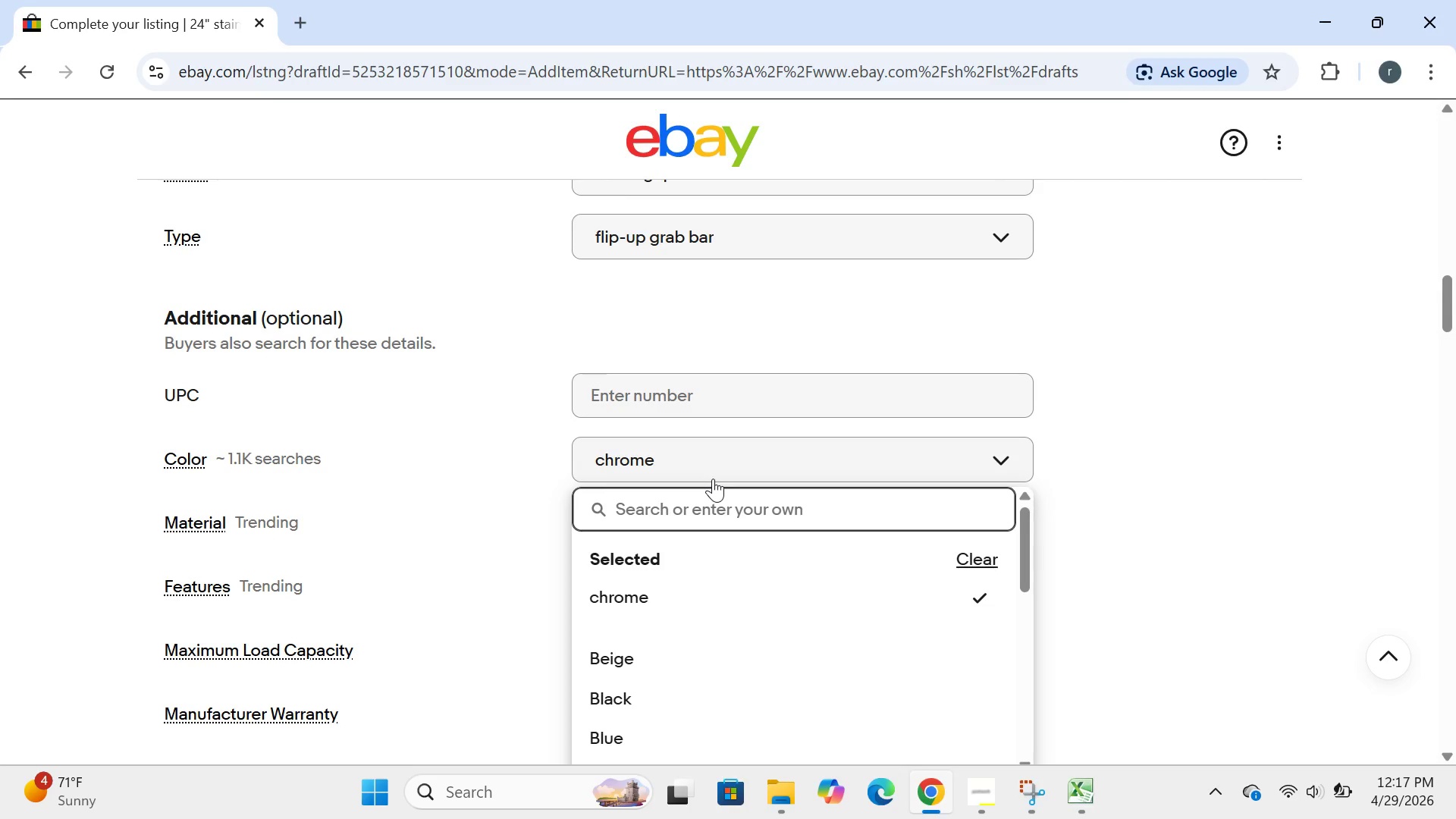 
wait(6.7)
 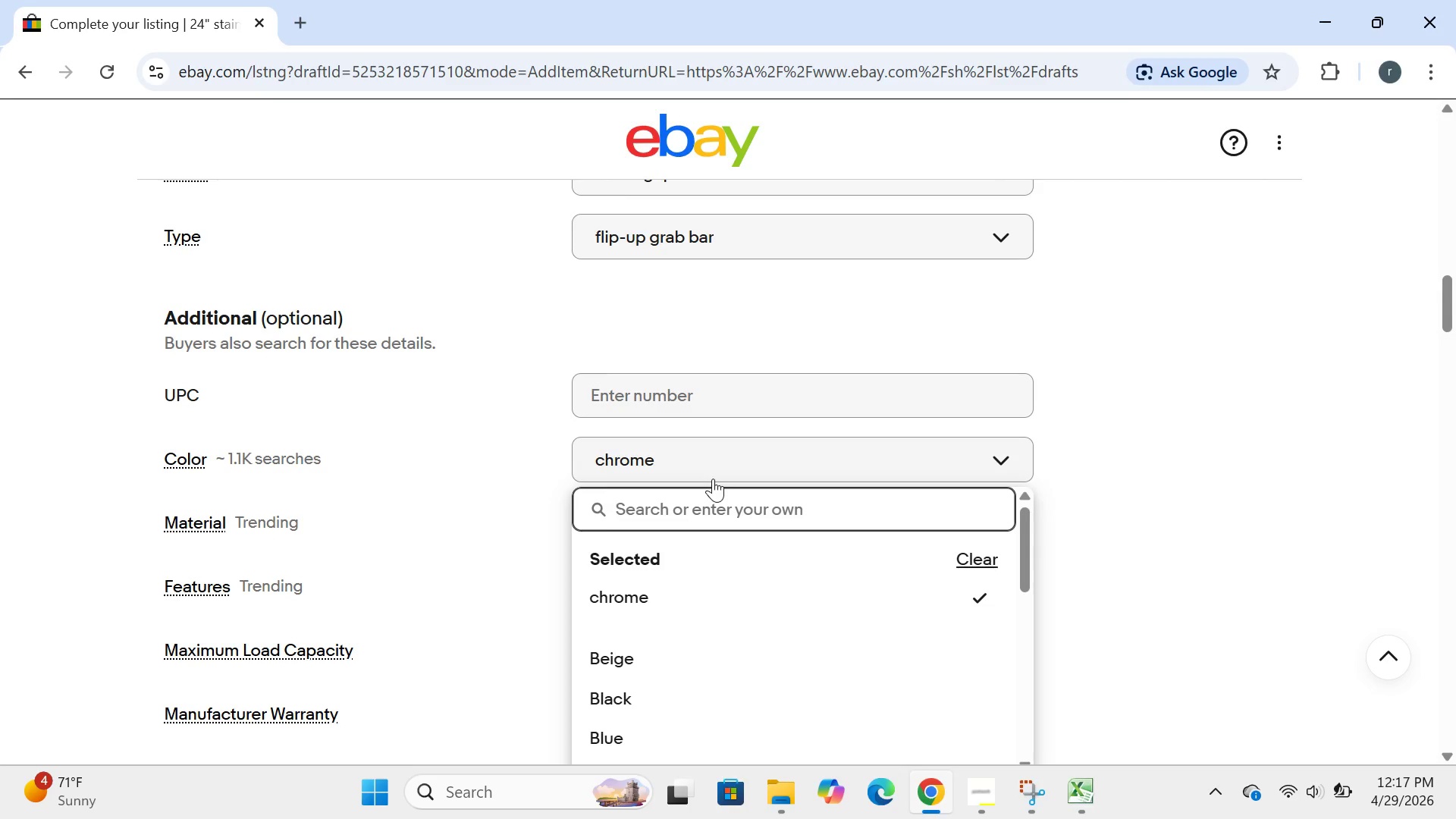 
type(bruaf)
key(Backspace)
 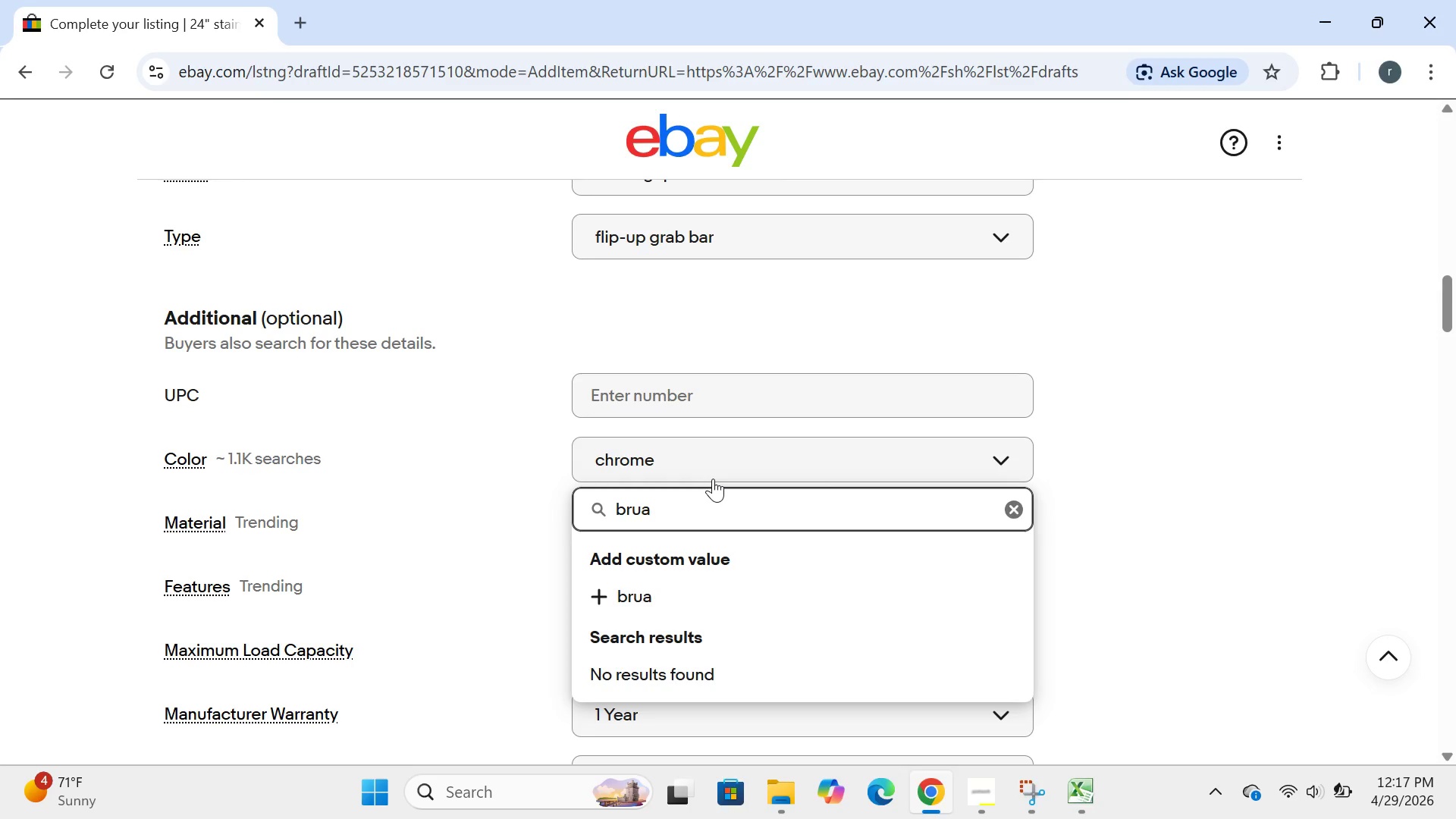 
wait(5.3)
 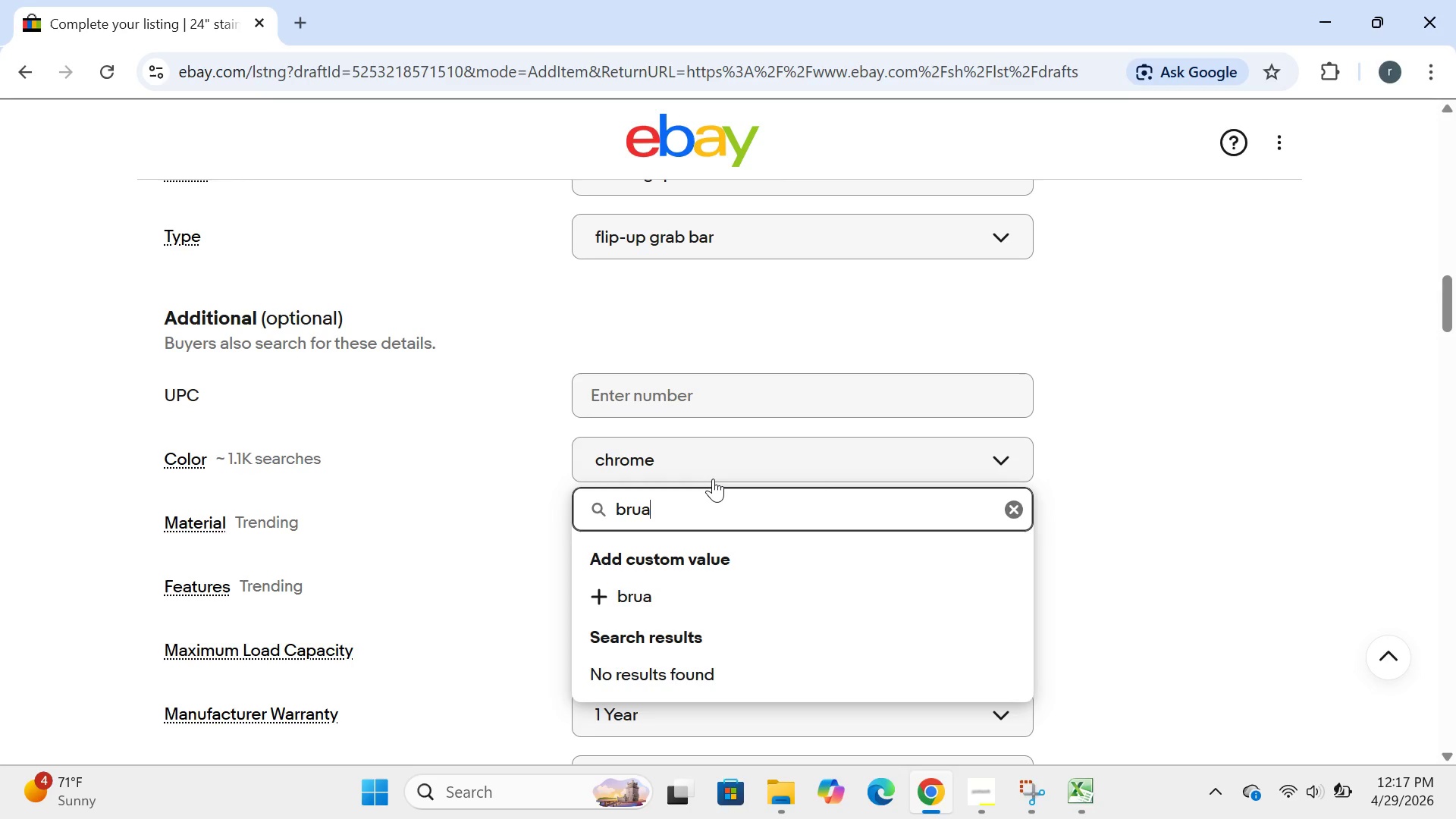 
key(Backspace)
type(sed nickel)
 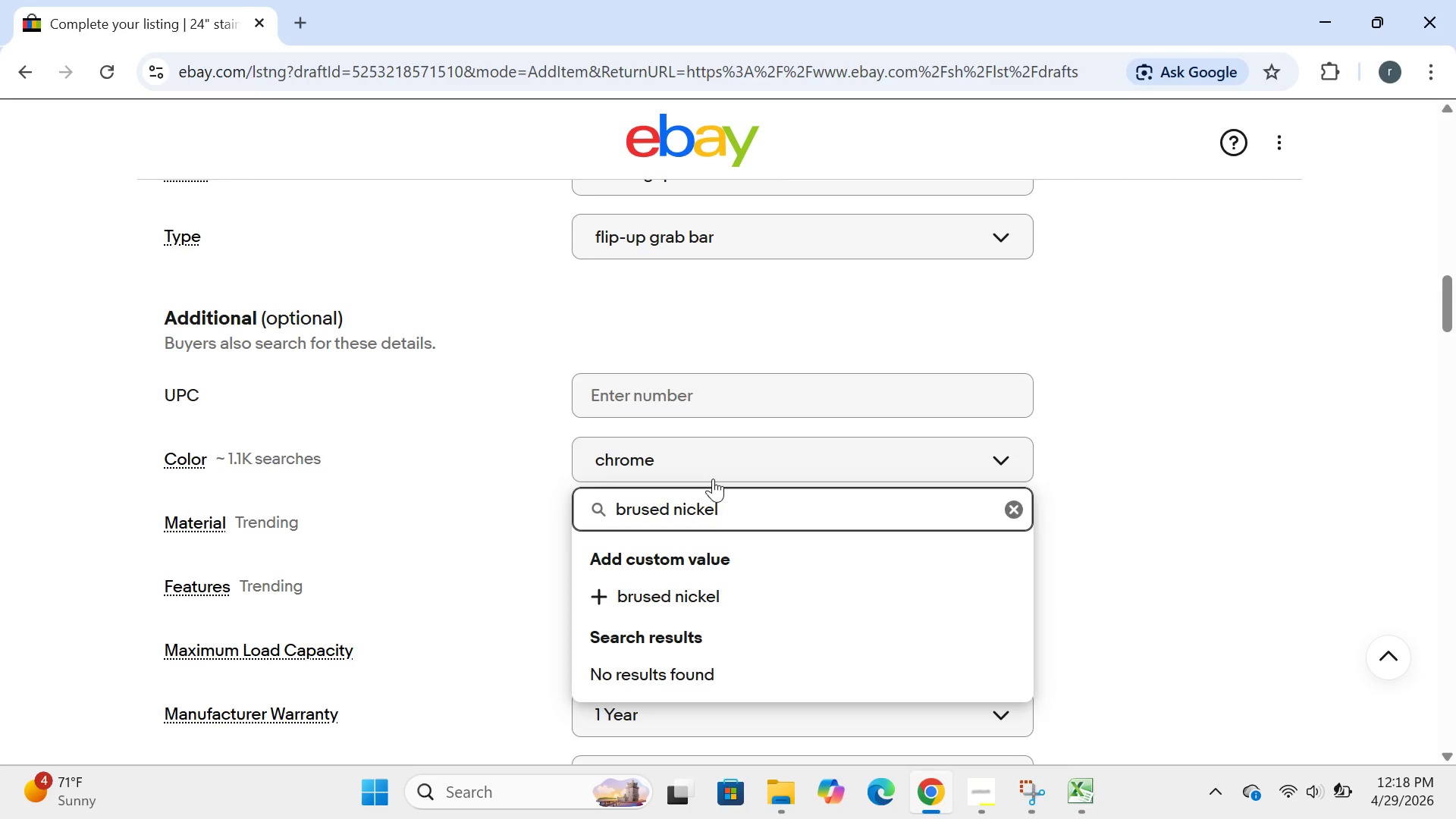 
key(Enter)
 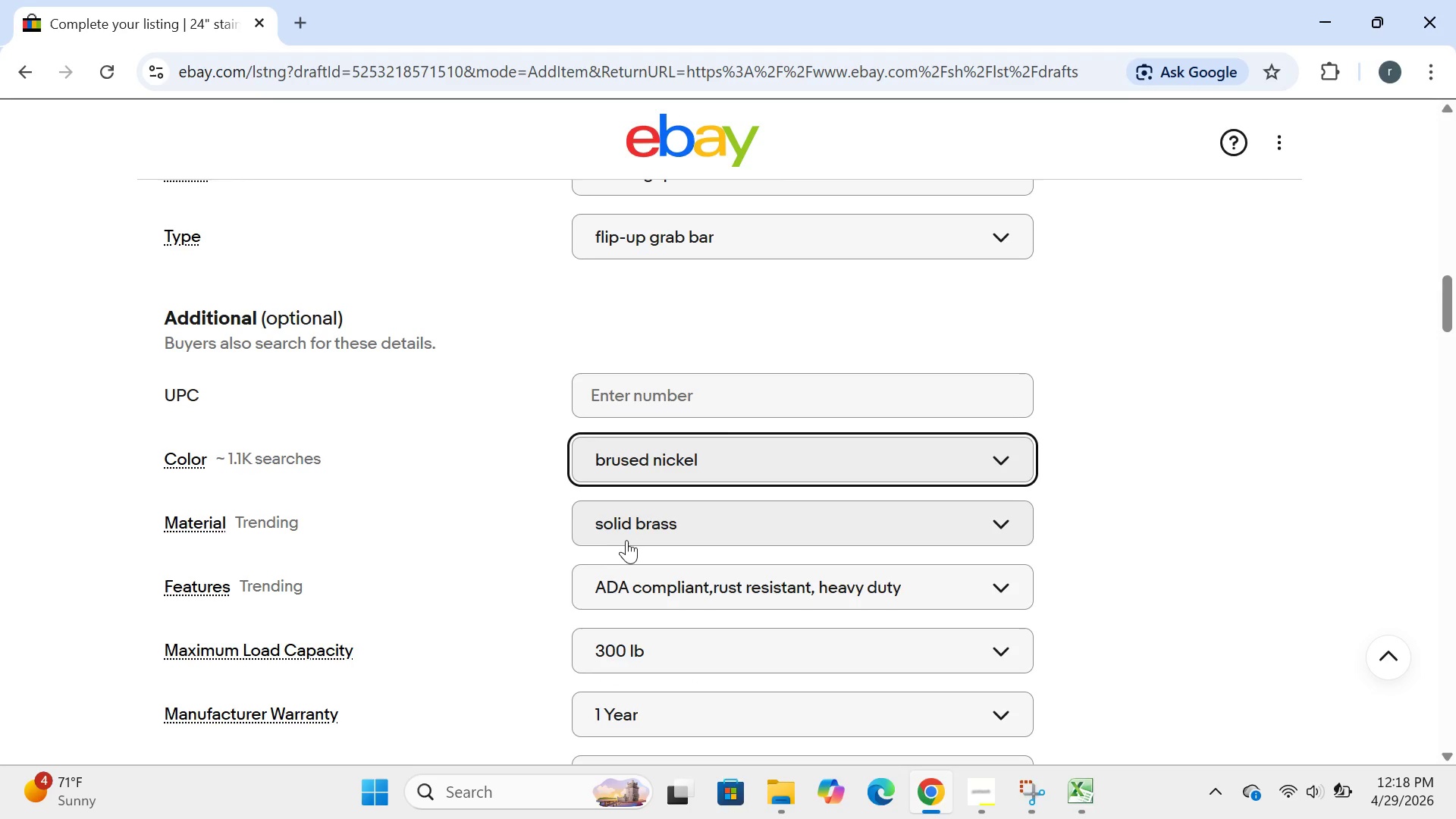 
wait(5.2)
 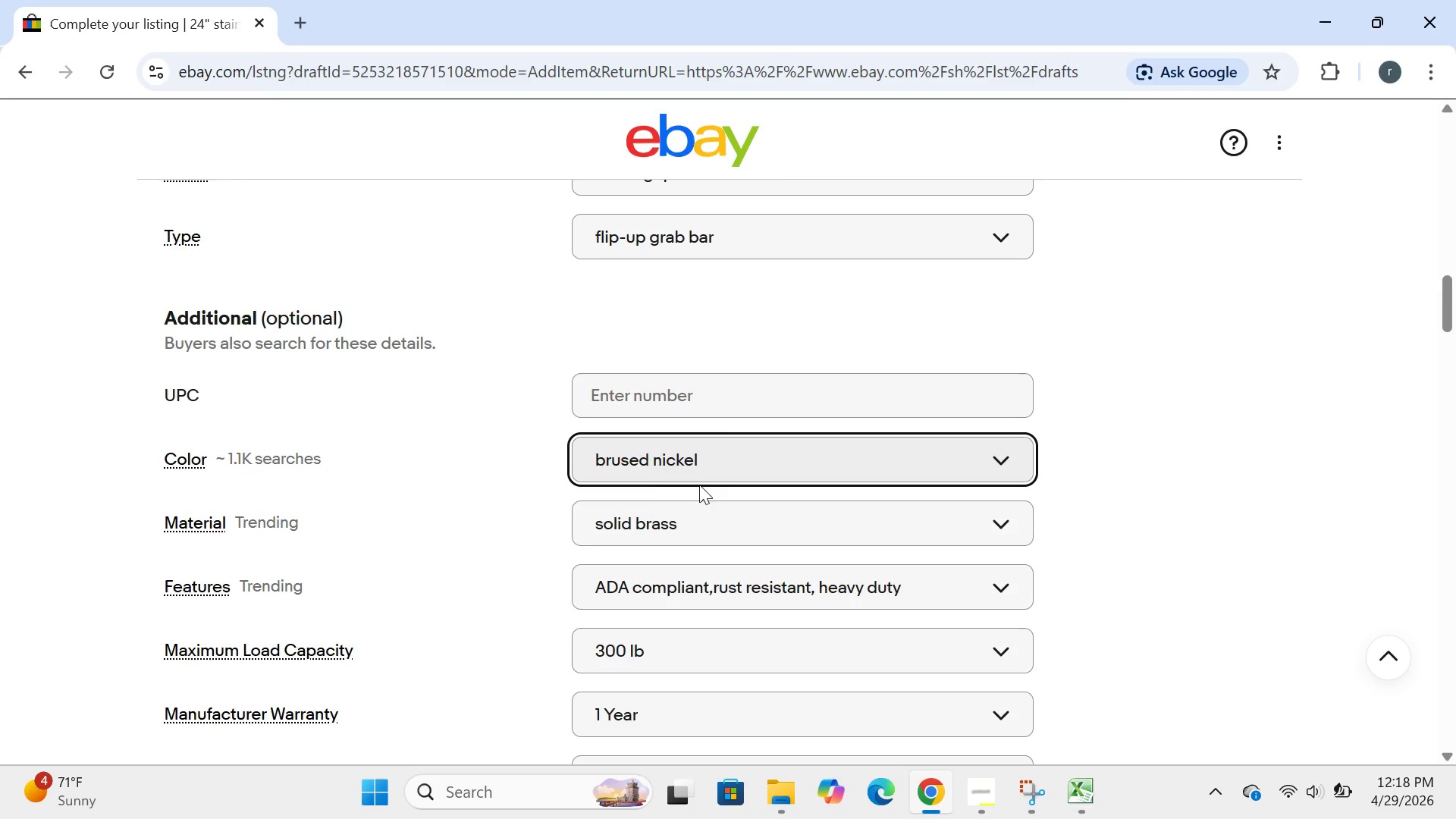 
left_click([639, 531])
 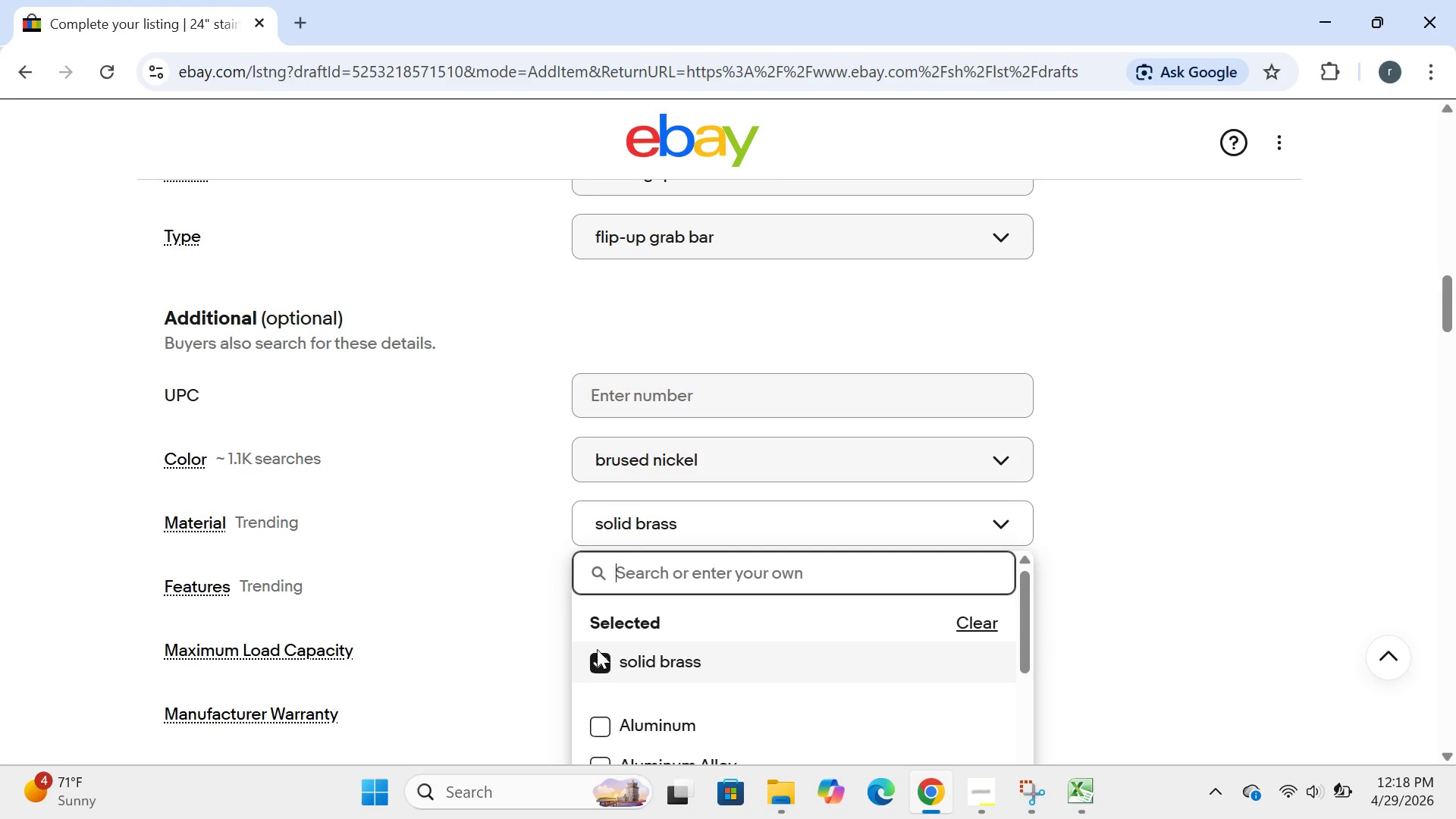 
left_click([597, 649])
 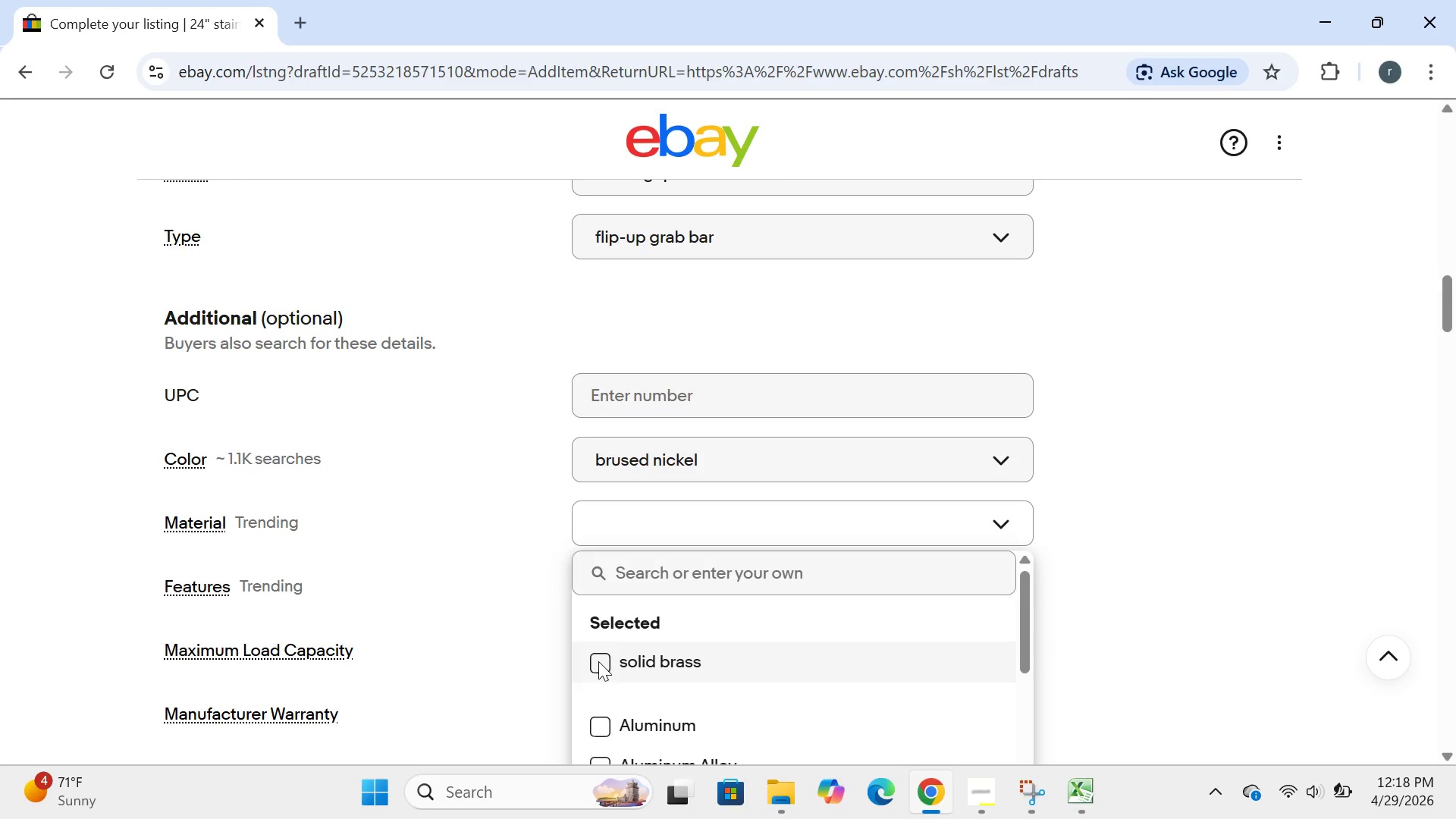 
left_click([598, 661])
 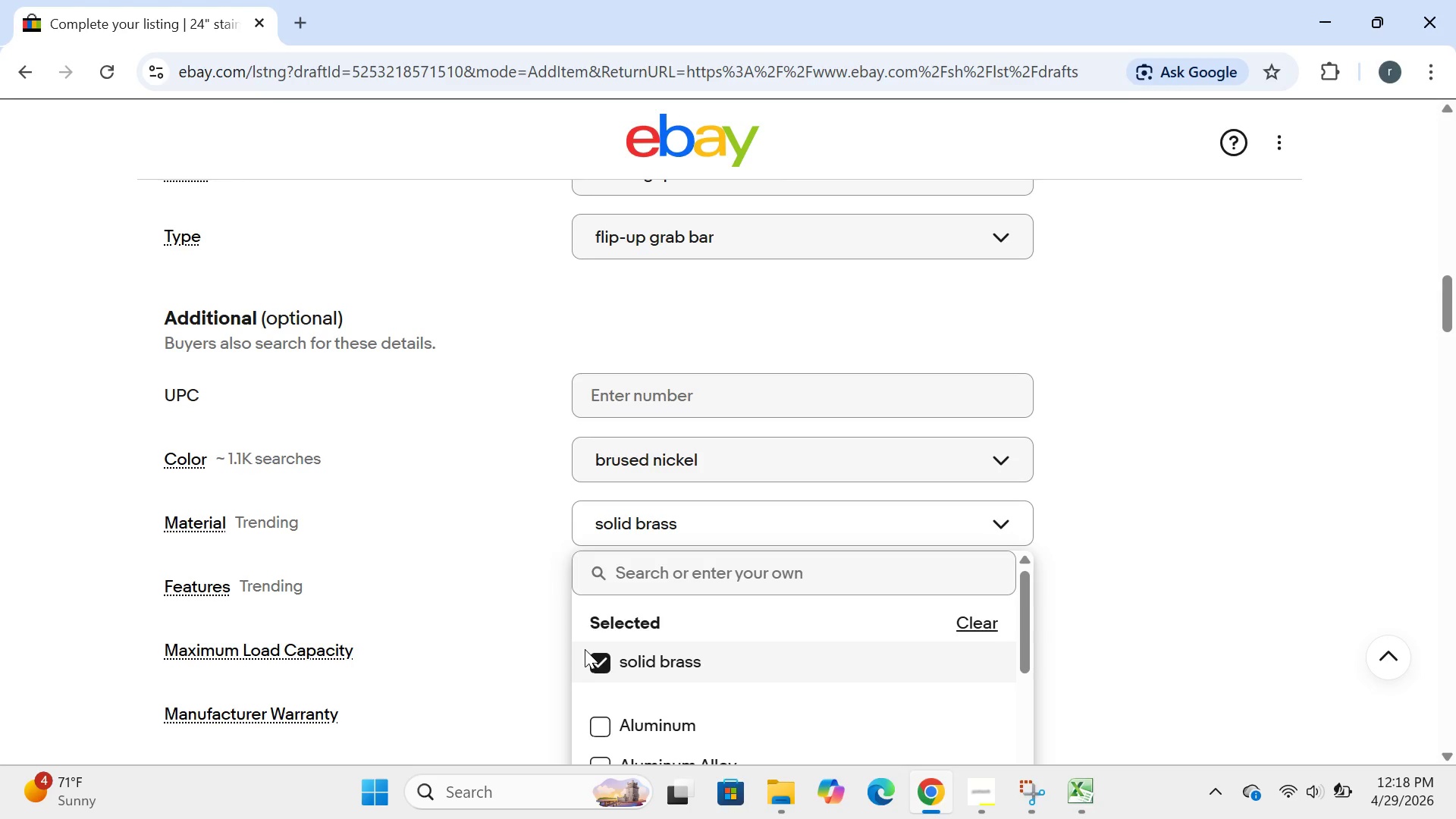 
left_click([585, 649])
 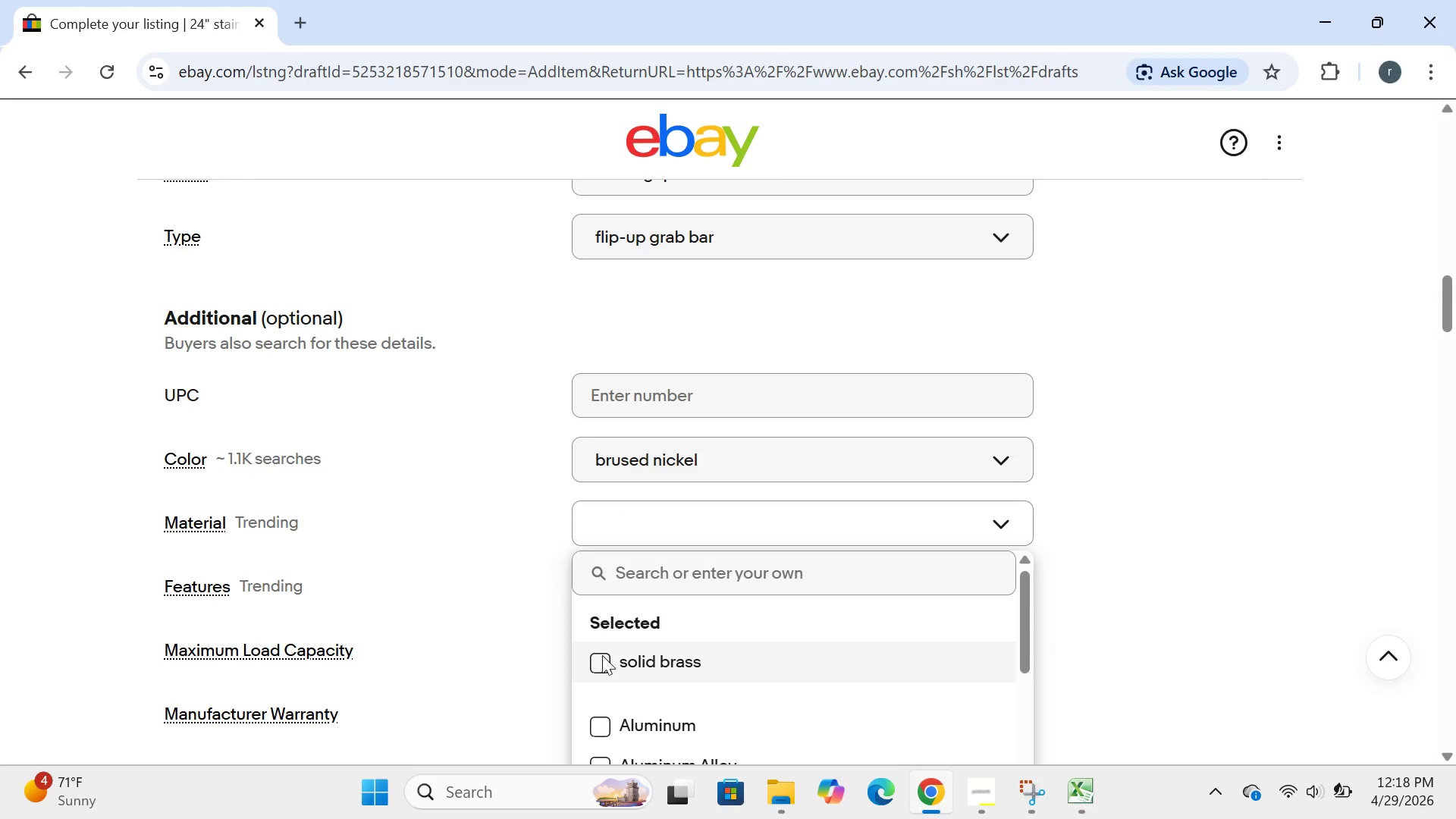 
left_click([604, 655])
 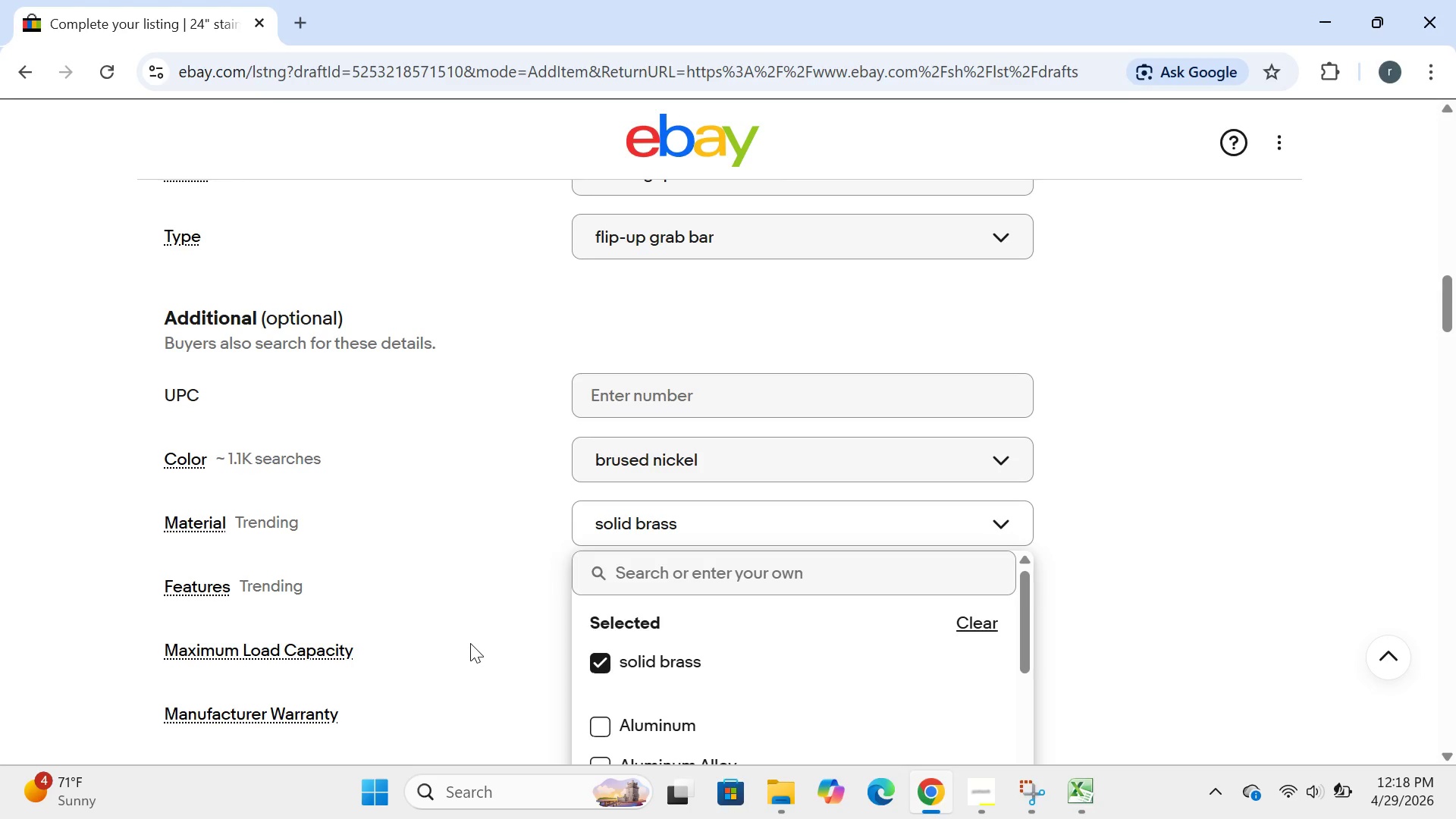 
left_click([470, 643])
 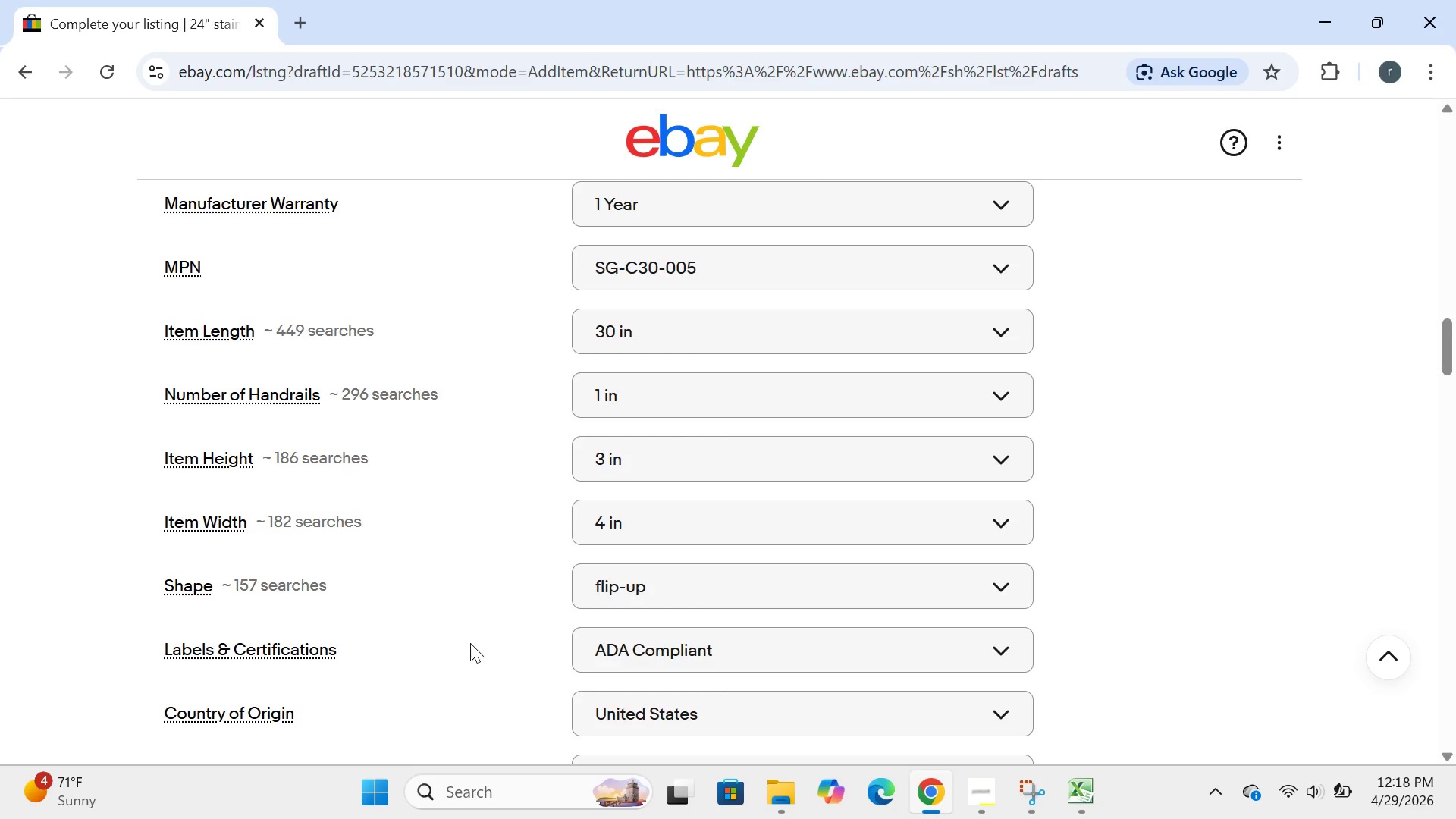 
wait(42.7)
 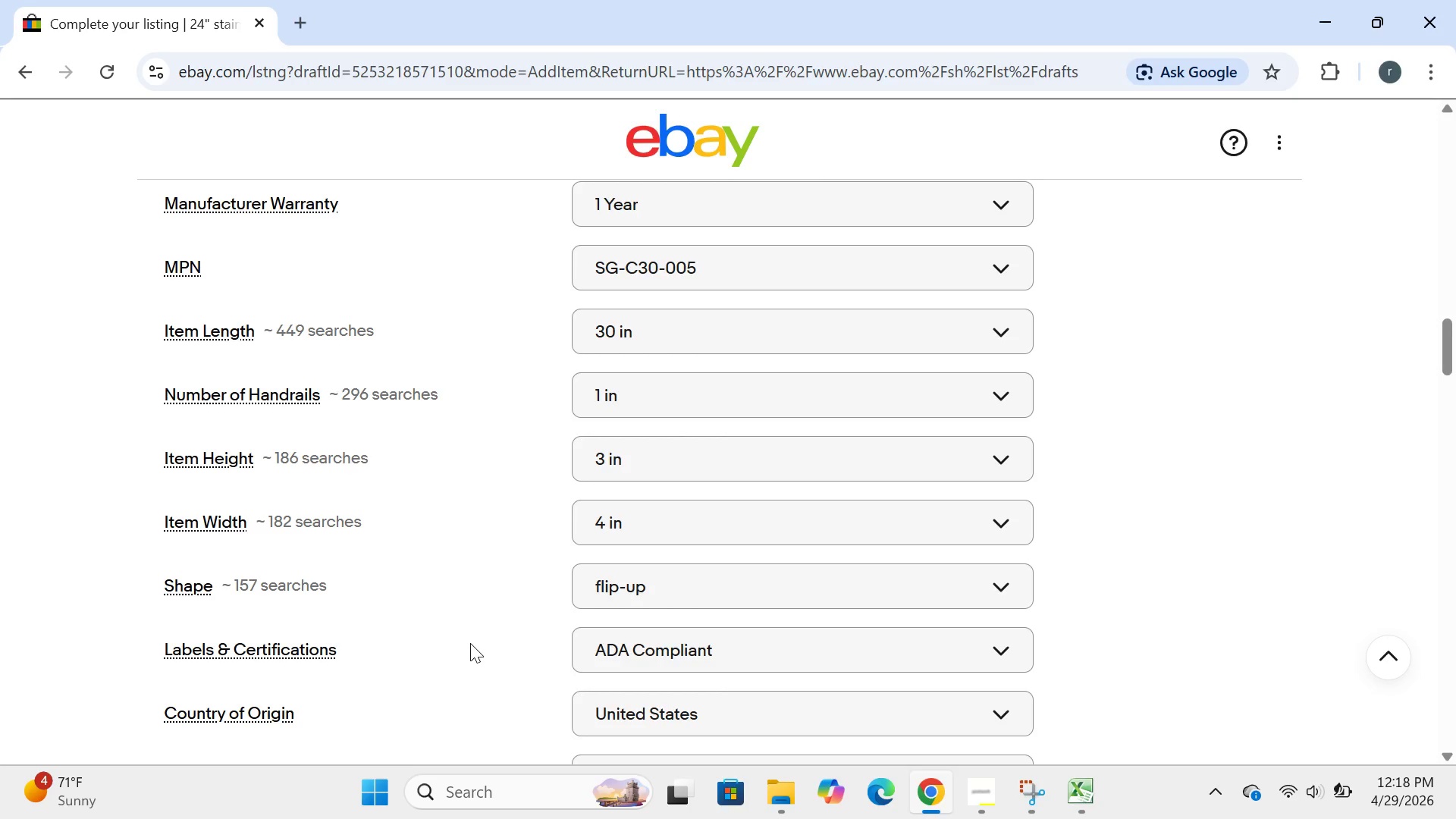 
left_click([700, 248])
 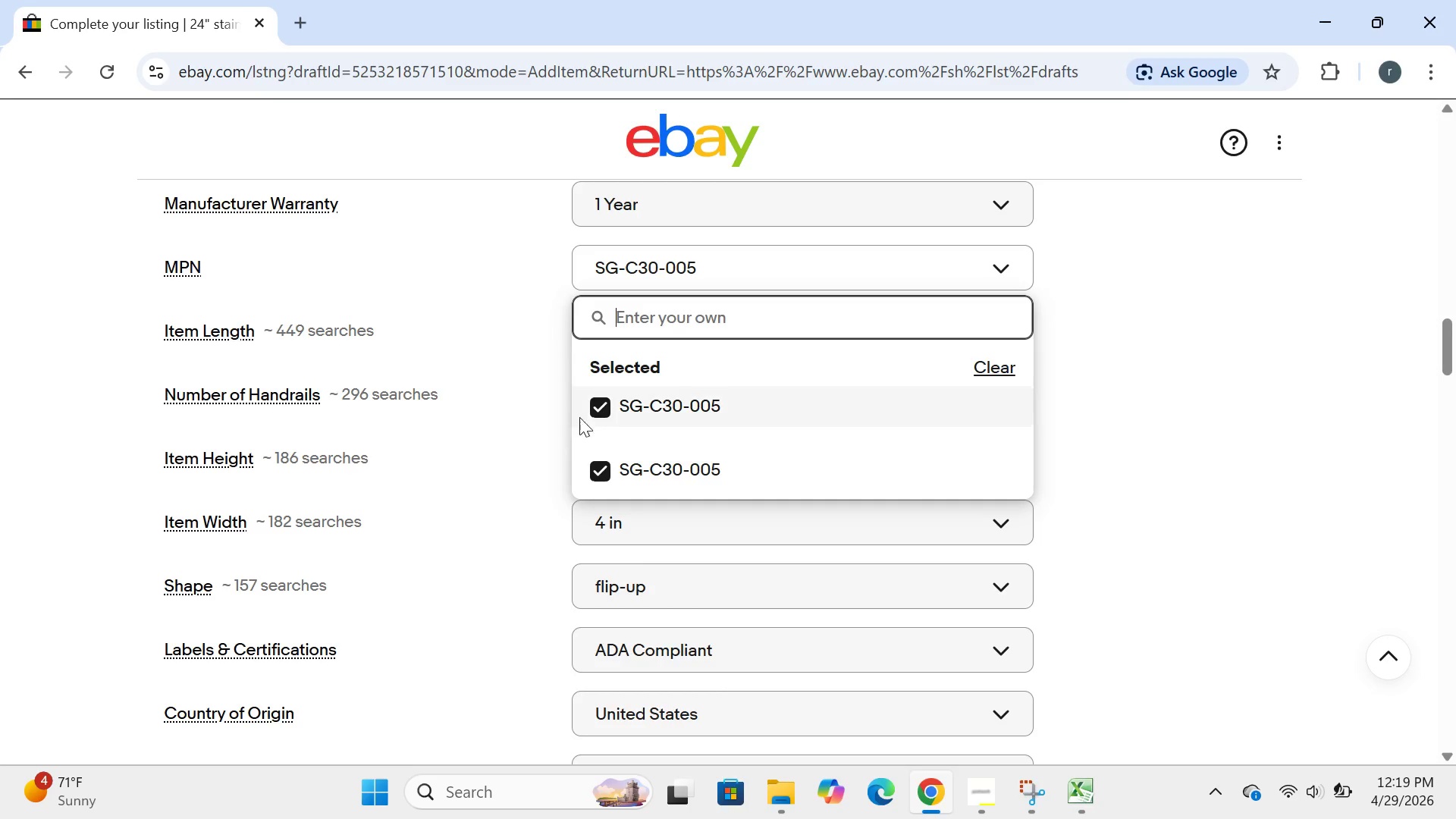 
left_click([602, 413])
 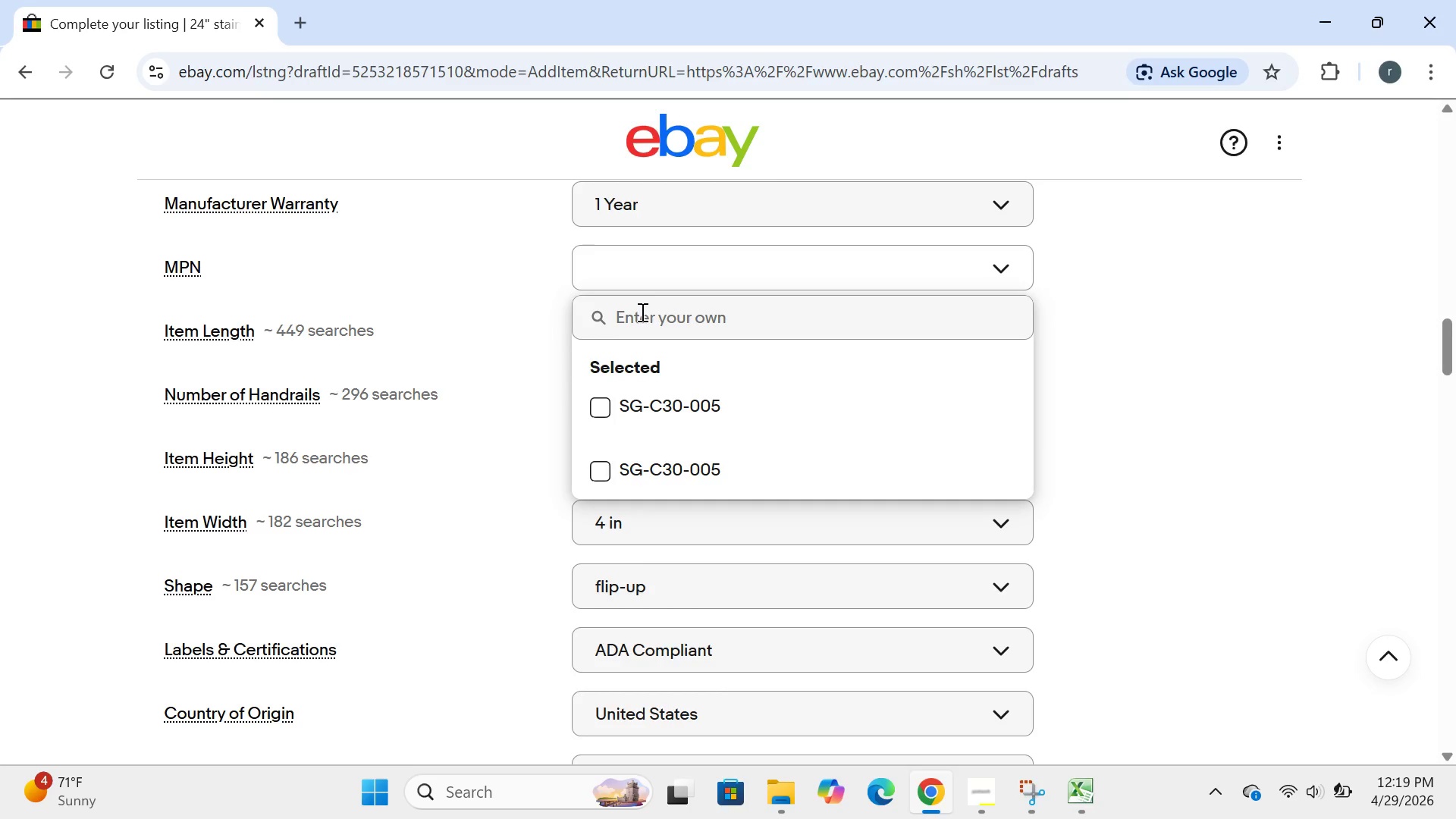 
left_click([641, 312])
 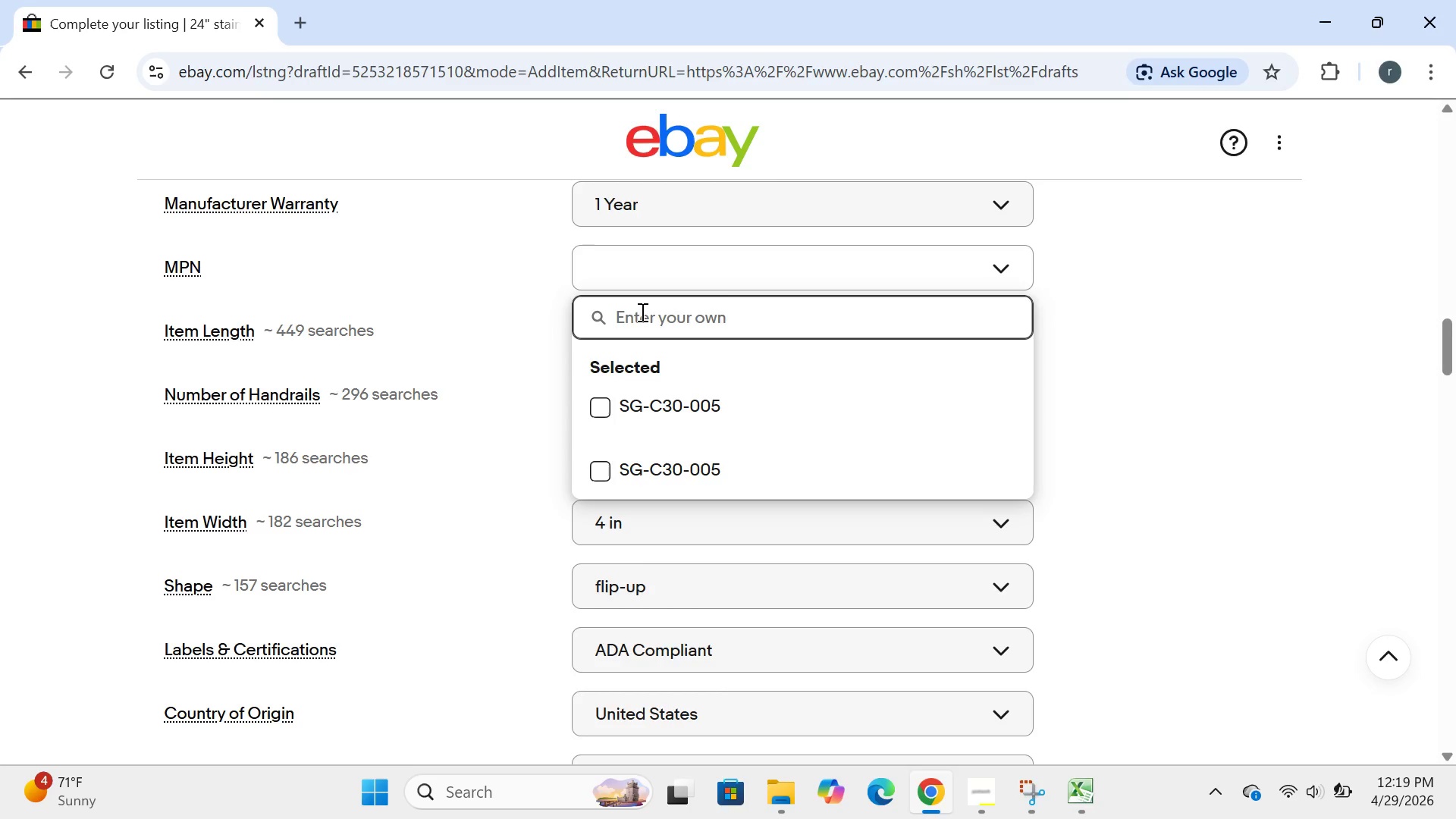 
type(SG-B30=)
key(Backspace)
type(-006)
 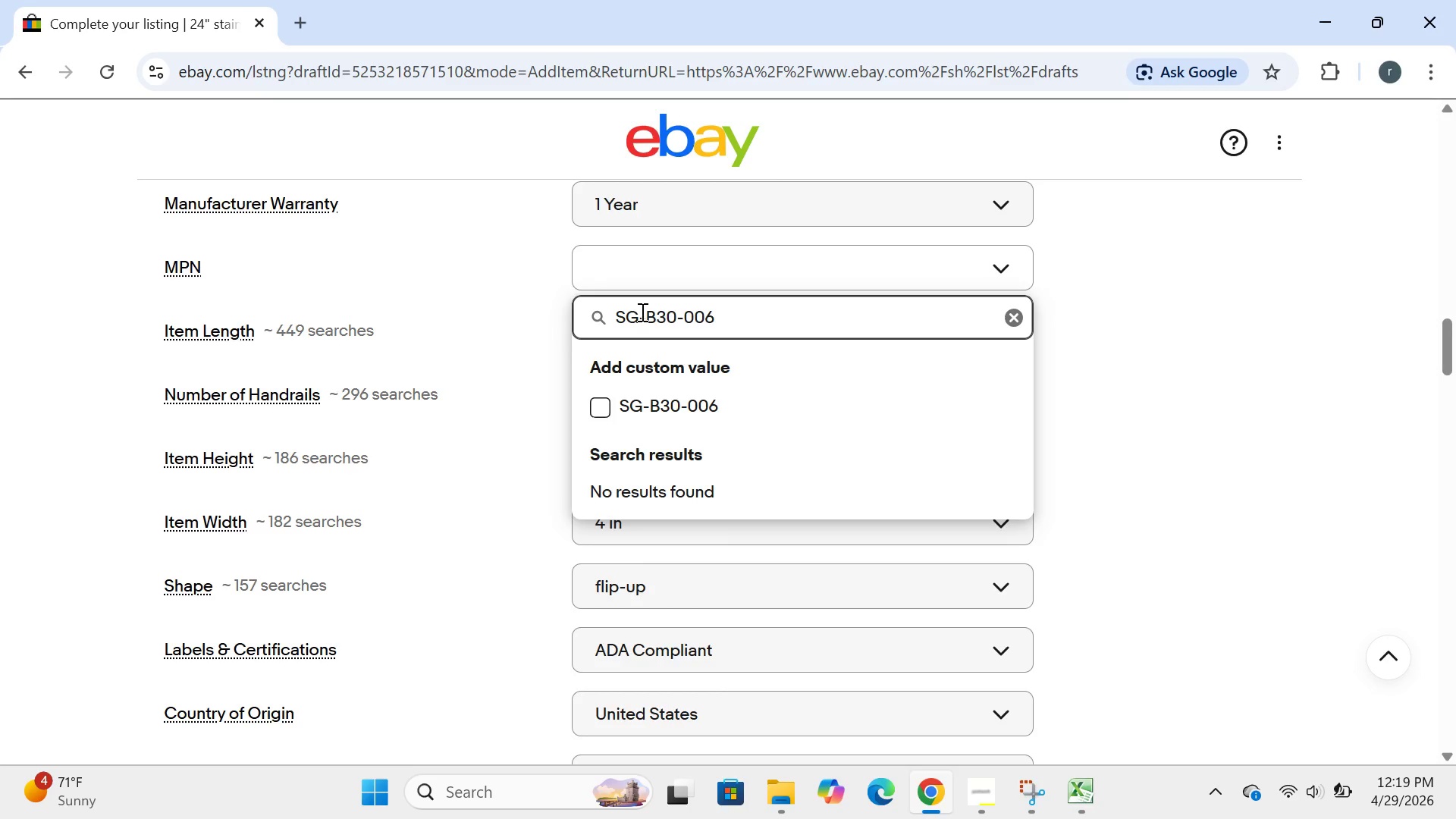 
key(Enter)
 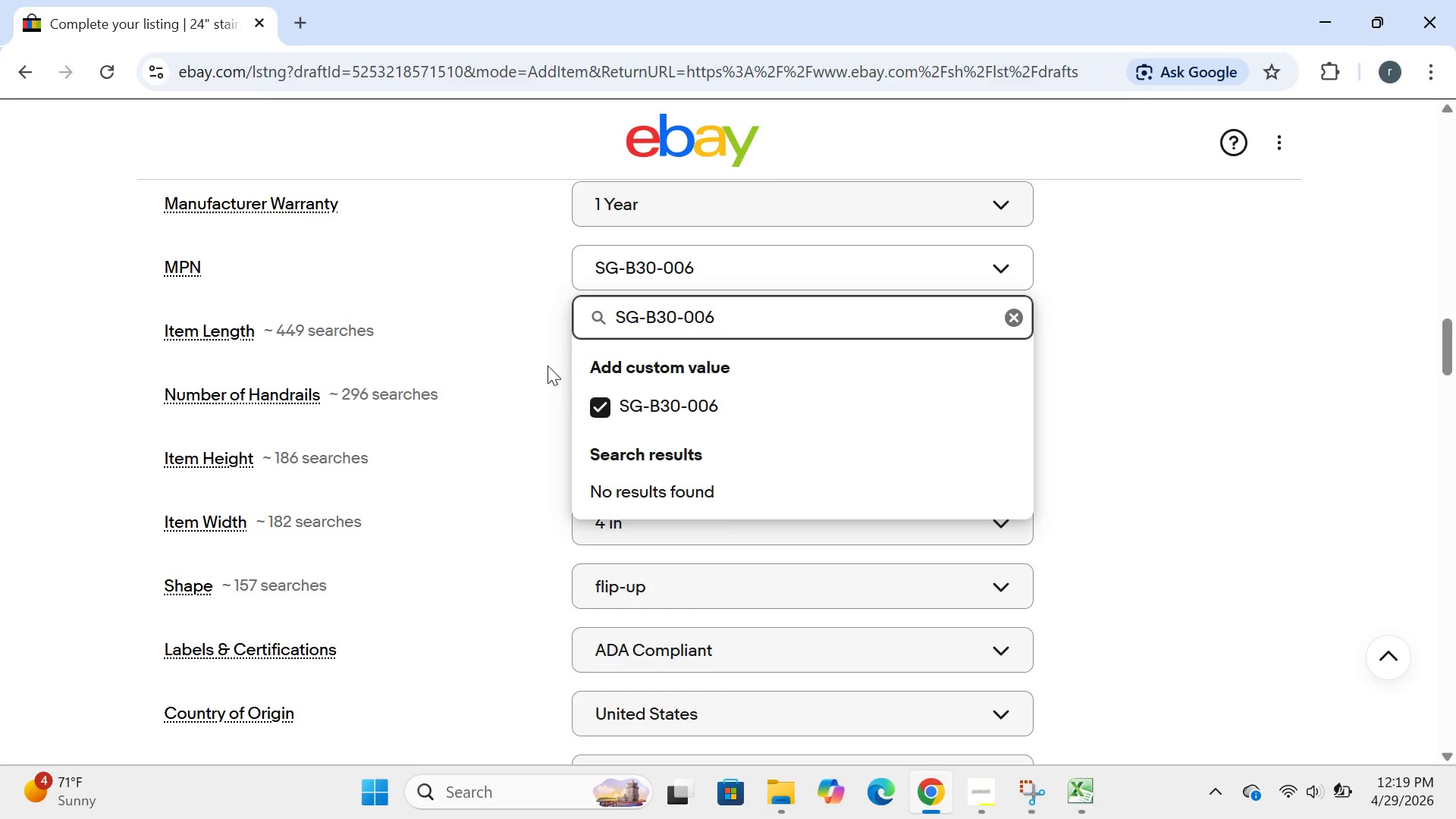 
left_click([548, 366])
 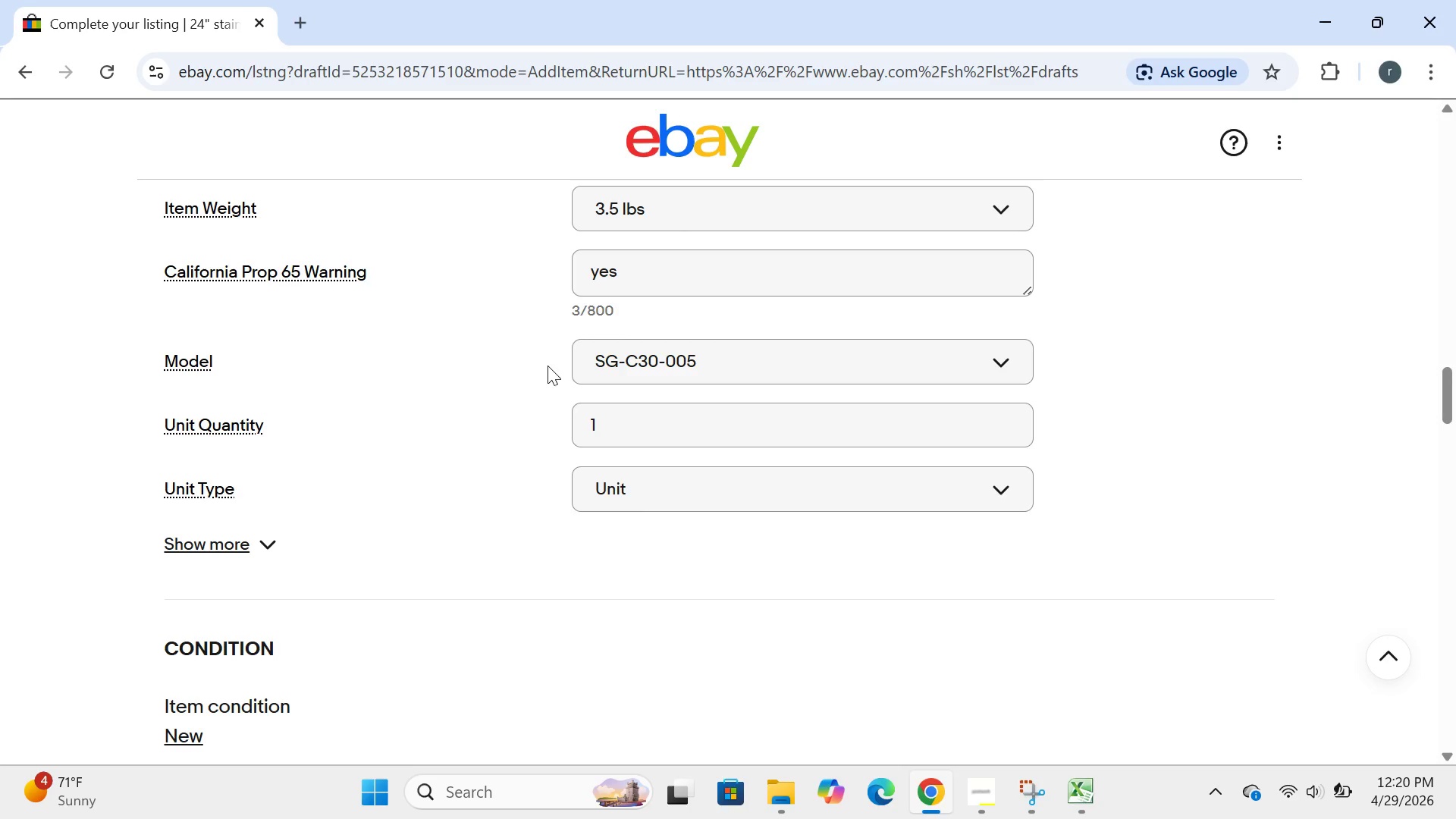 
wait(57.53)
 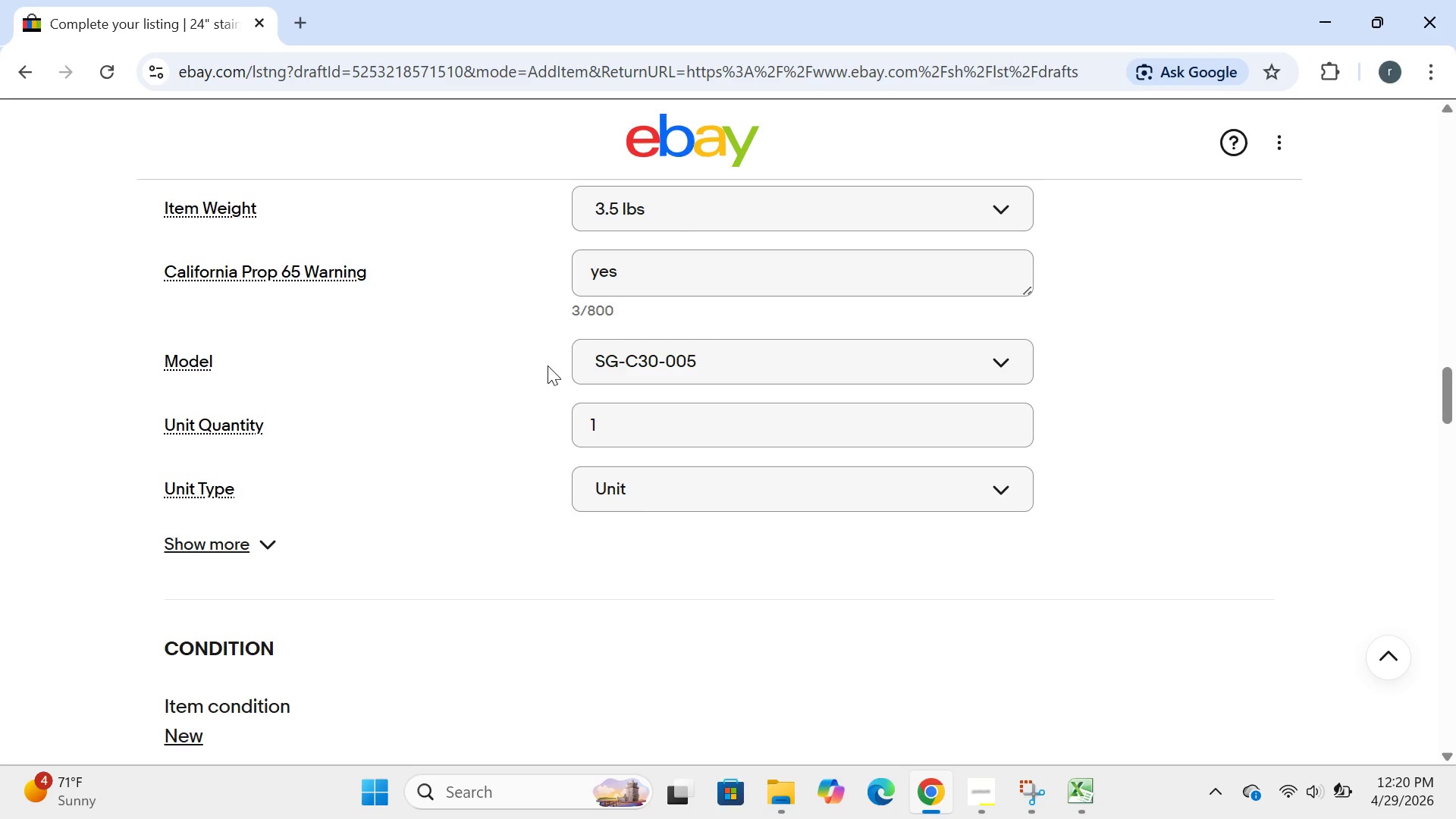 
left_click([709, 362])
 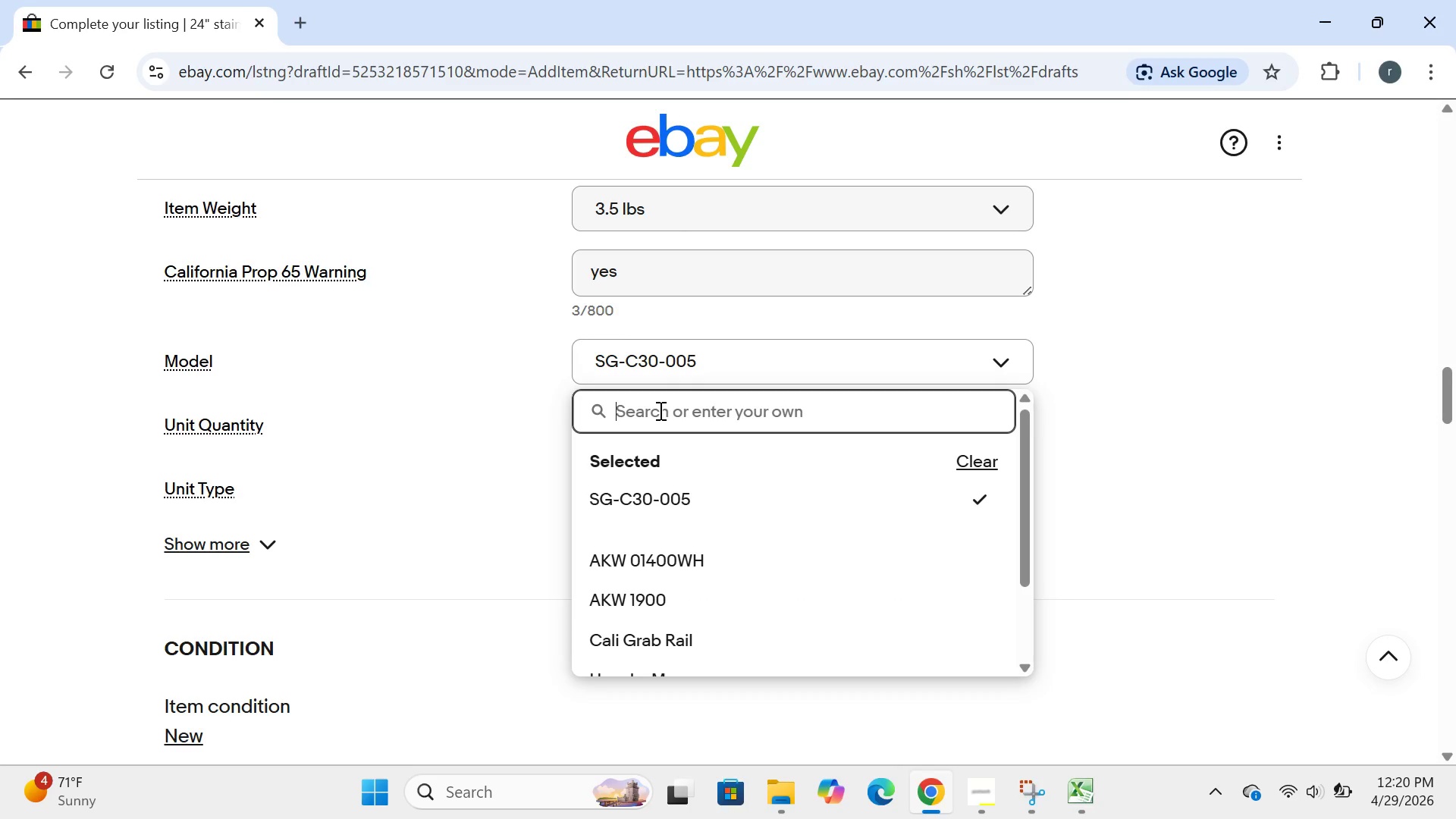 
type(SG-B3M0)
key(Backspace)
type(-006)
 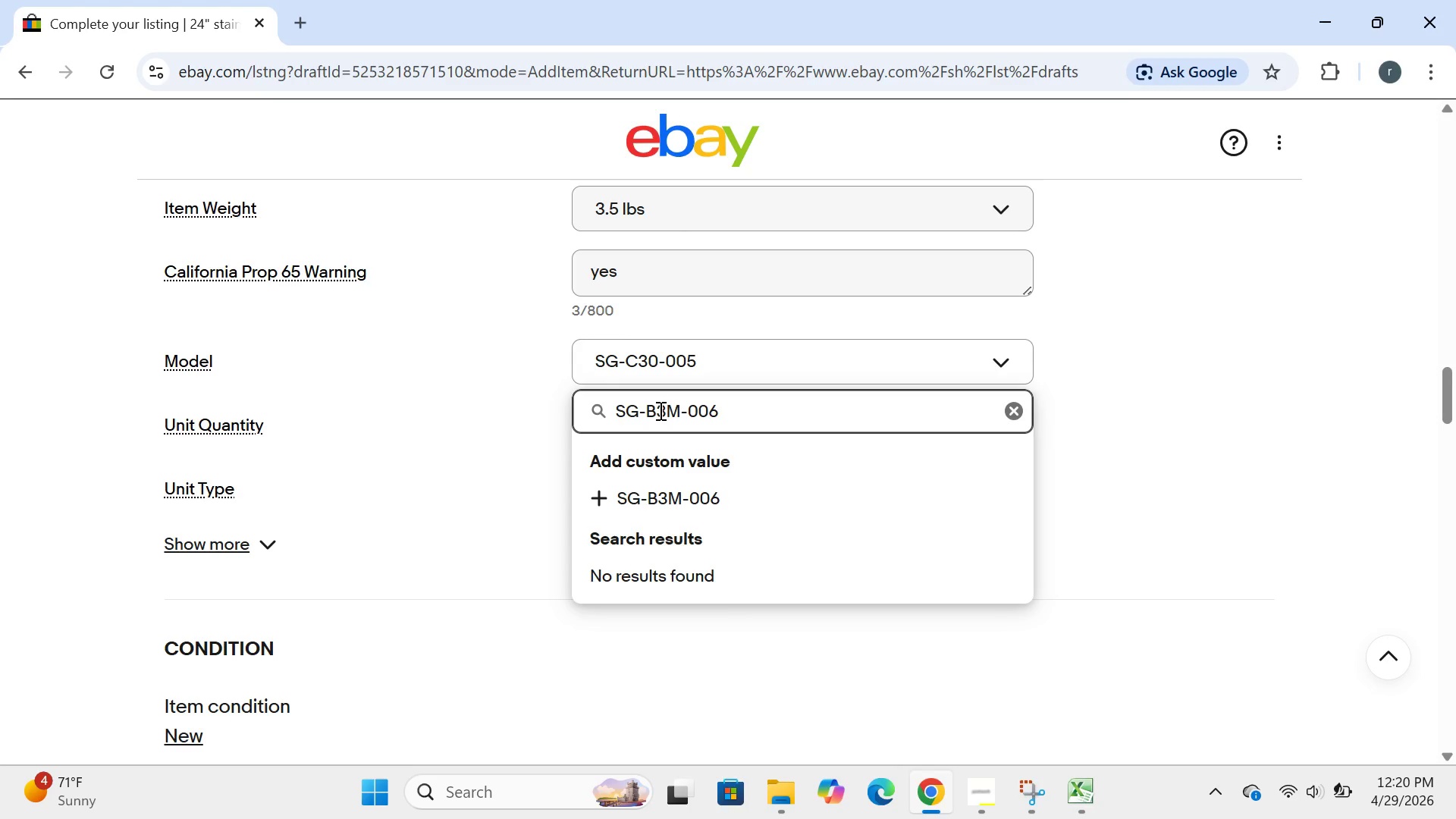 
key(Enter)
 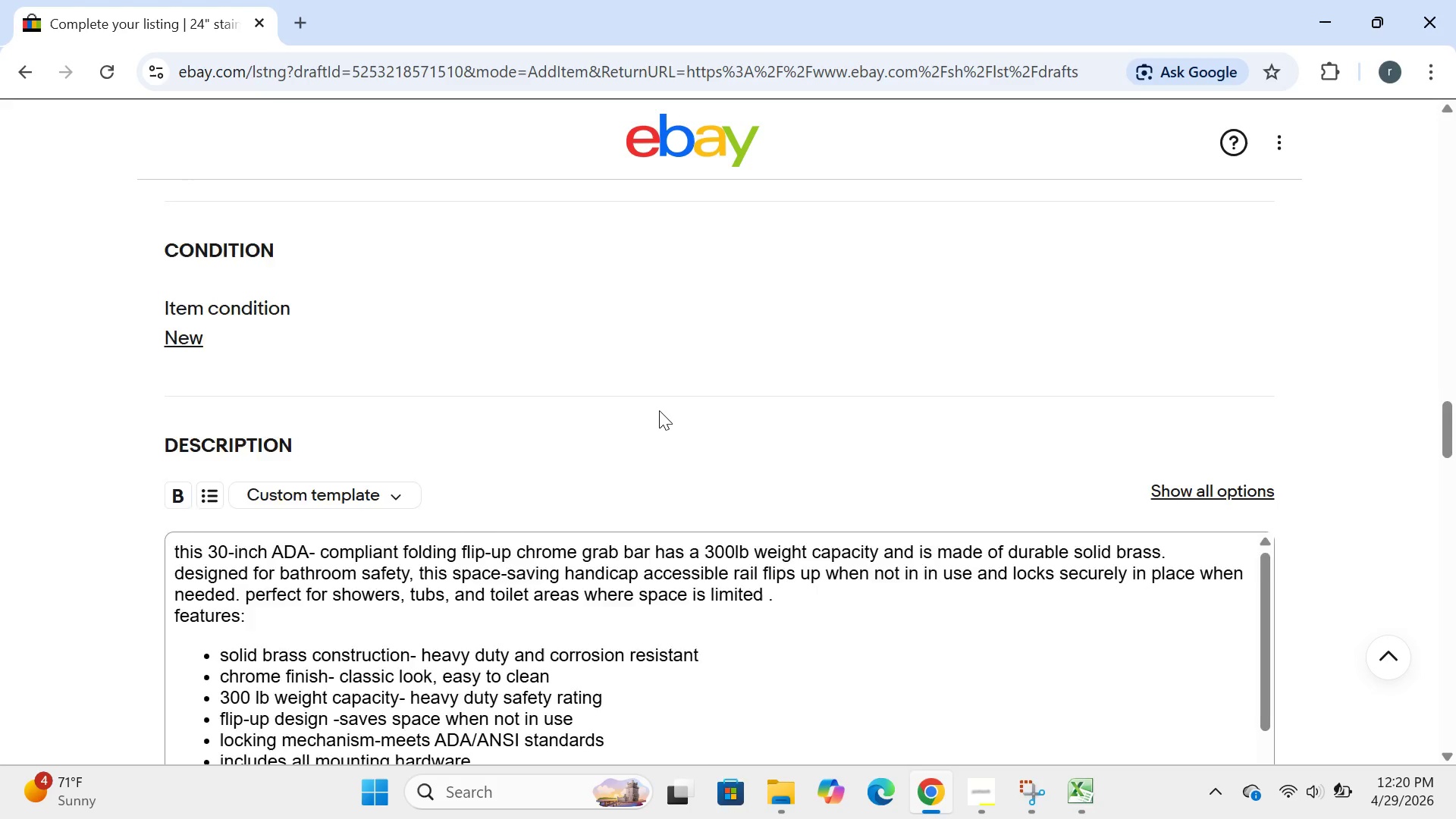 
wait(8.11)
 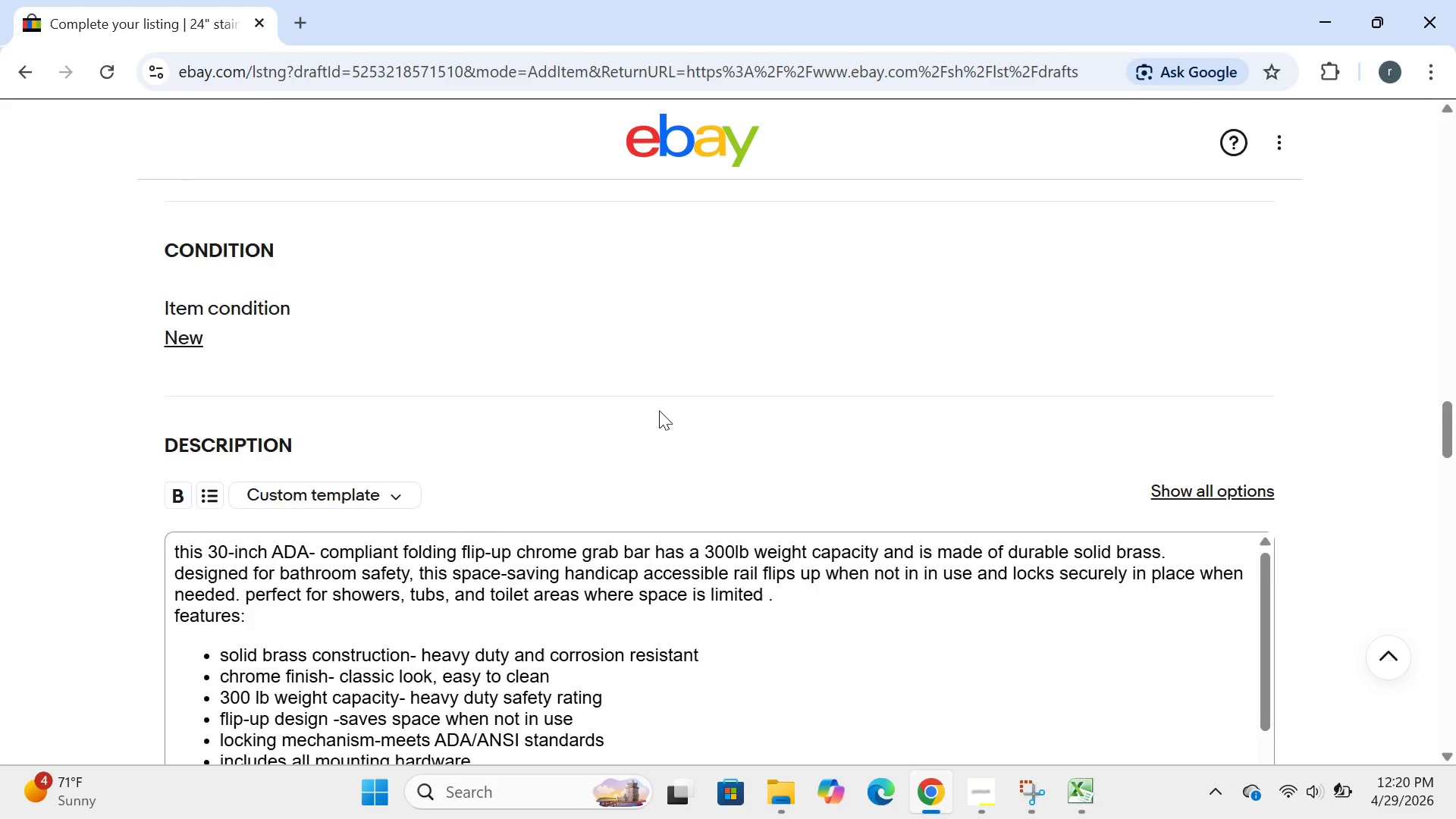 
left_click([522, 474])
 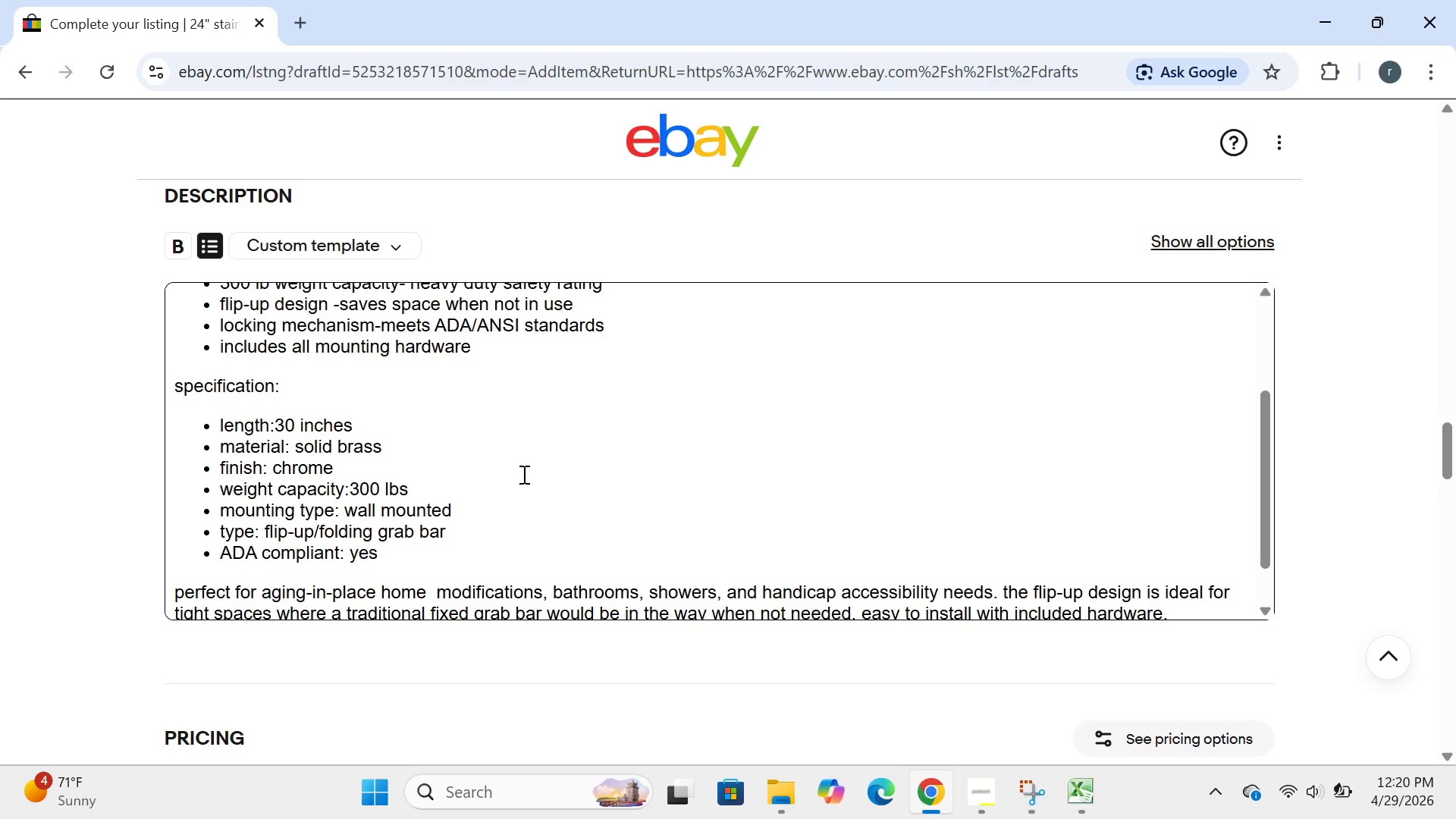 
key(Control+A)
 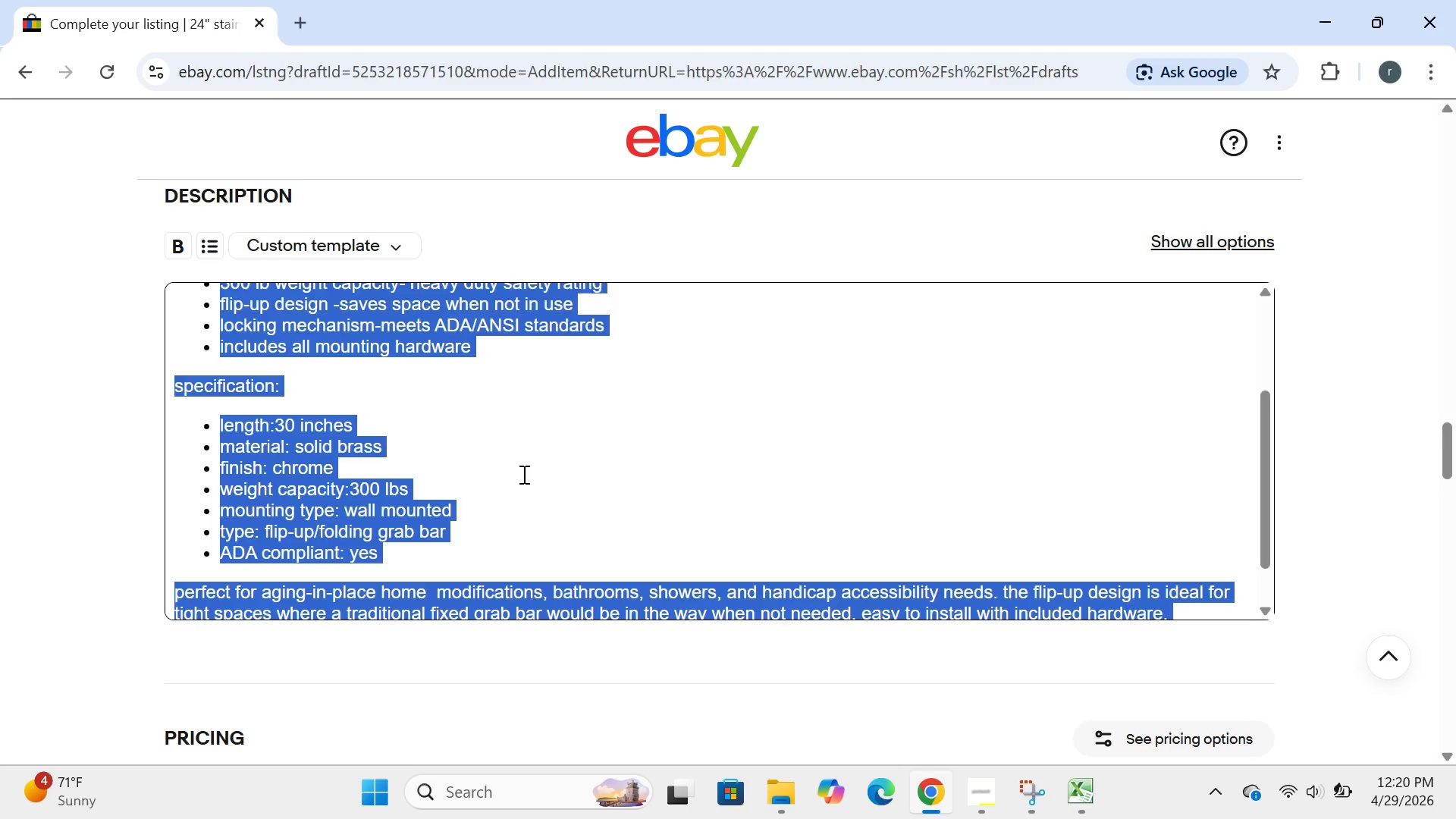 
key(Backspace)
 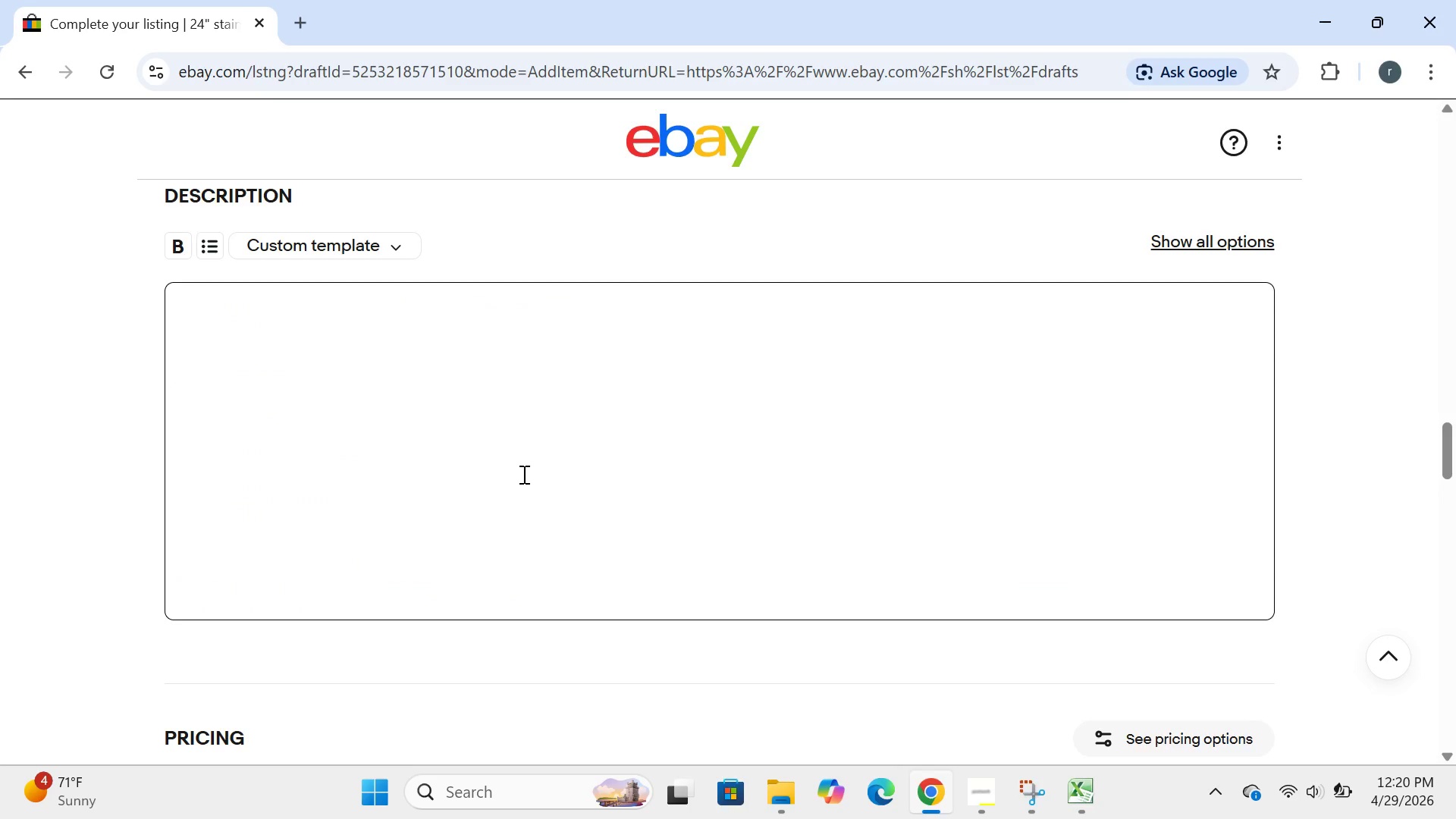 
key(CapsLock)
 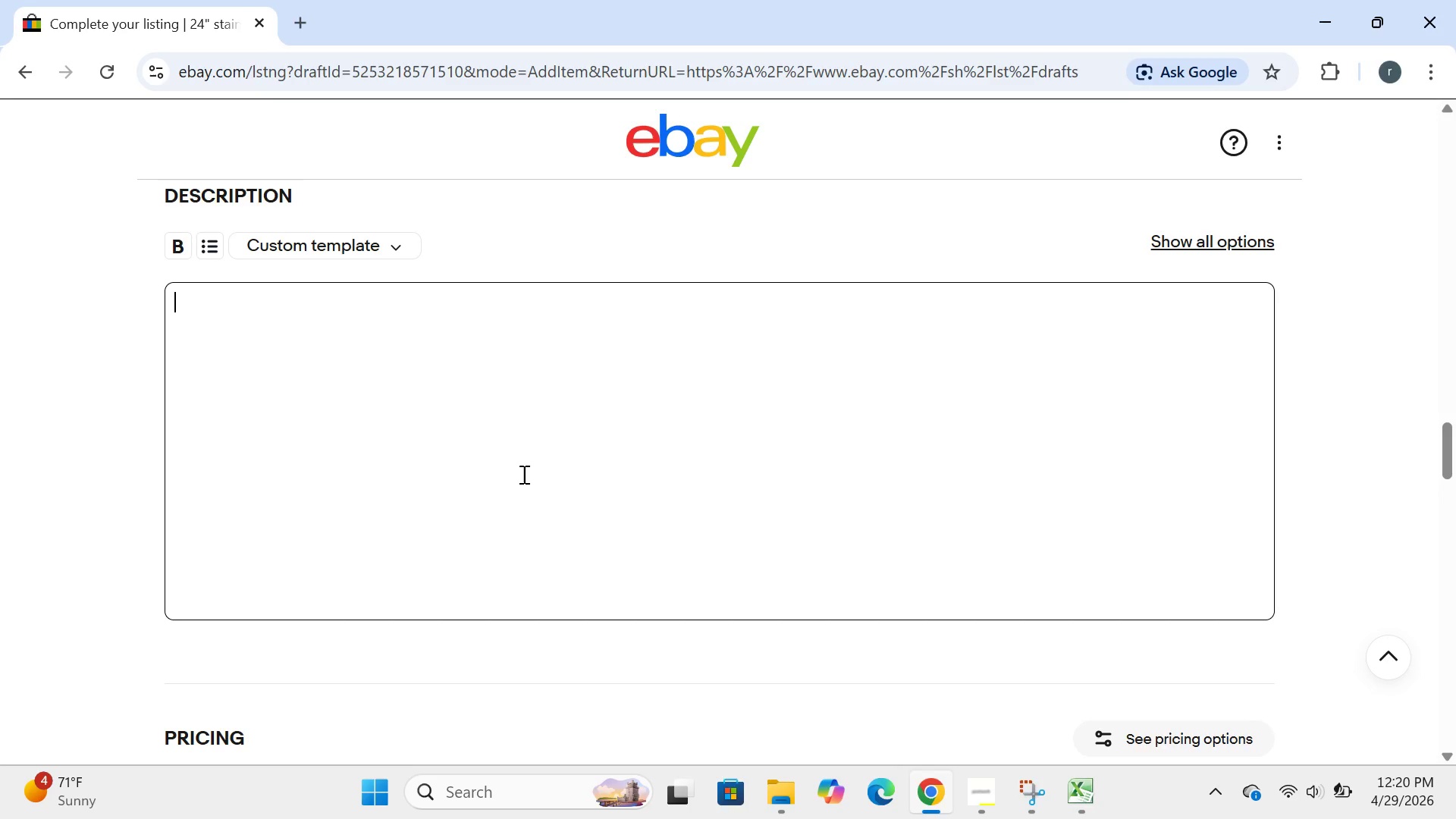 
wait(21.33)
 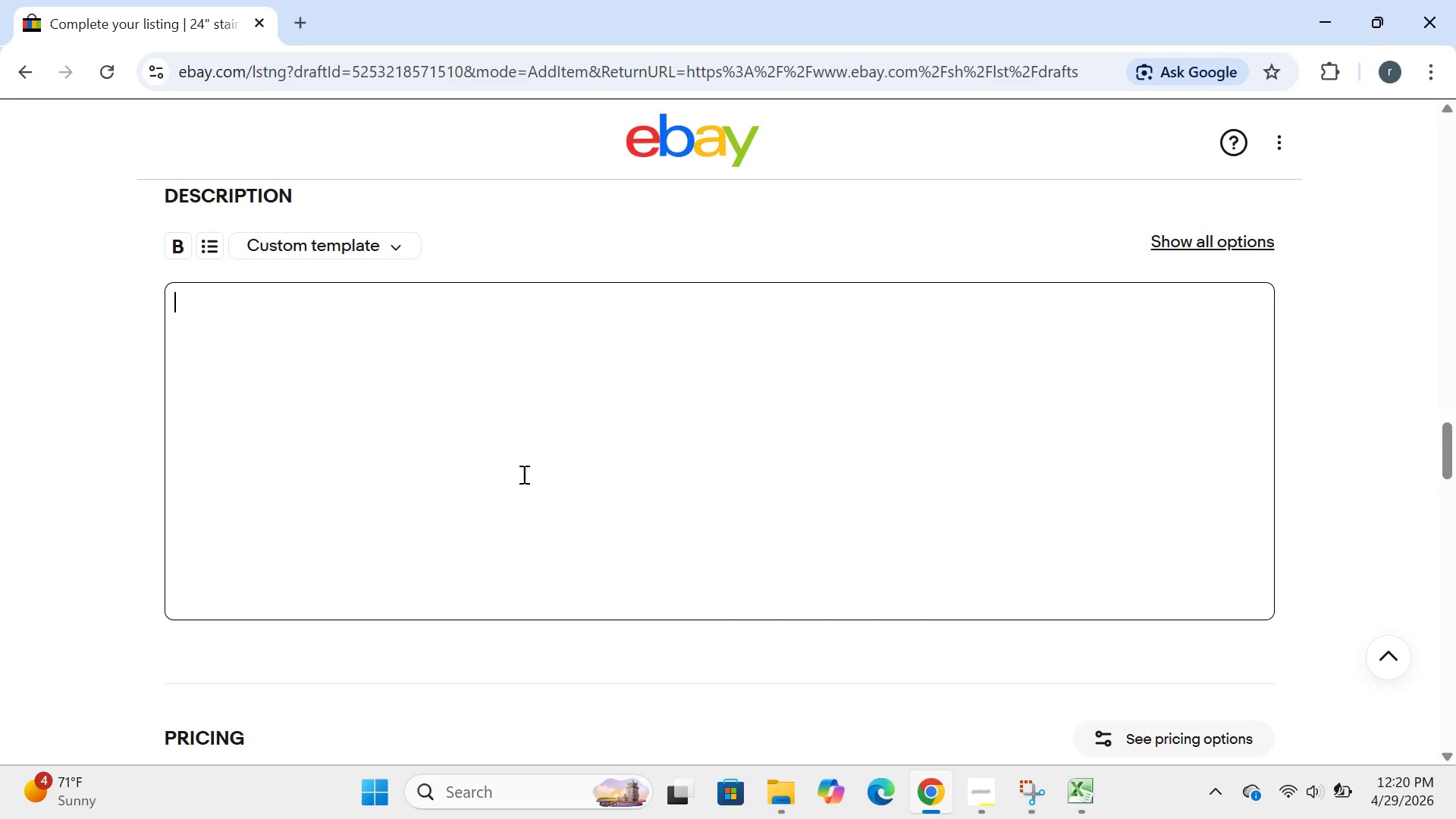 
type(this 30-inch ADA-compliant folding flip-uo)
key(Backspace)
type(o)
key(Backspace)
type(p brushed nuicj)
key(Backspace)
type(kl)
key(Backspace)
key(Backspace)
key(Backspace)
key(Backspace)
key(Backspace)
type(ickw)
key(Backspace)
type(el grab bar has a 300lb weight capacity and is made of durav)
key(Backspace)
type(ble solid brass.)
 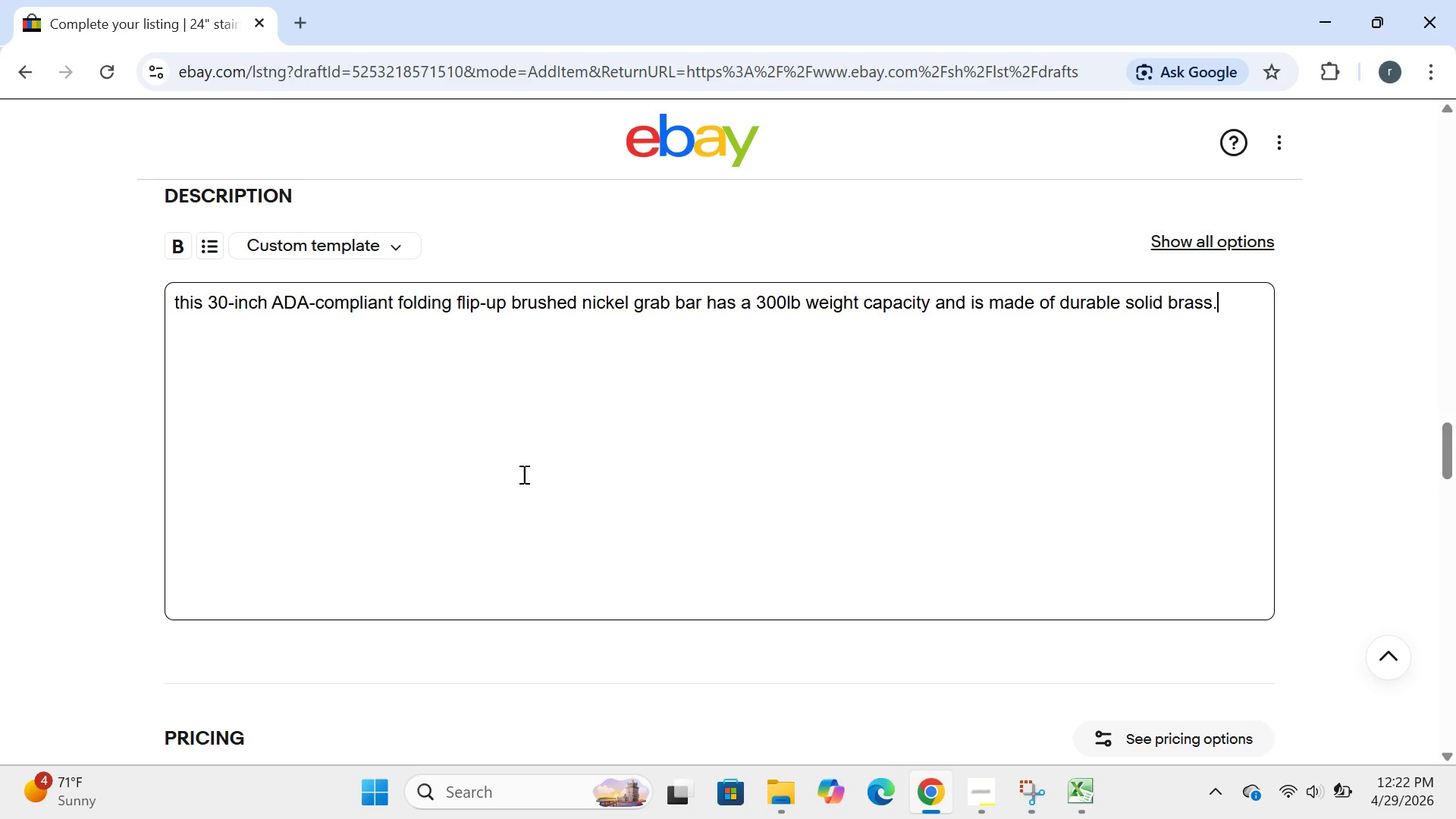 
key(Enter)
 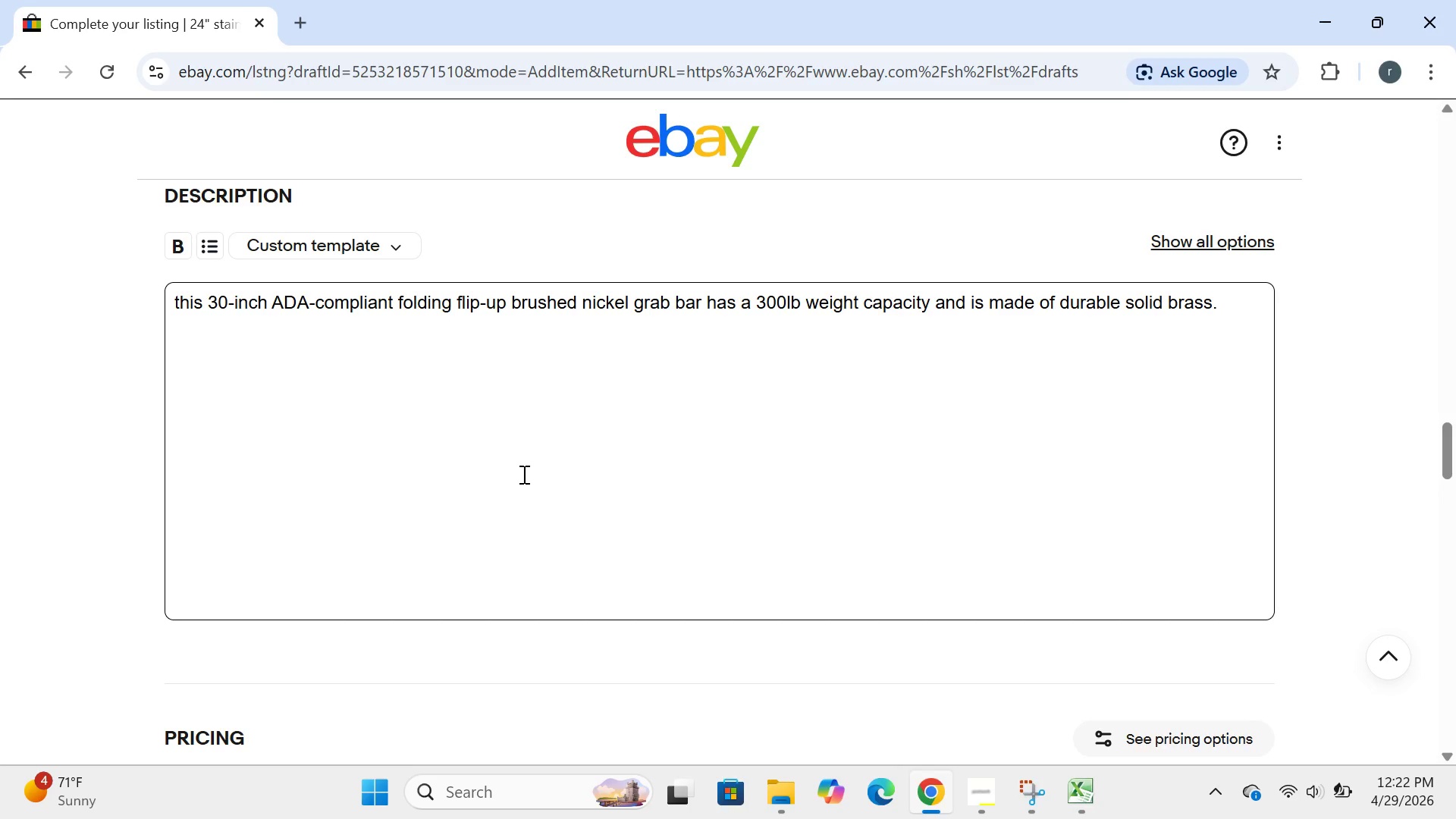 
type(designed for bathroom safetu)
key(Backspace)
type(y, this)
 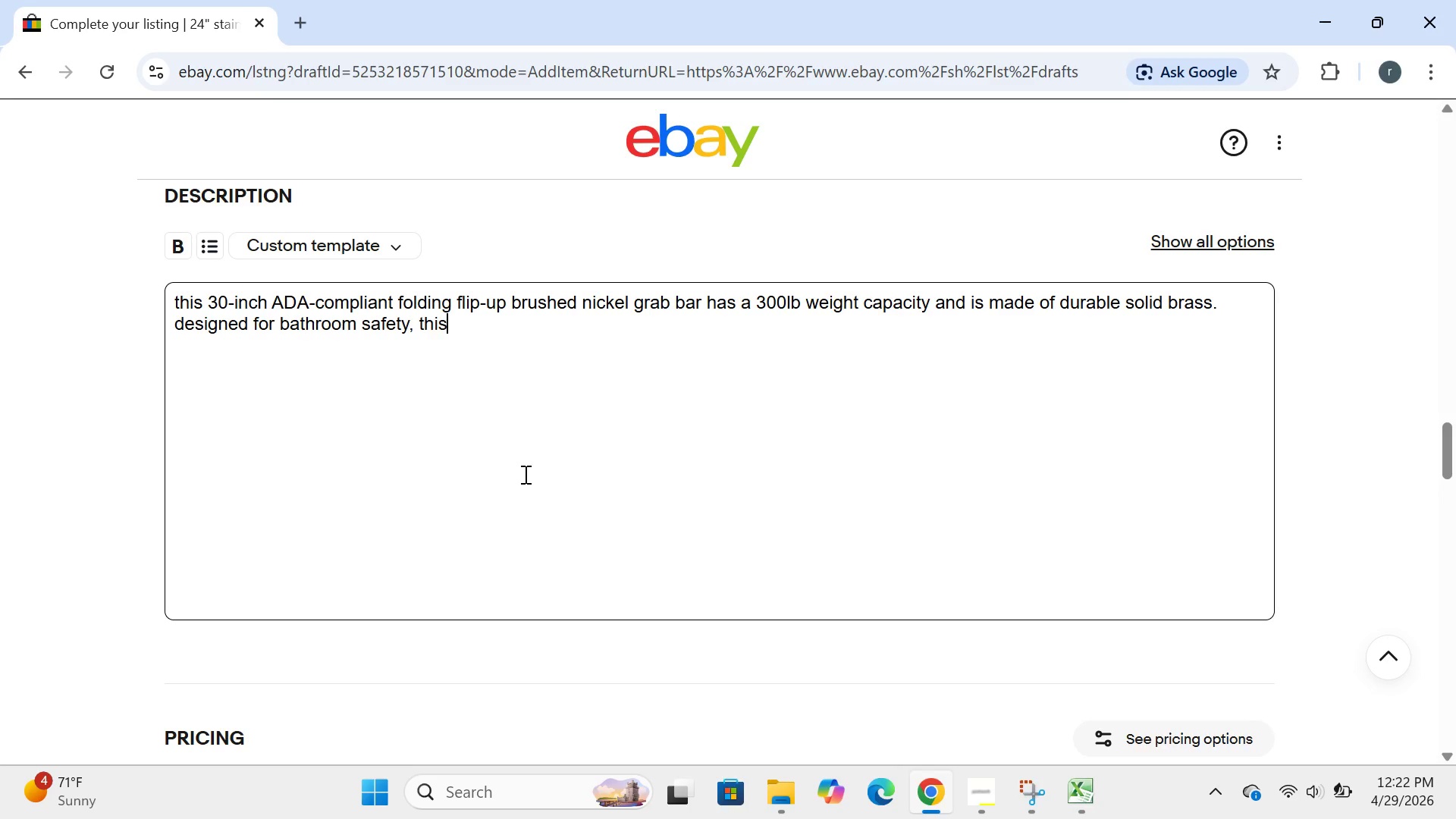 
key(Alt+AltLeft)
 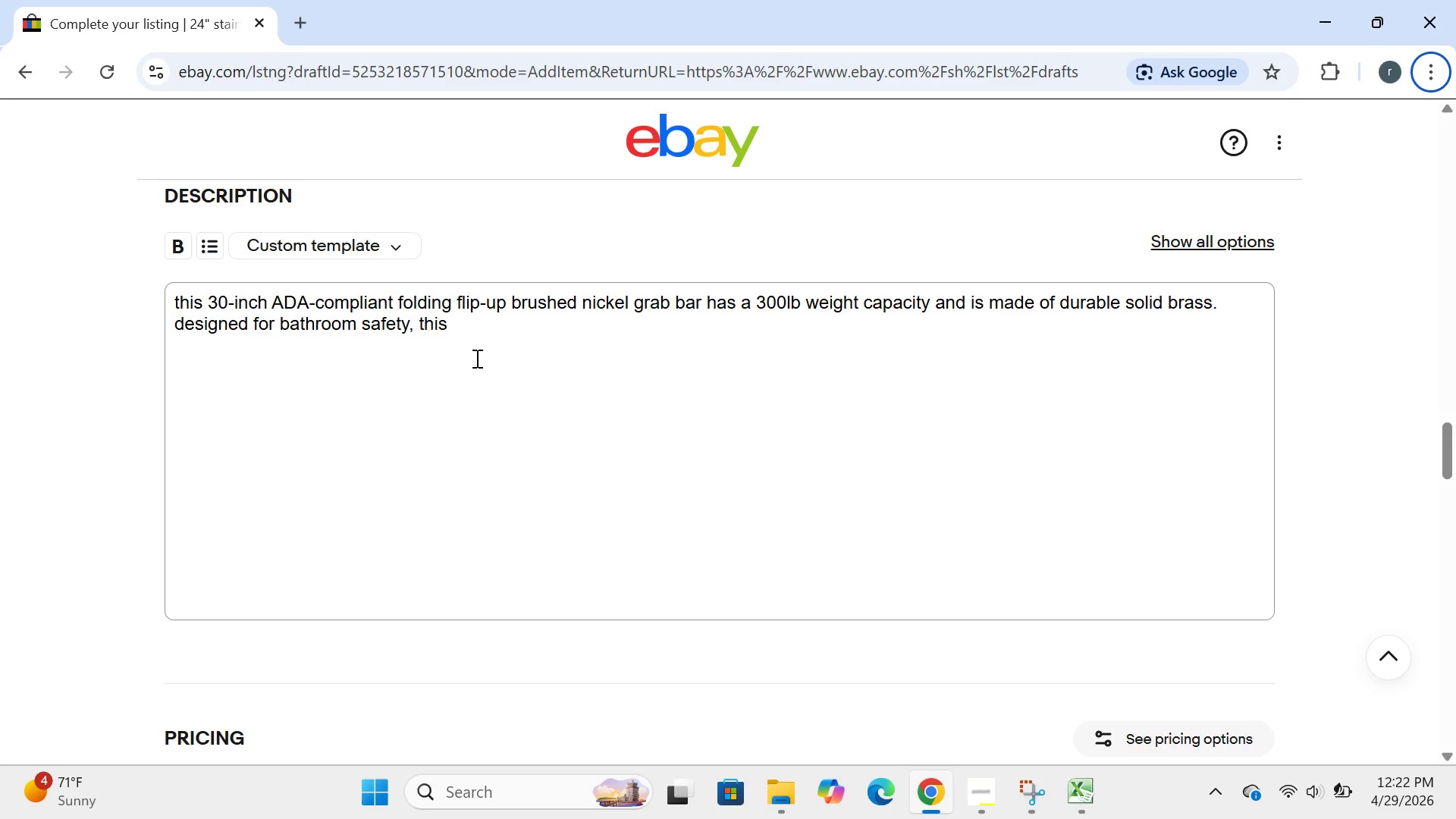 
left_click([475, 356])
 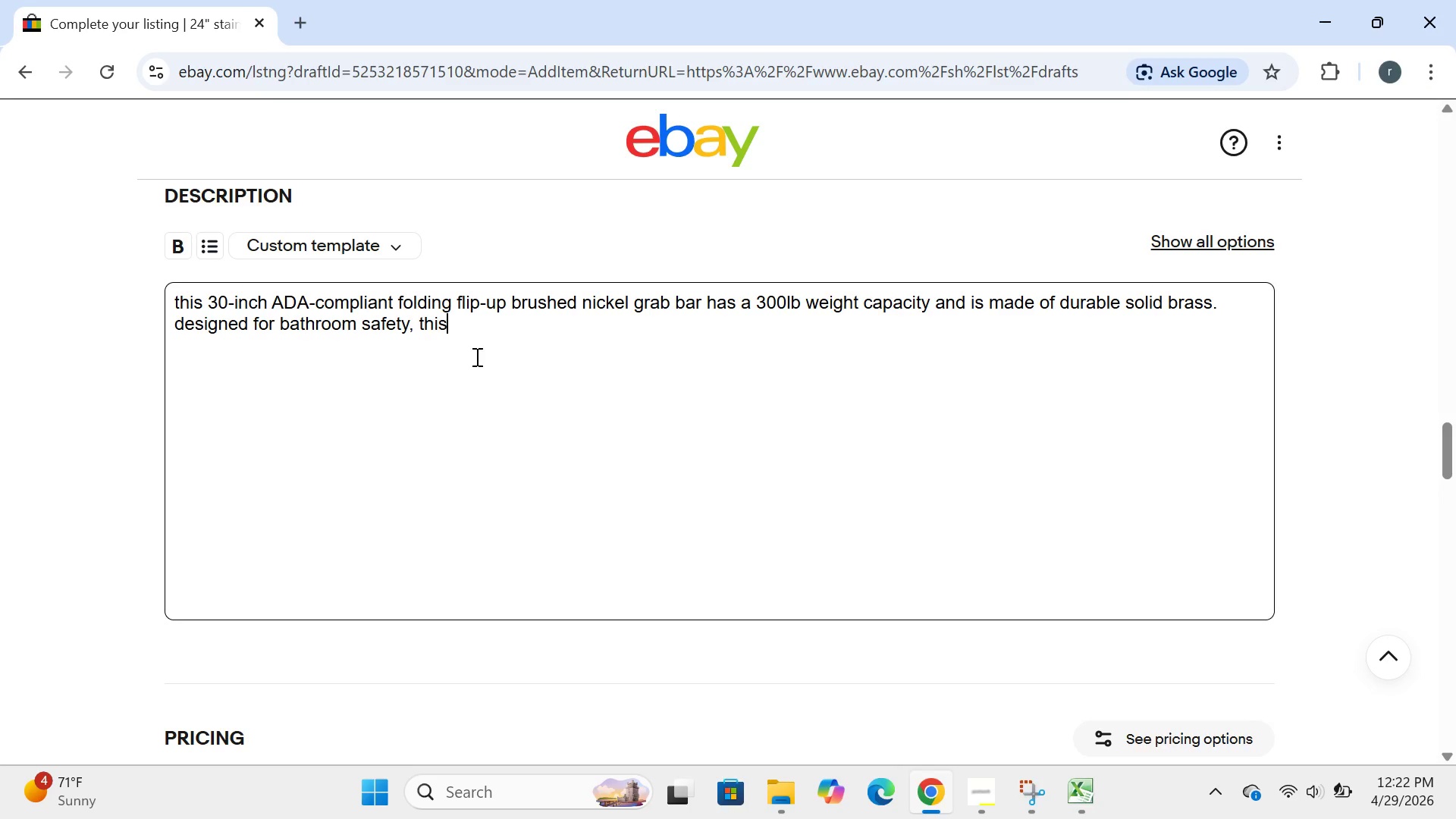 
key(Space)
 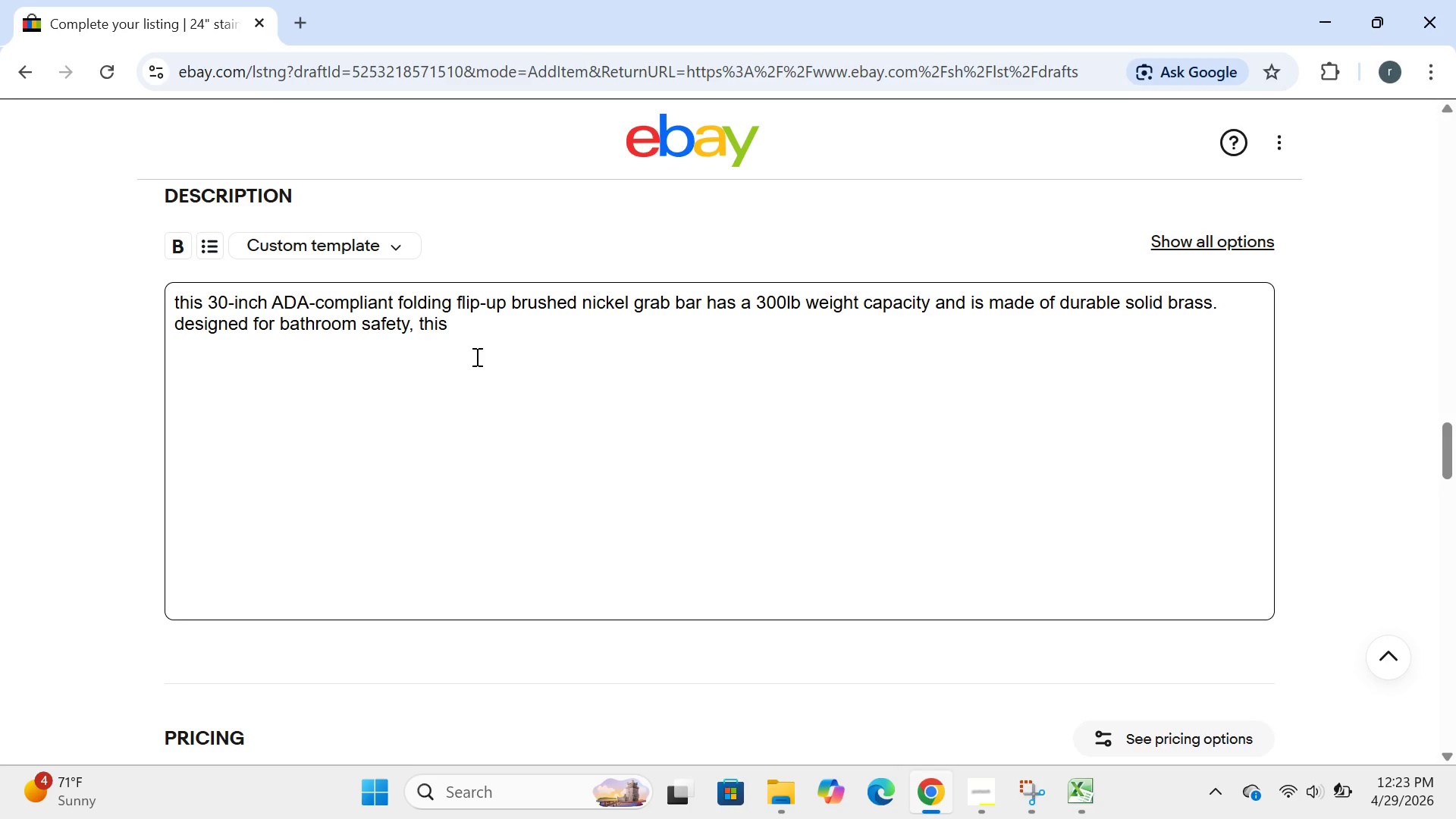 
key(T)
 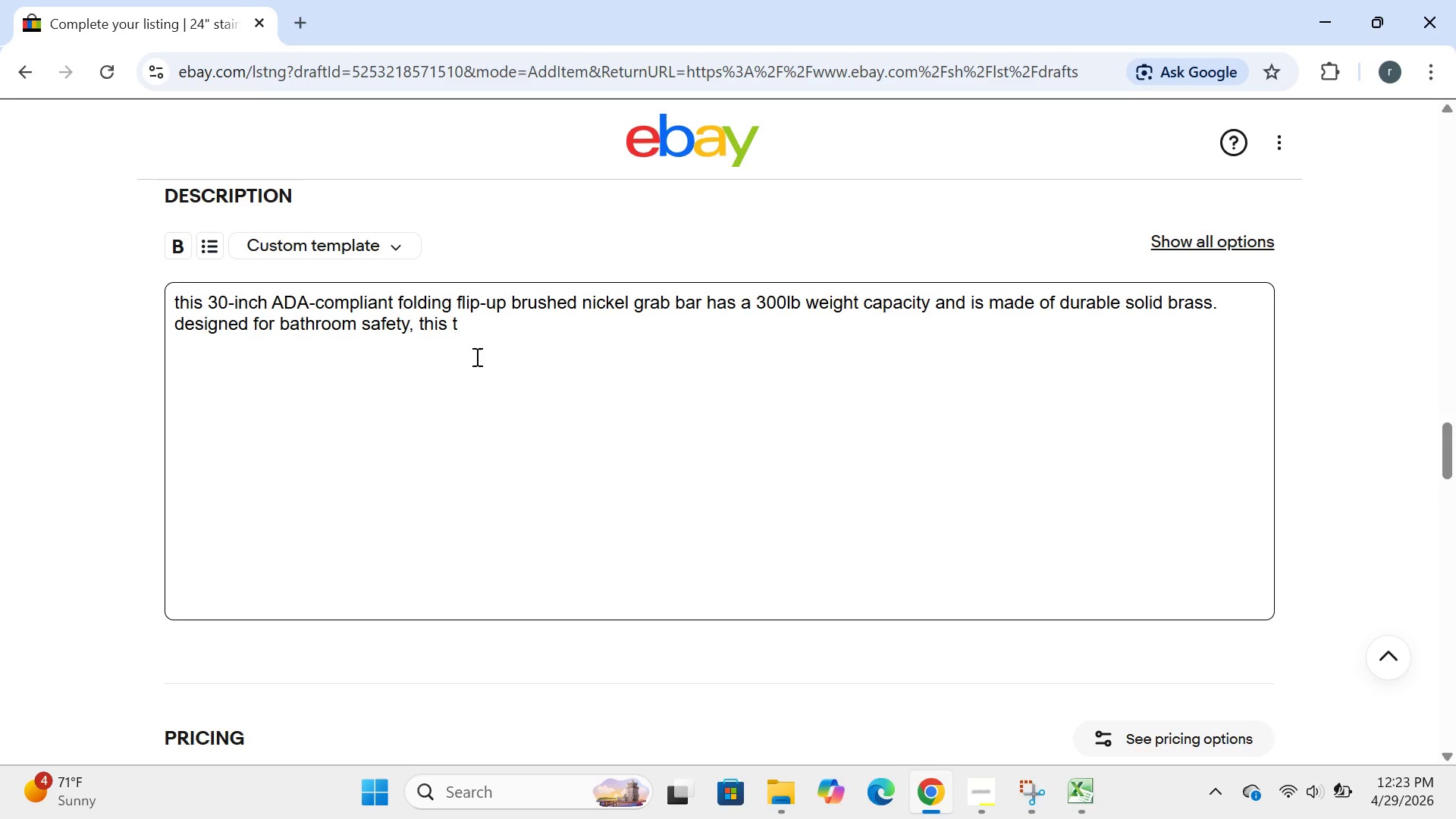 
key(Backspace)
 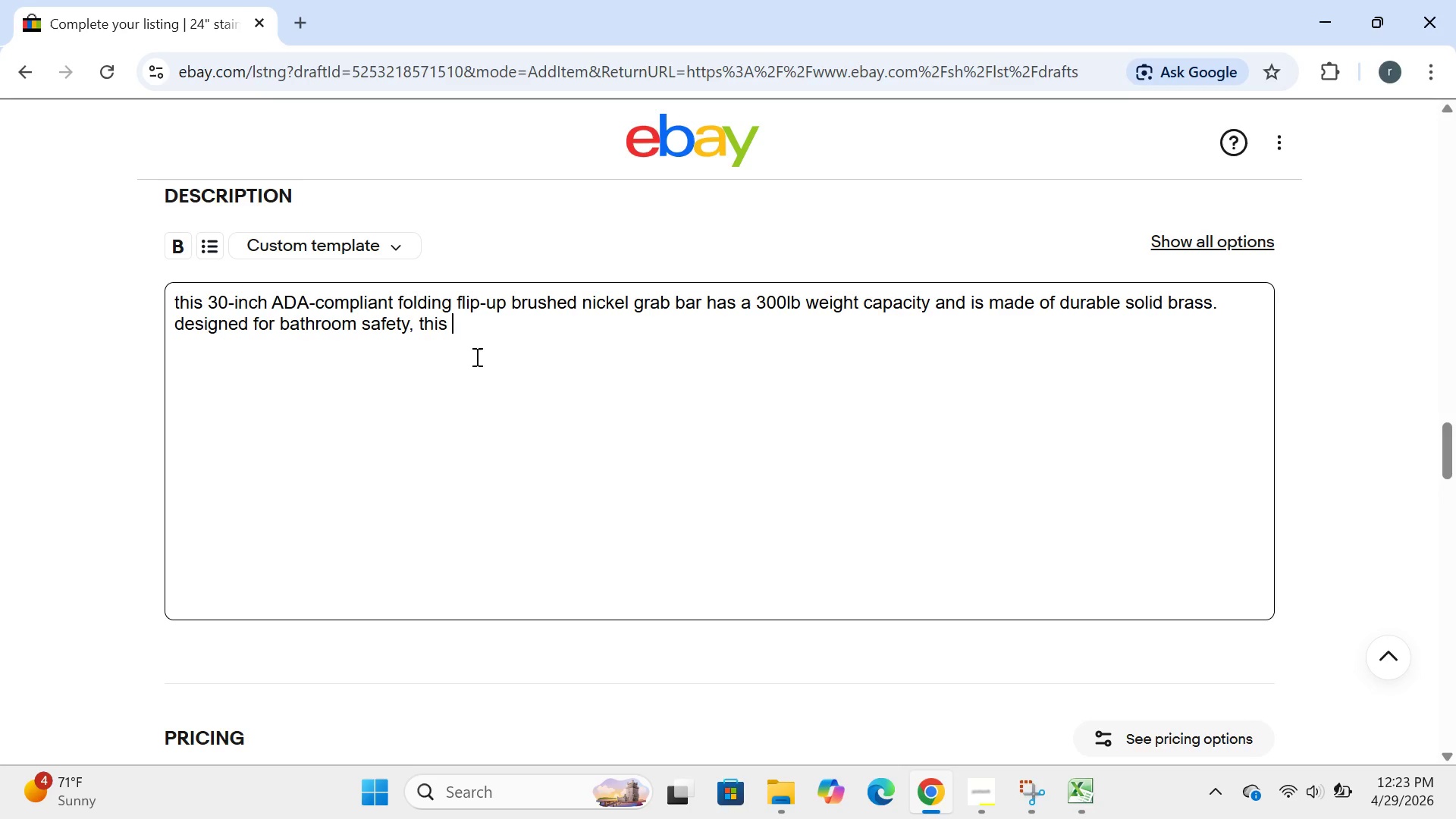 
wait(7.16)
 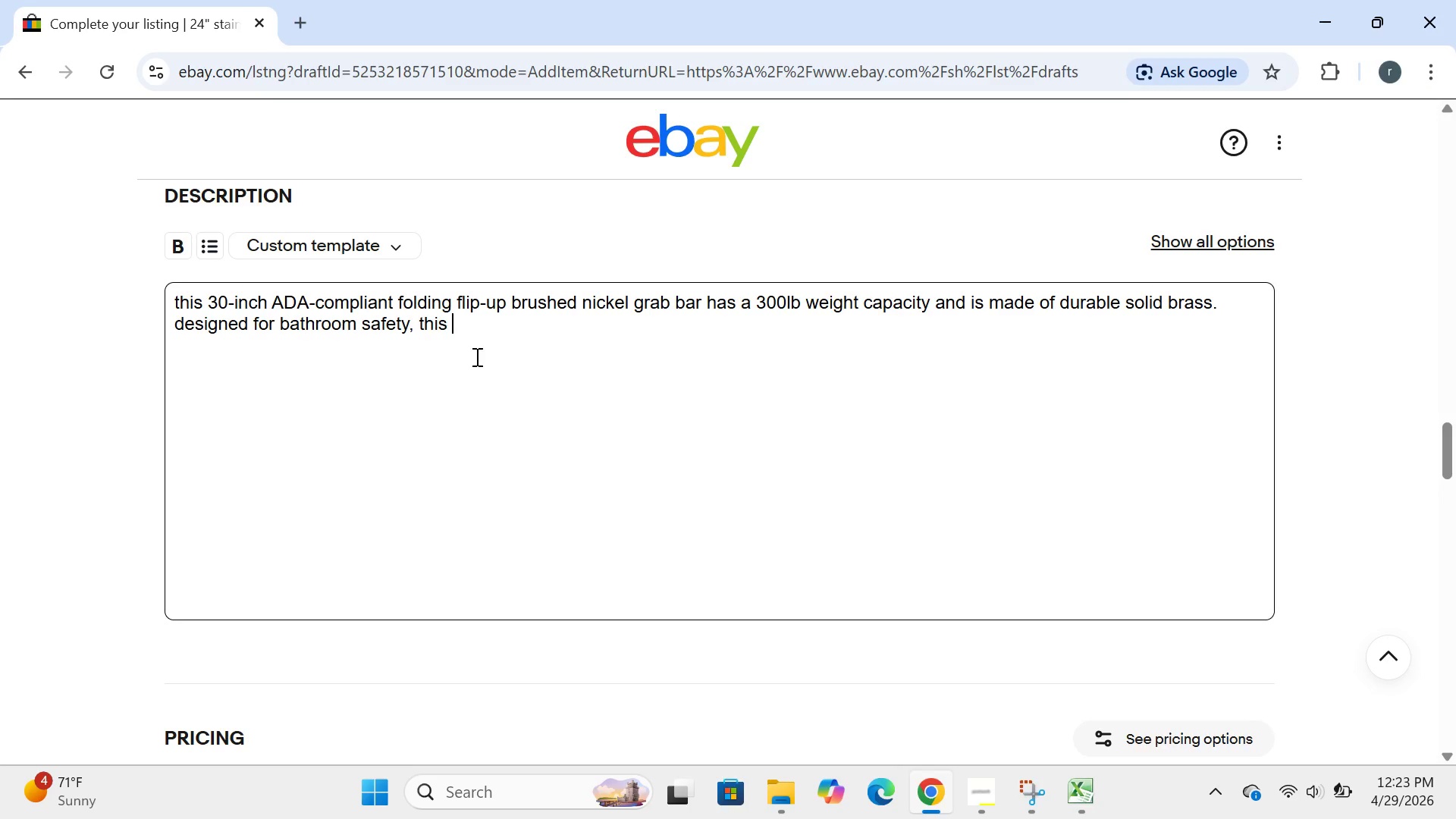 
type(apace )
 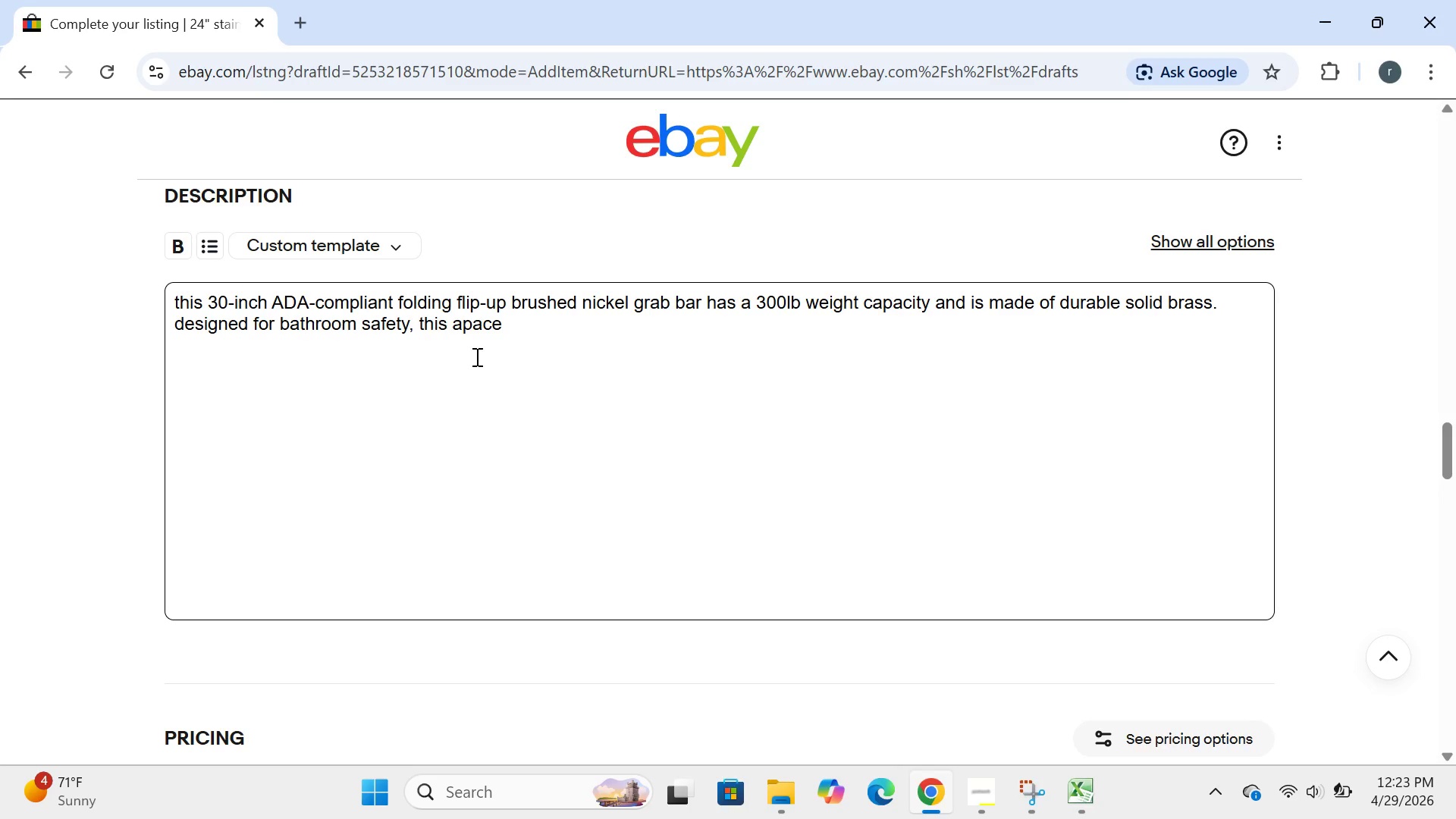 
key(Enter)
 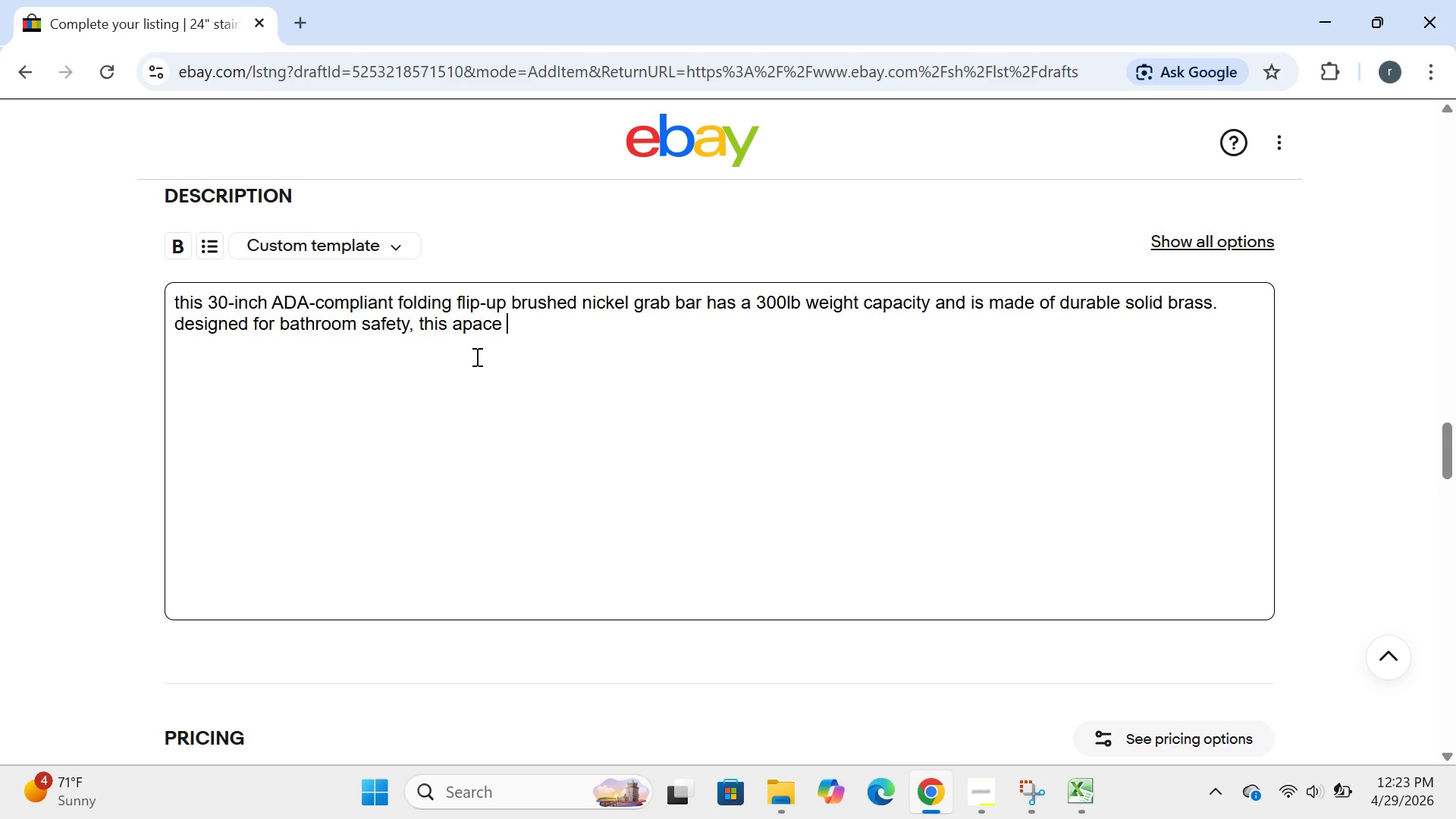 
key(Backspace)
key(Backspace)
key(Backspace)
key(Backspace)
key(Backspace)
key(Backspace)
key(Backspace)
type(space )
key(Backspace)
type(- saving handling )
 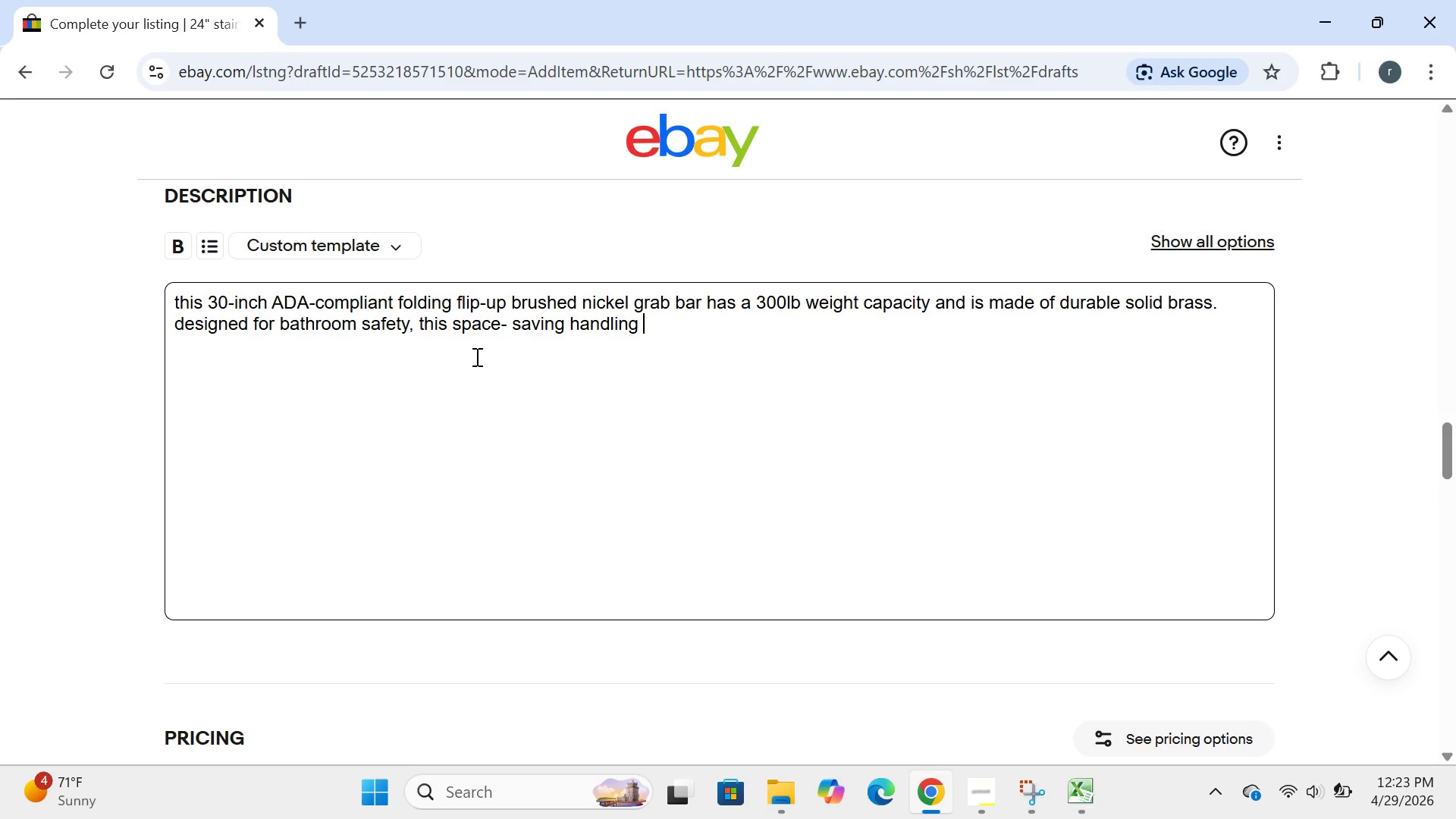 
wait(8.02)
 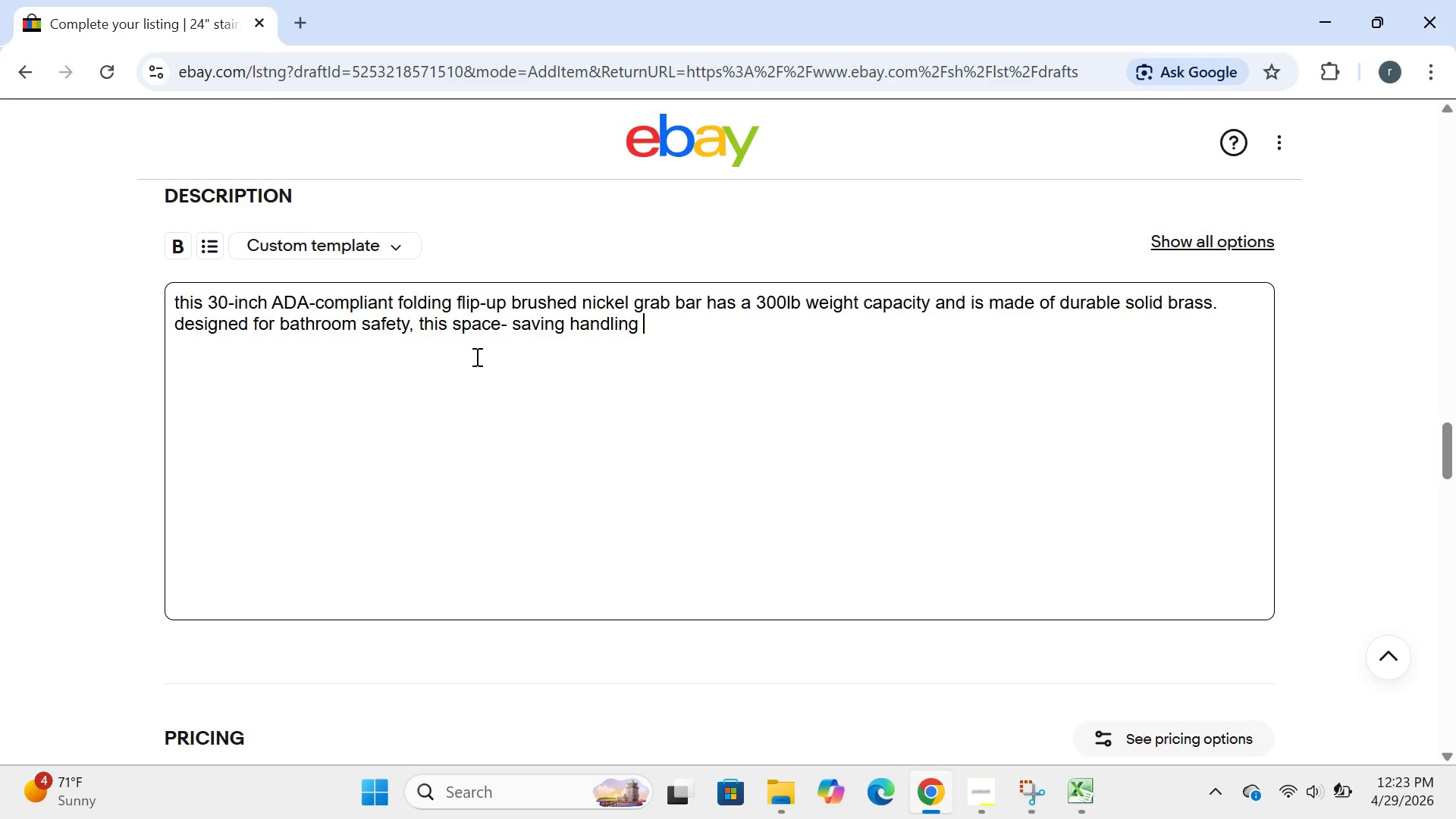 
type(accessible rail flips up when not in use  and locks securly )
 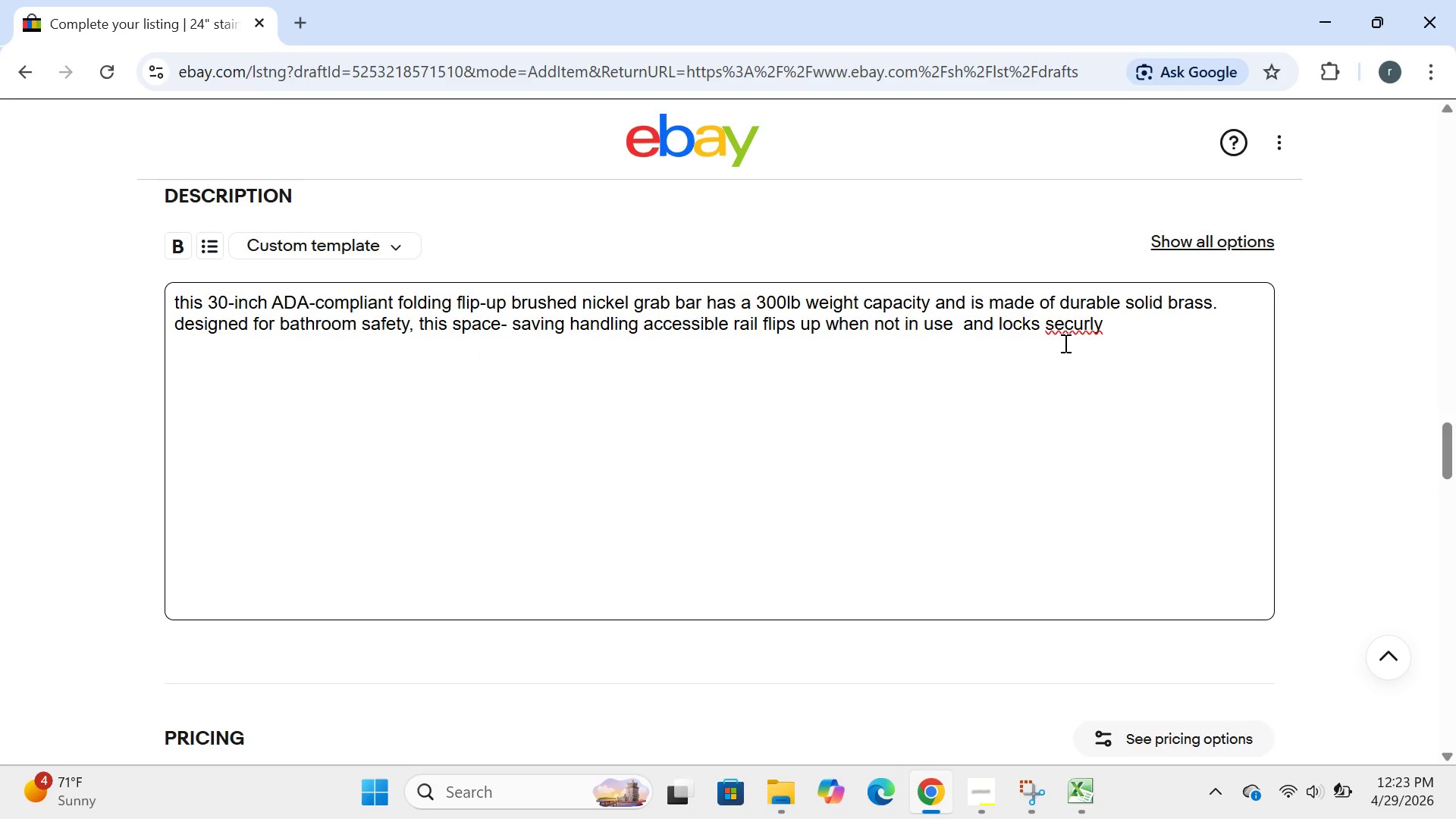 
left_click([1090, 311])
 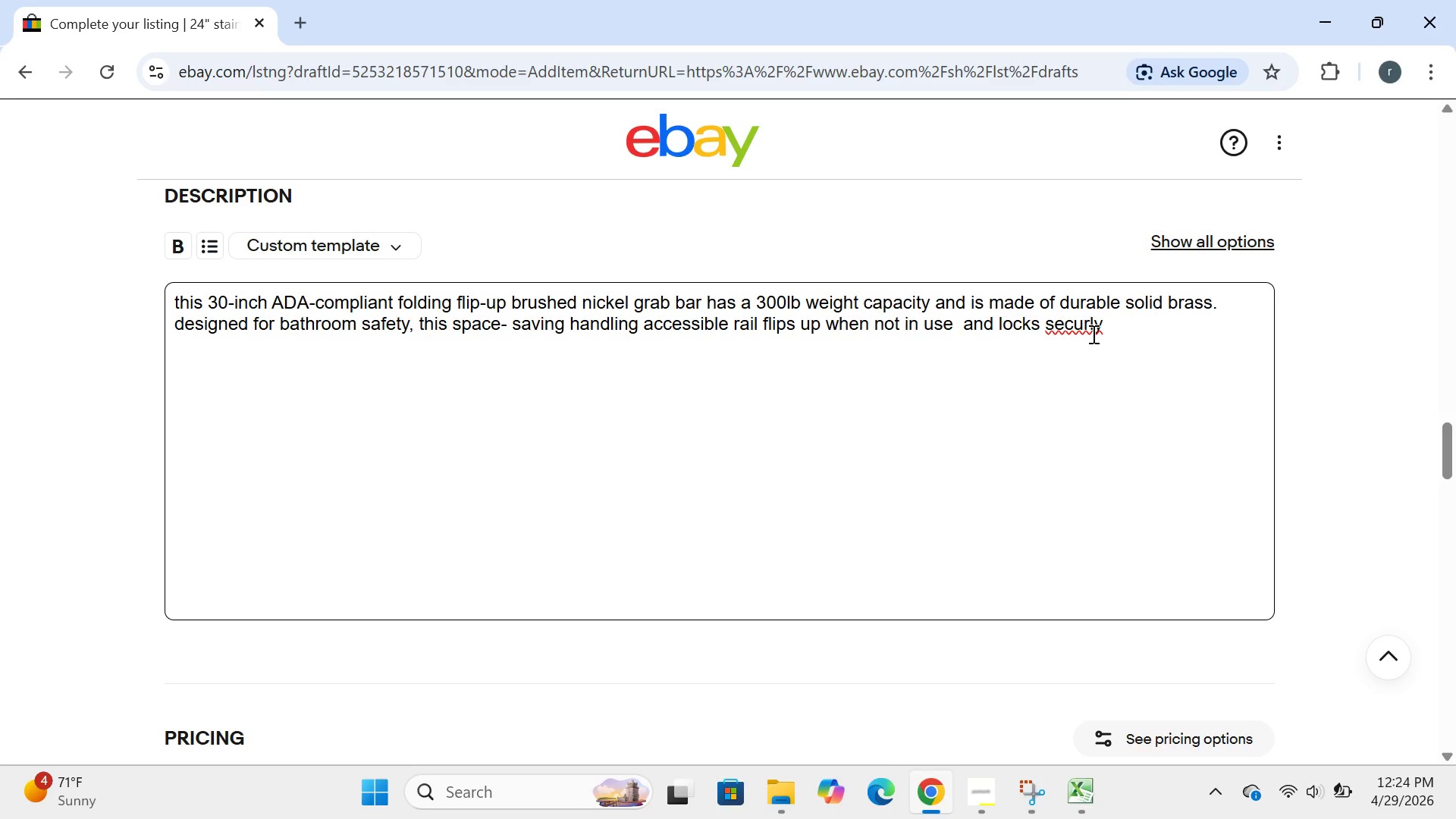 
left_click([1092, 334])
 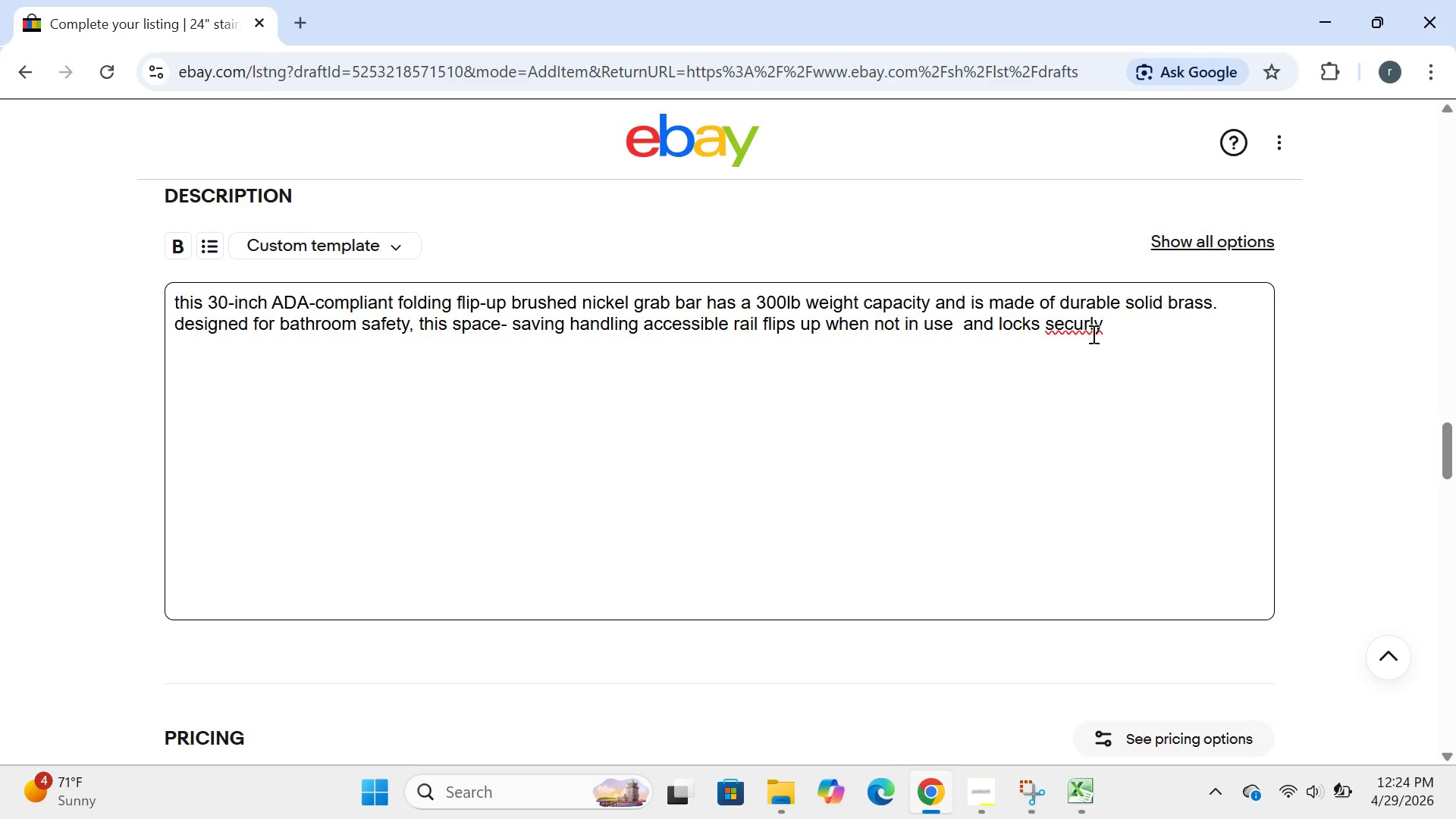 
key(W)
 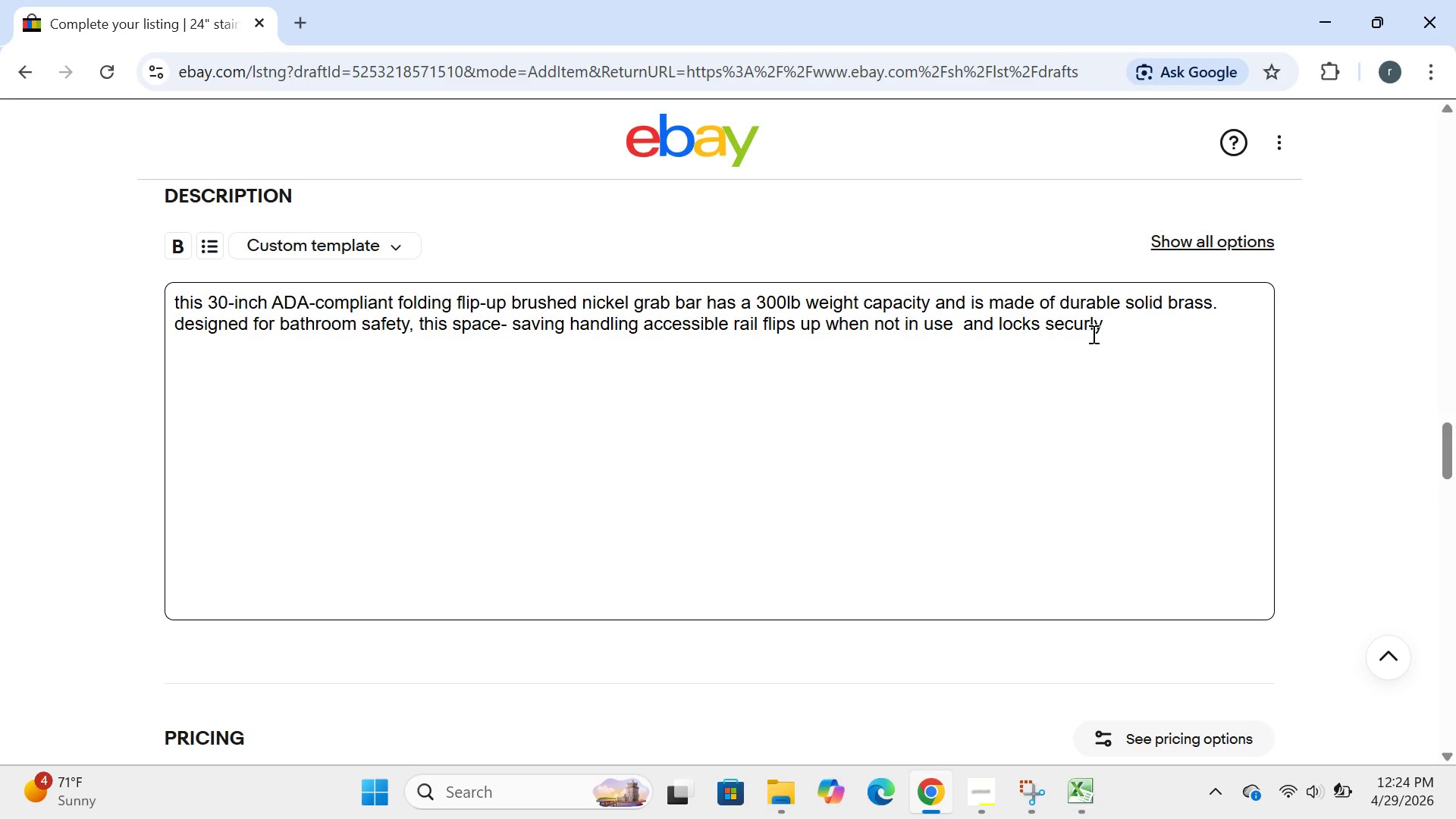 
key(Backspace)
 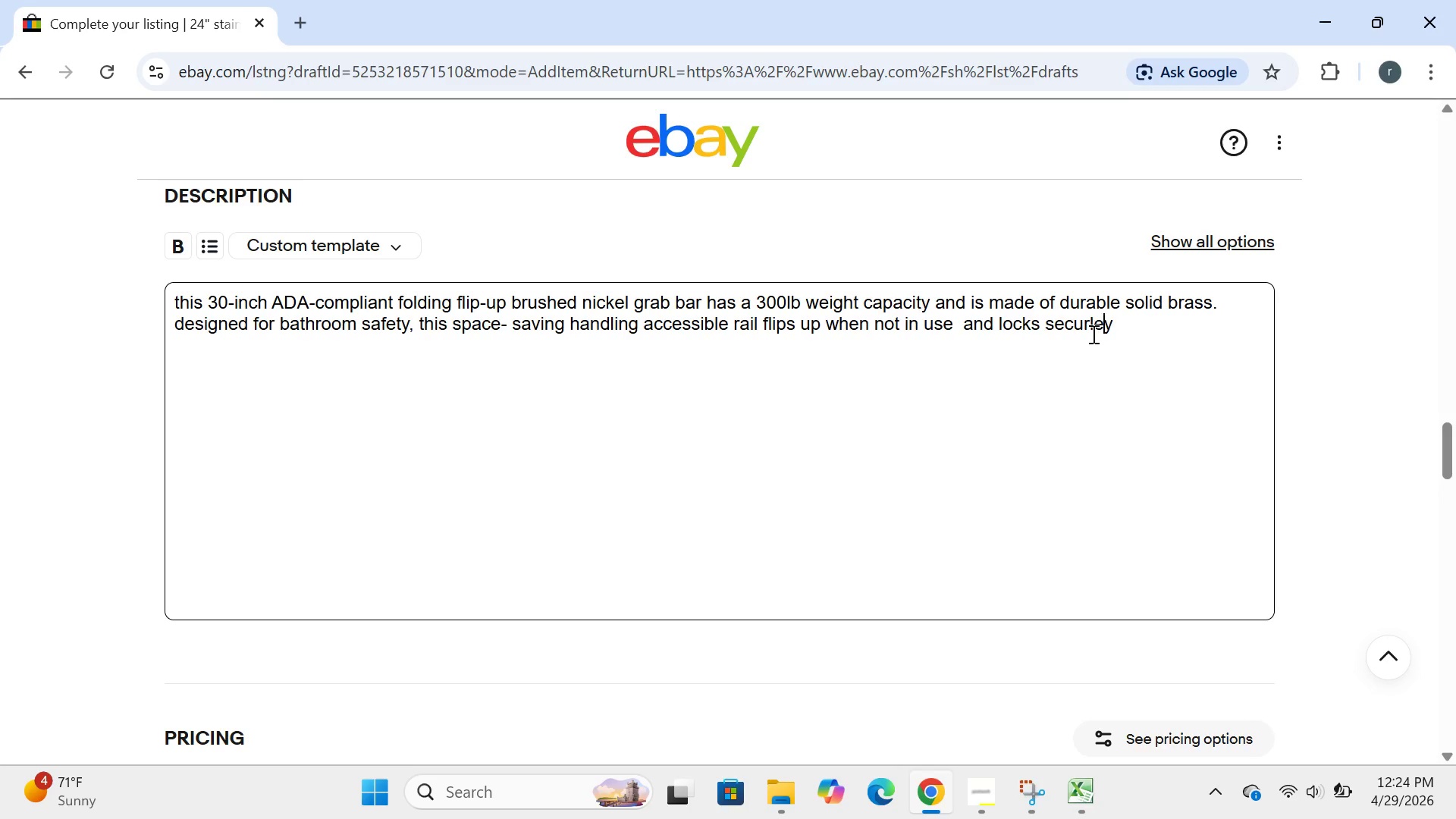 
key(E)
 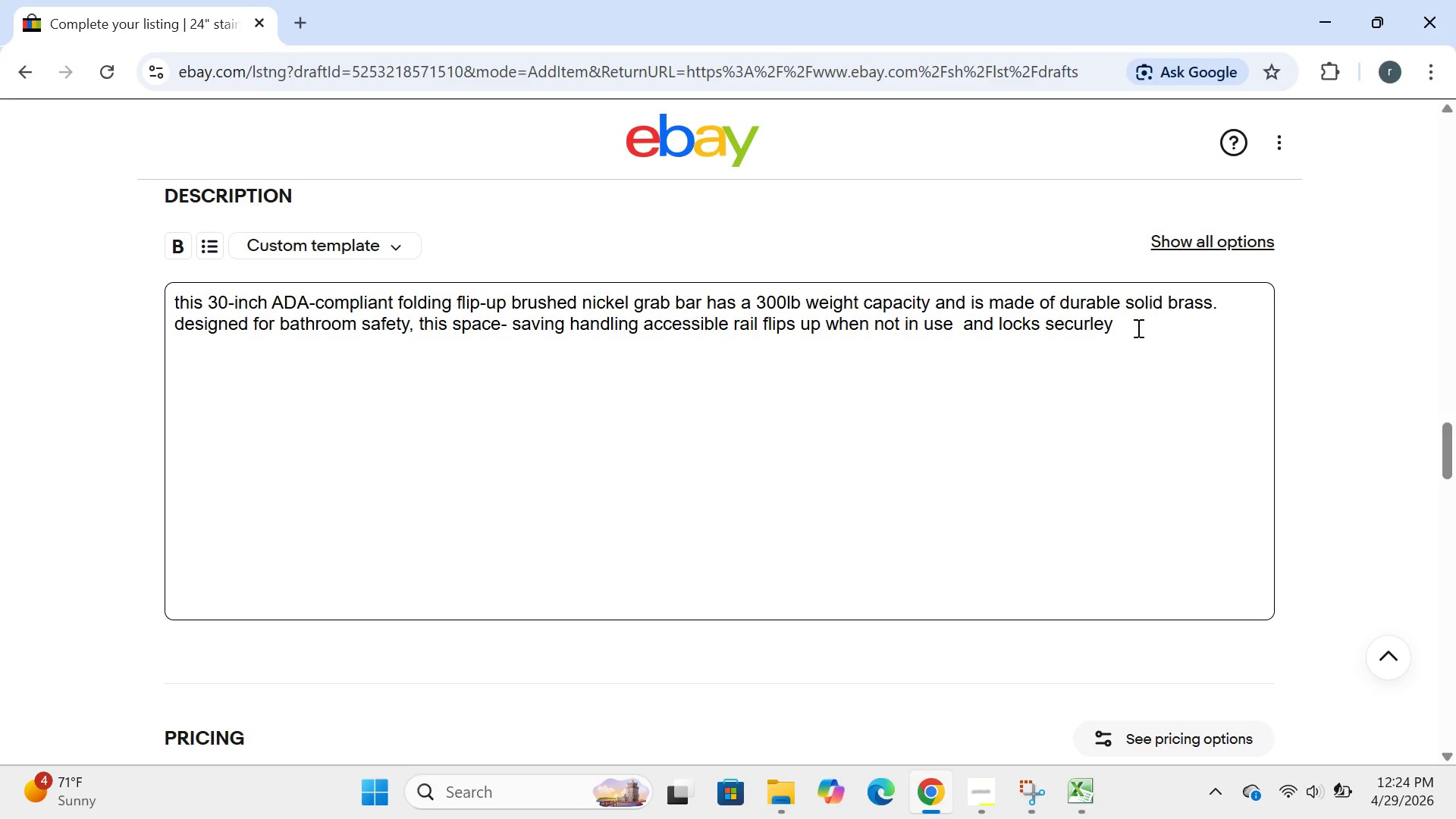 
left_click([1137, 328])
 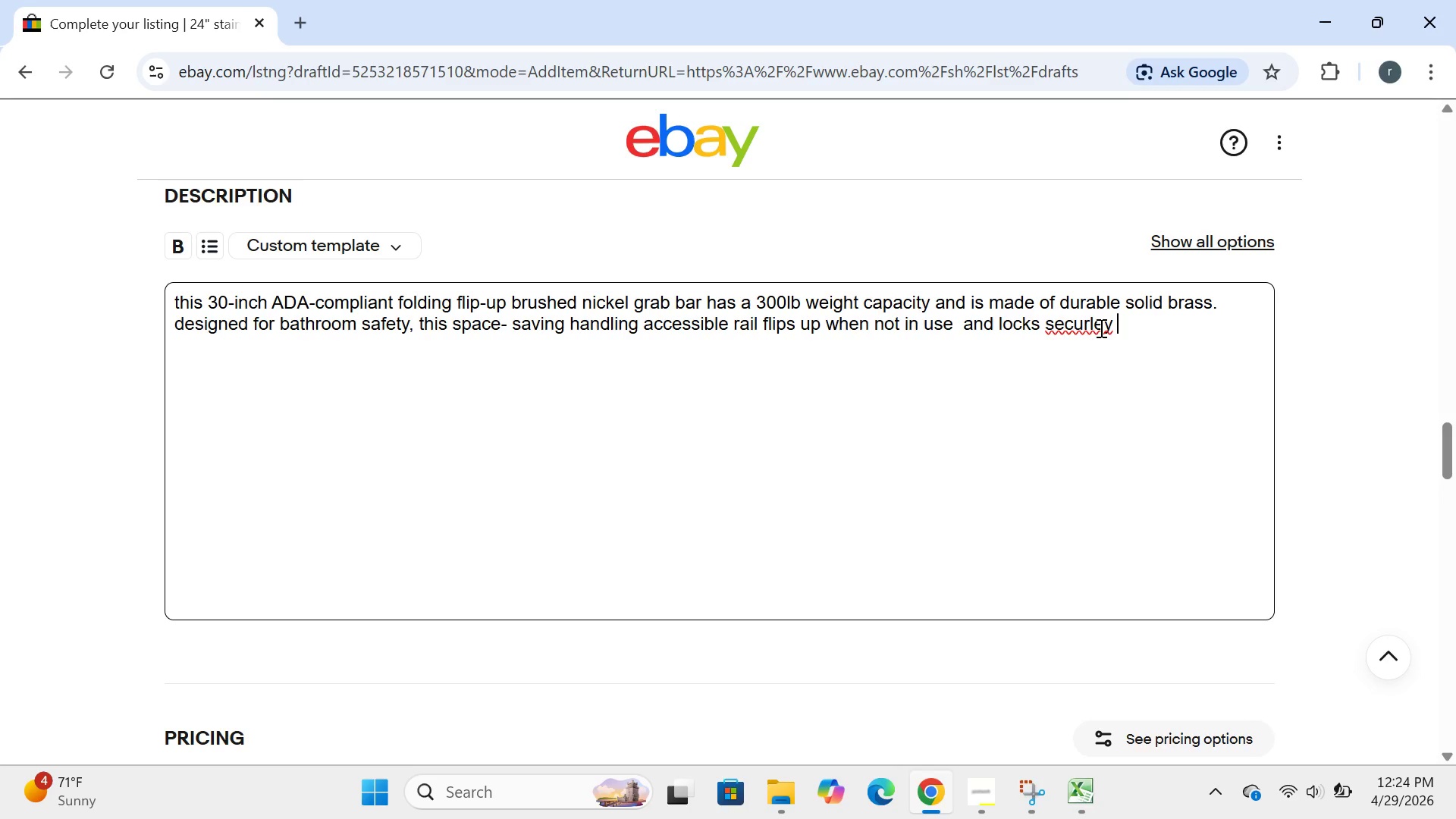 
left_click([1098, 327])
 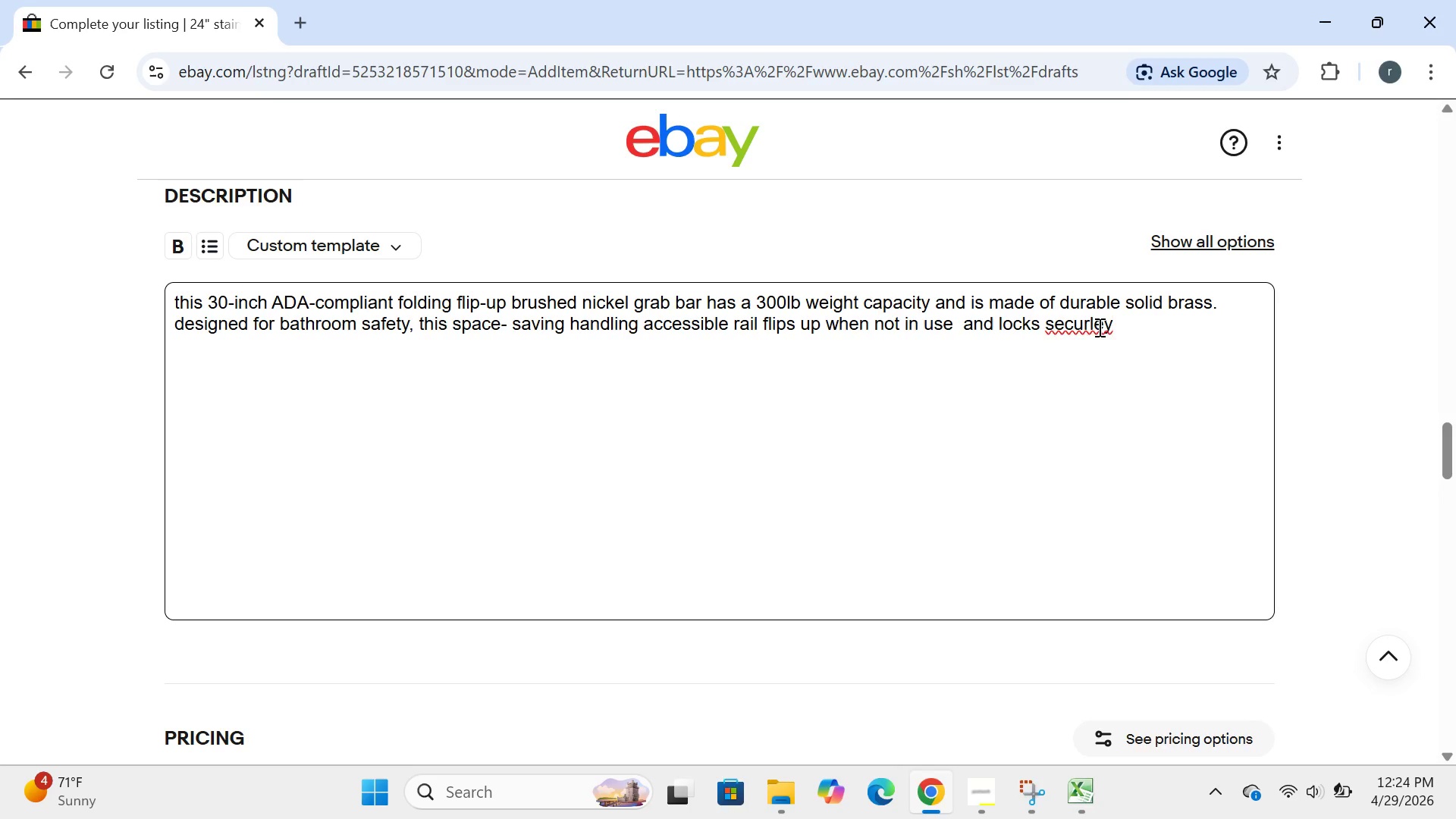 
key(Backspace)
 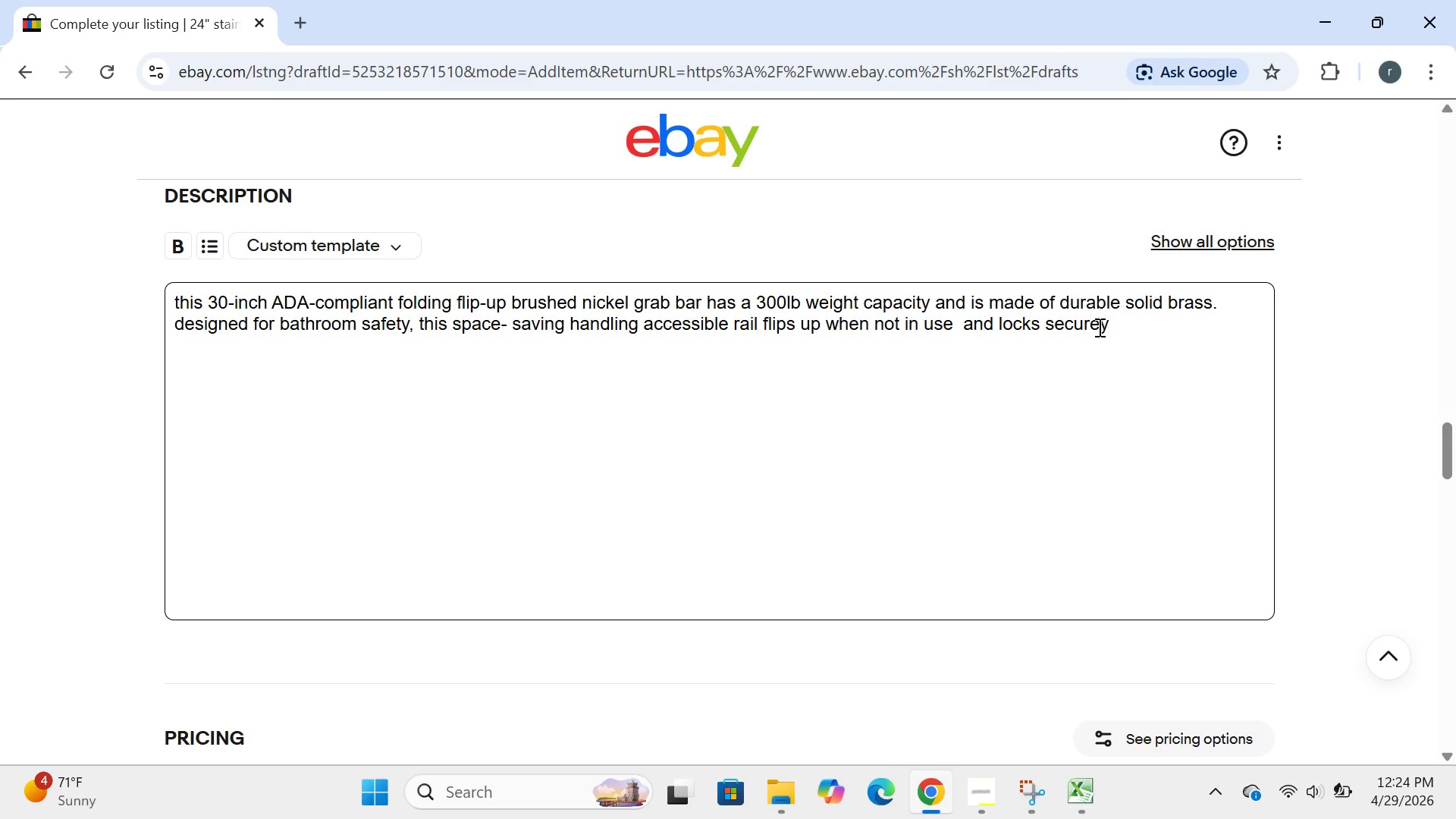 
key(ArrowRight)
 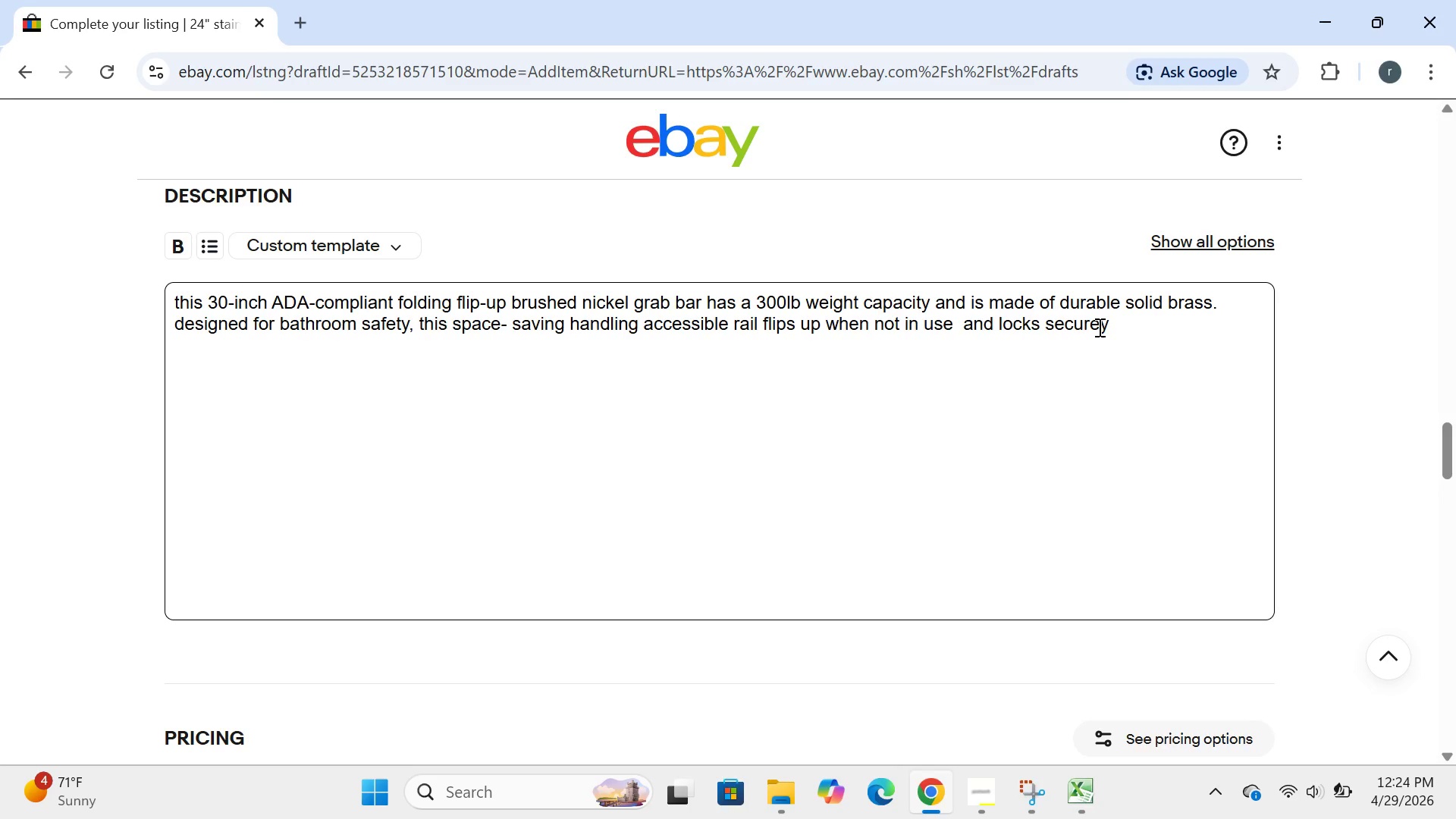 
key(L)
 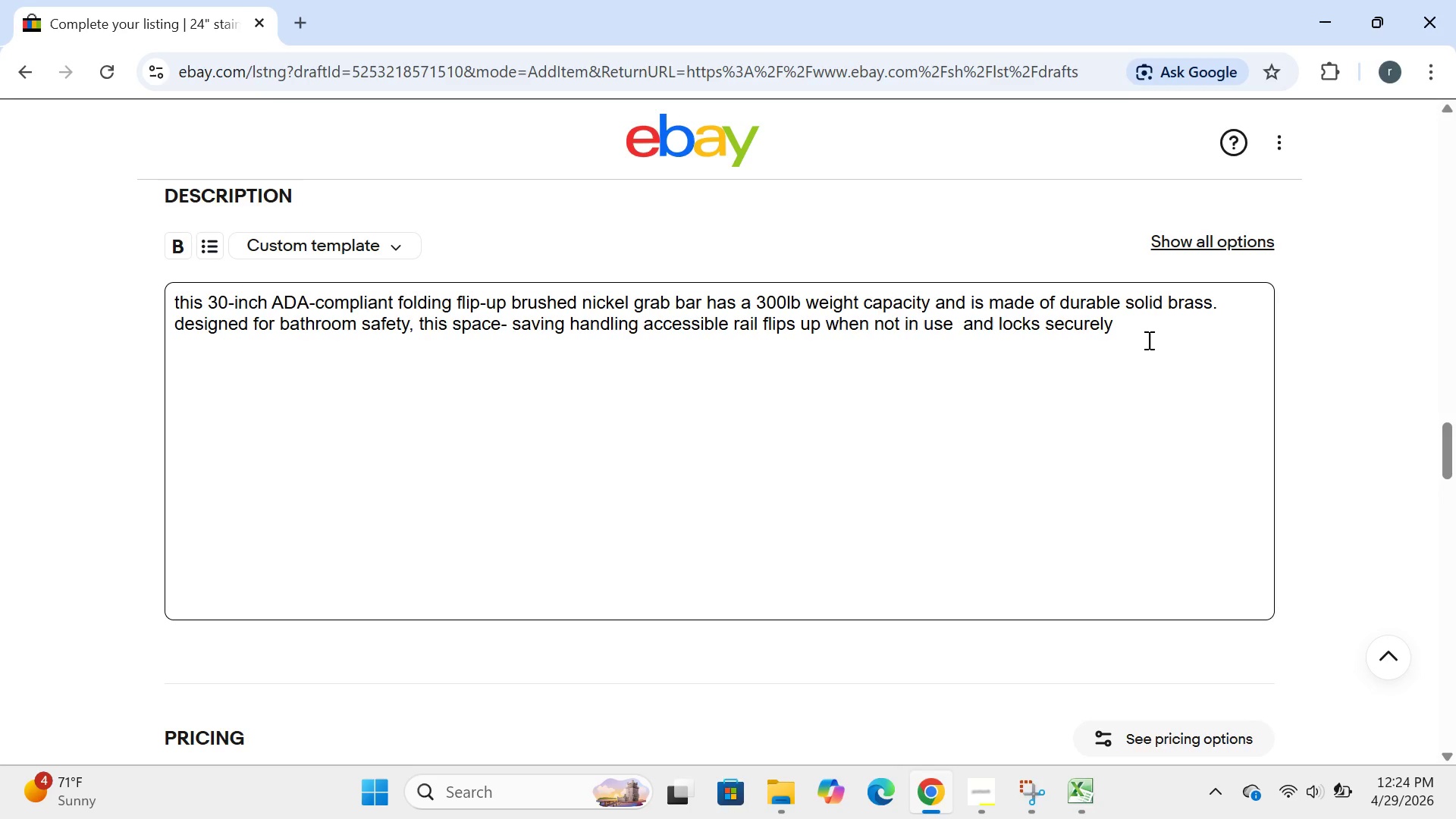 
left_click([1147, 340])
 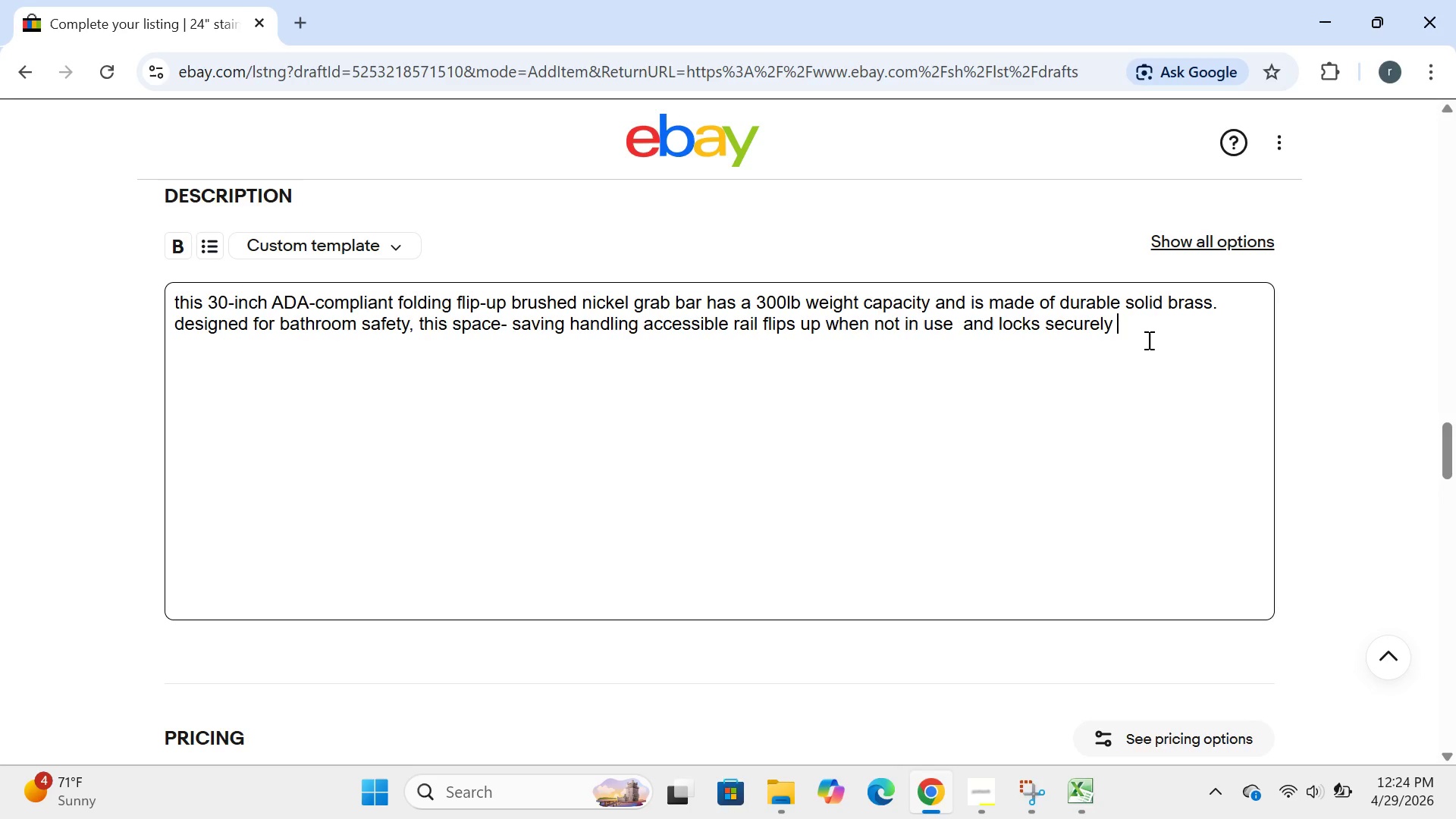 
type(in place when needed. perfect for showers, ti)
key(Backspace)
type(ubs, and toilet areas where space is limited,)
key(Backspace)
type(.)
 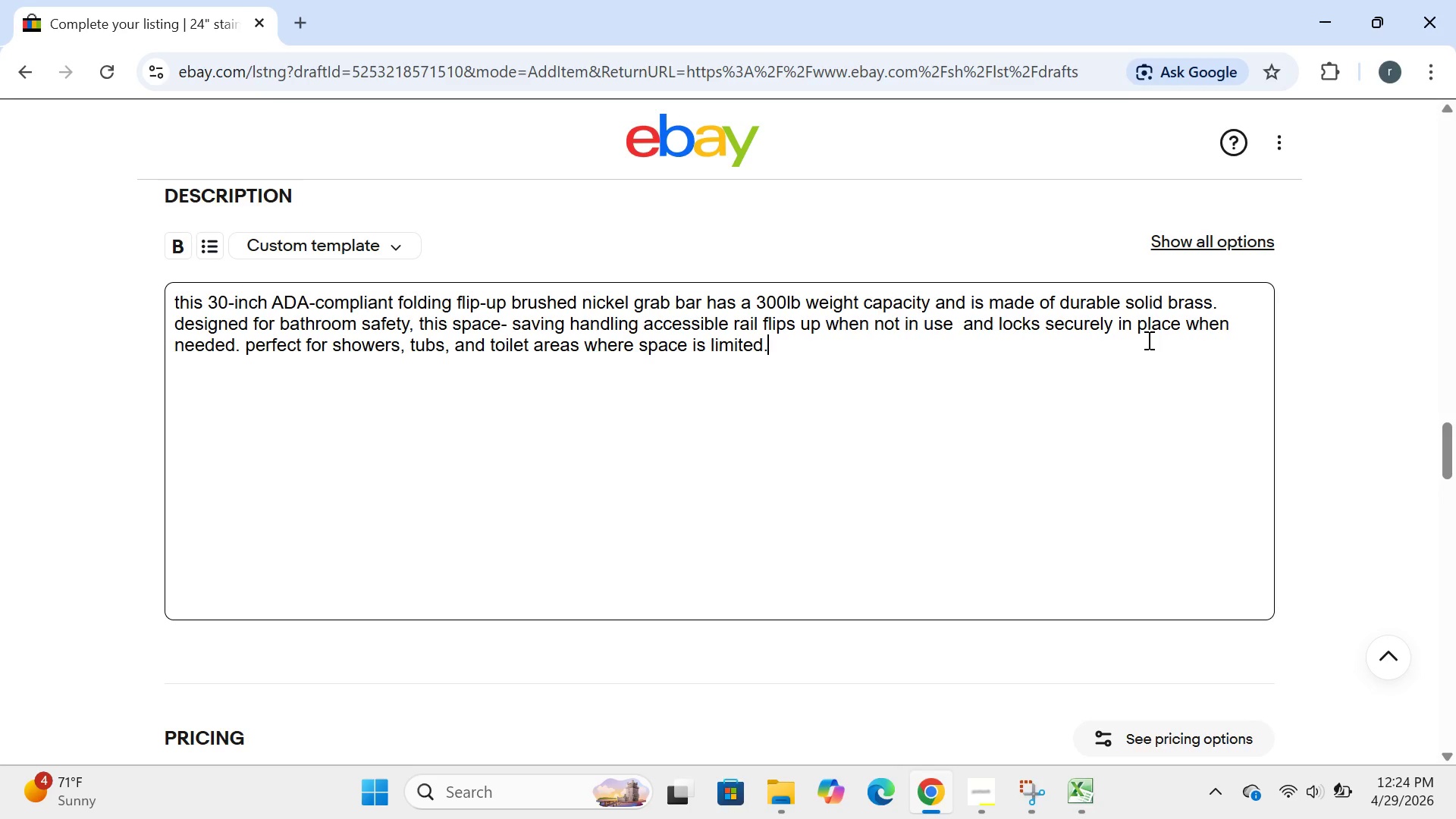 
key(Enter)
 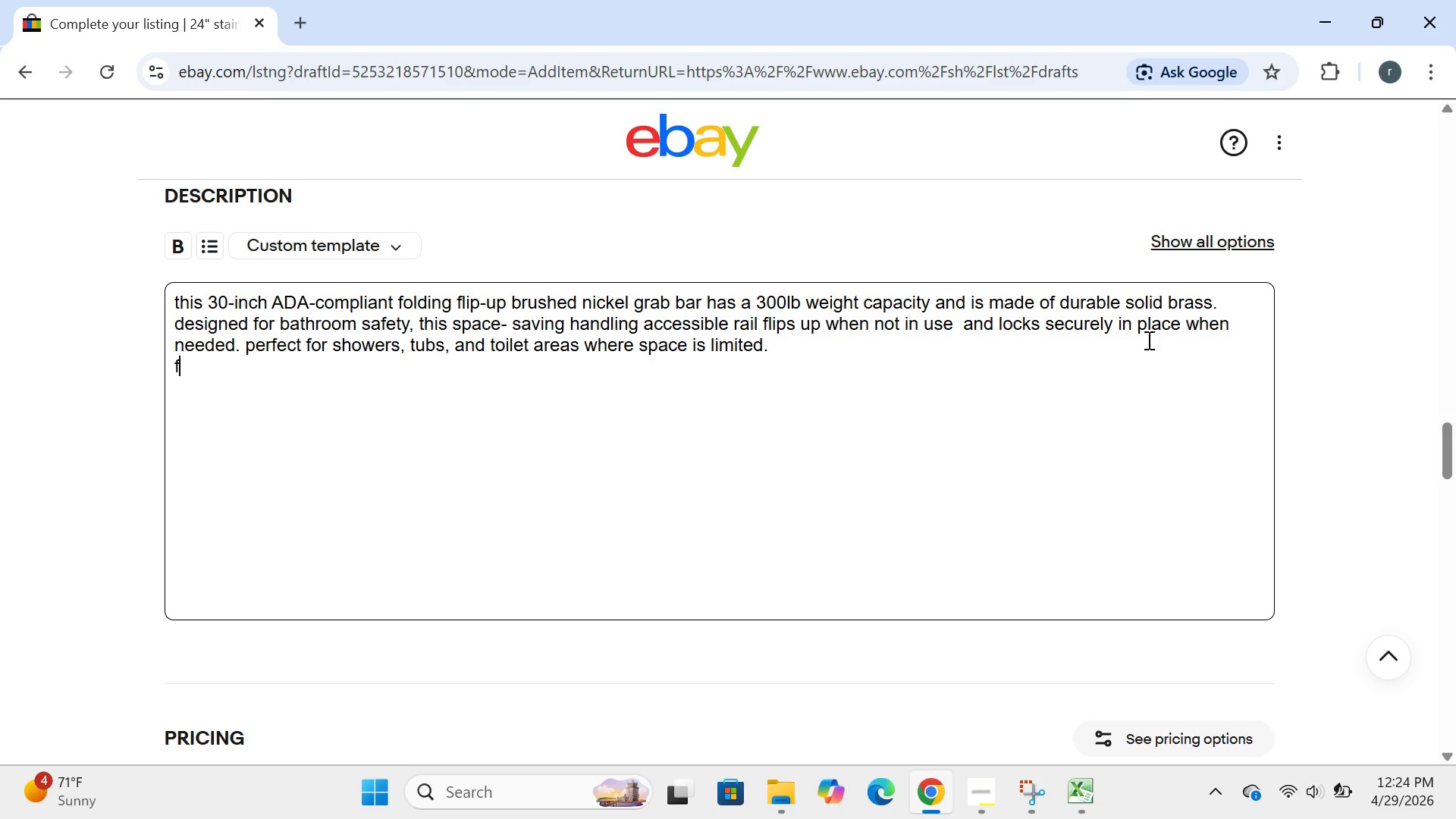 
type(features:)
 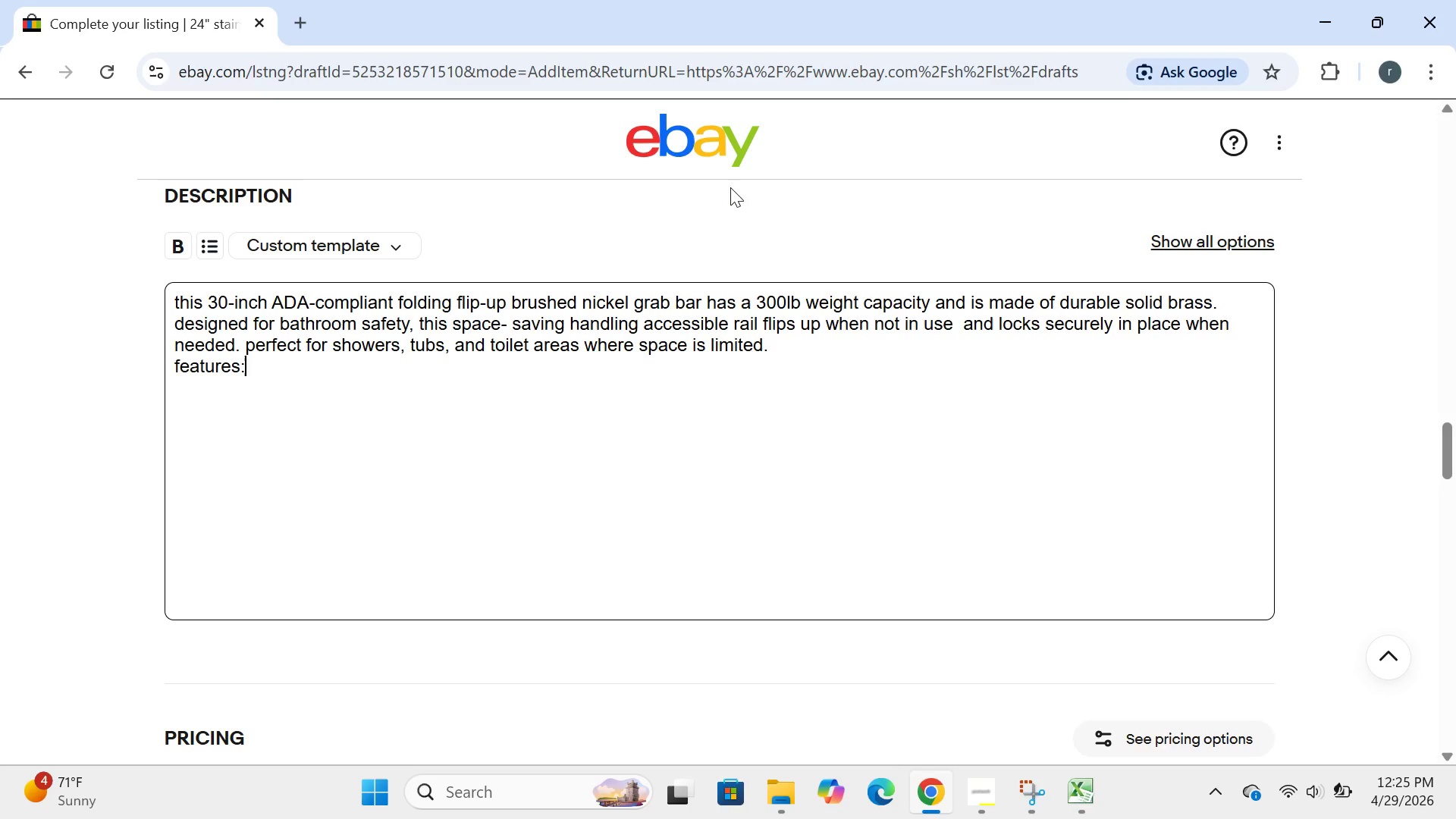 
wait(5.83)
 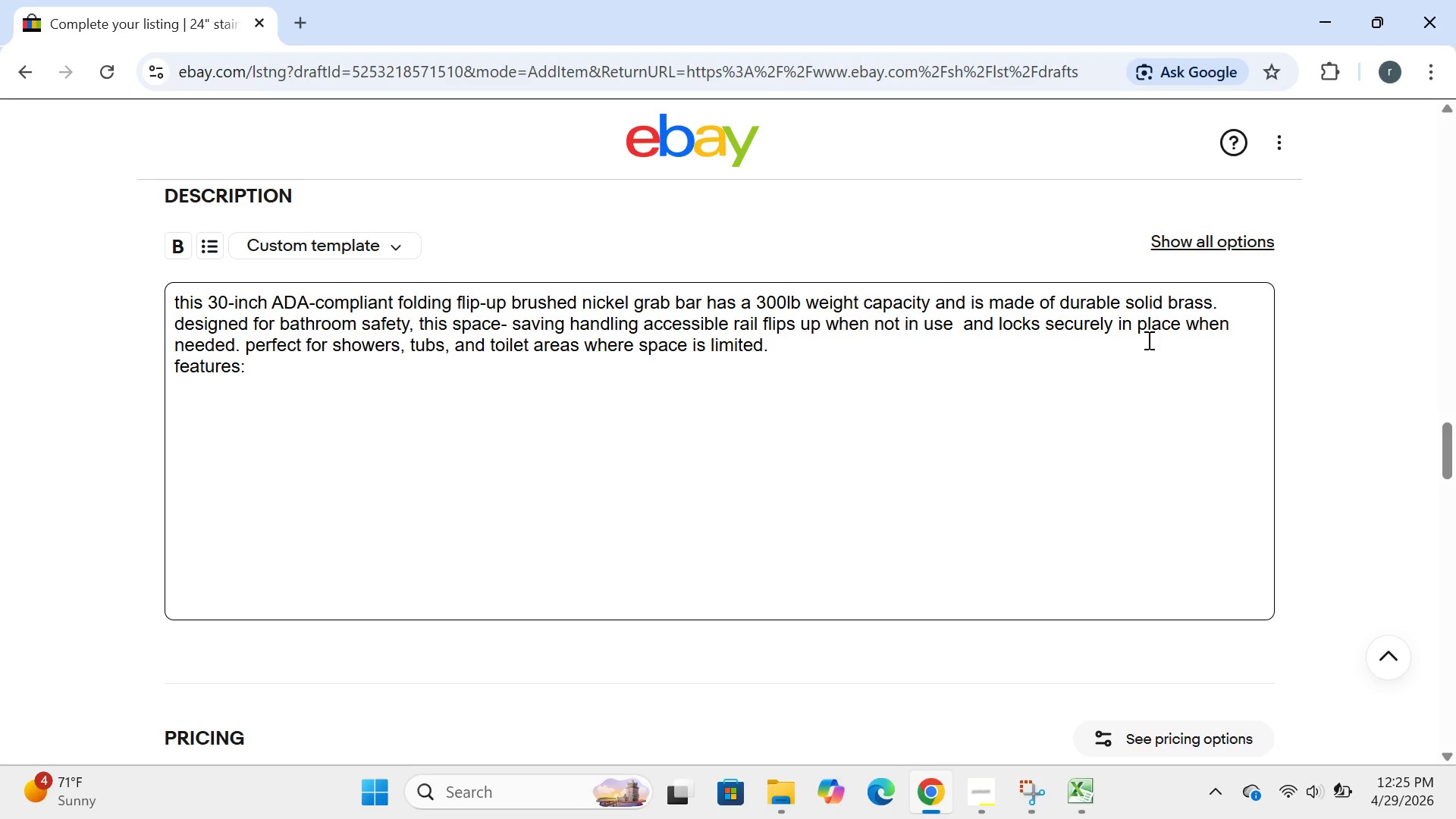 
left_click([209, 248])
 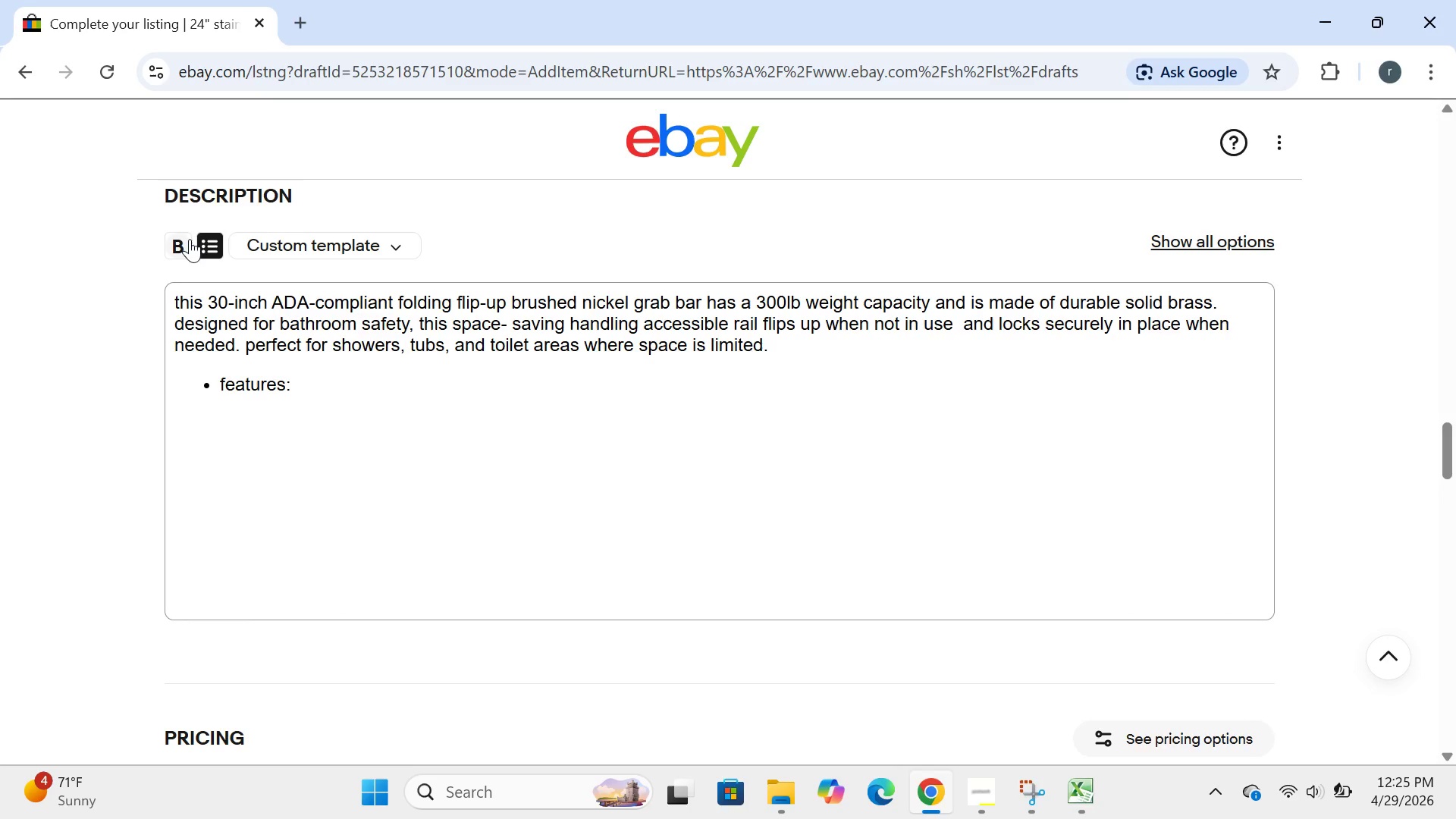 
left_click([209, 238])
 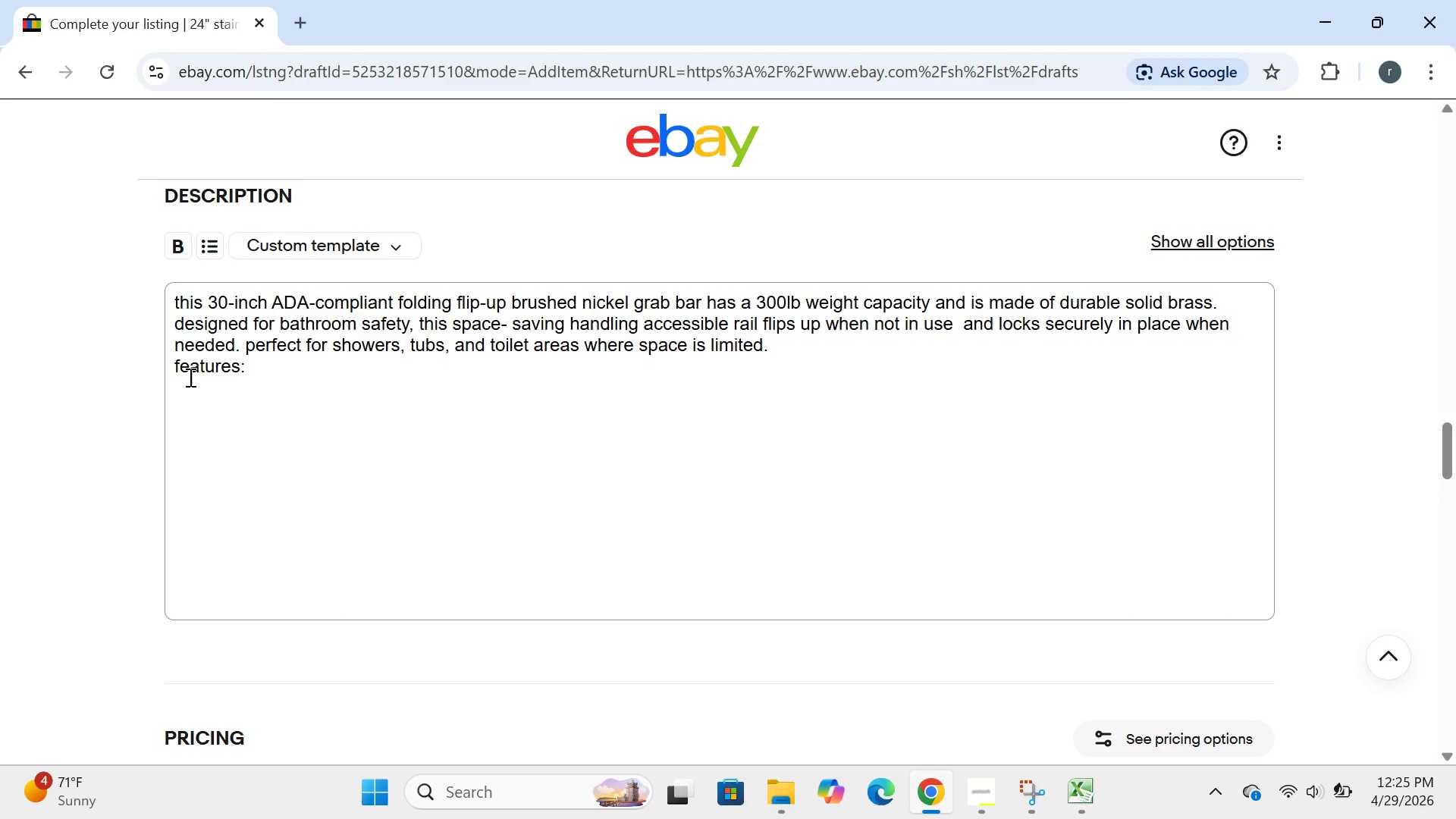 
left_click([189, 377])
 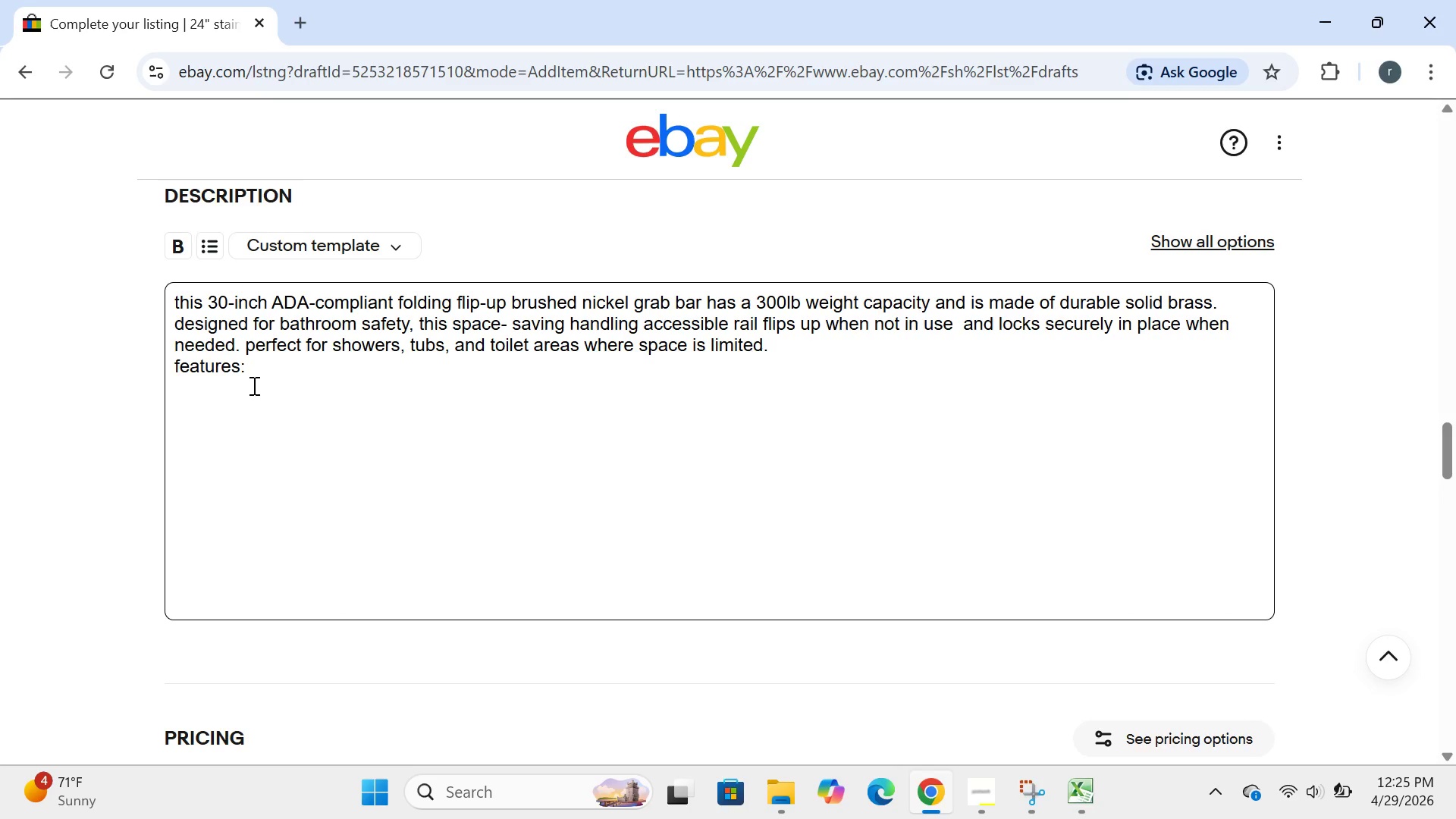 
left_click([252, 386])
 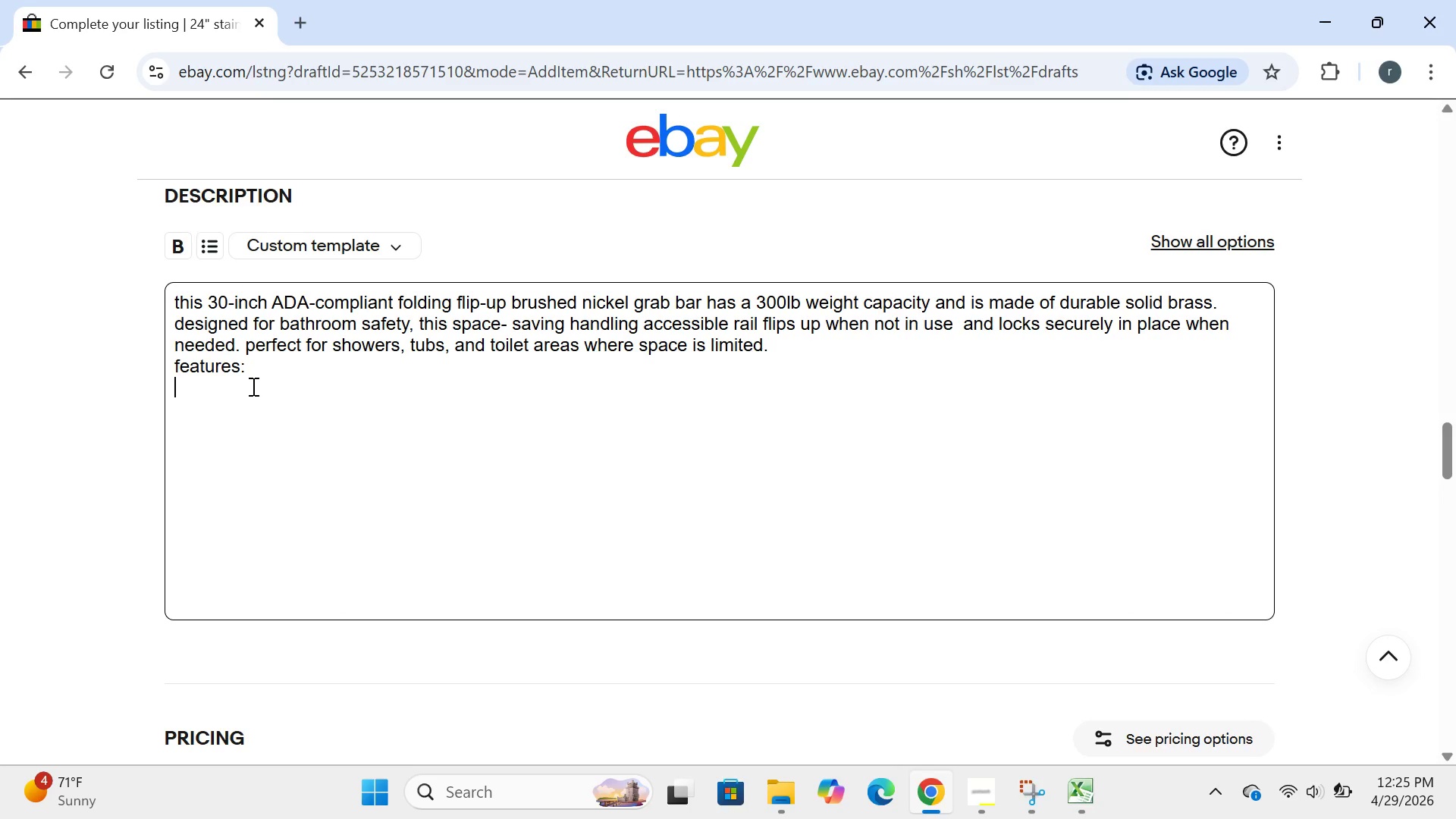 
key(Enter)
 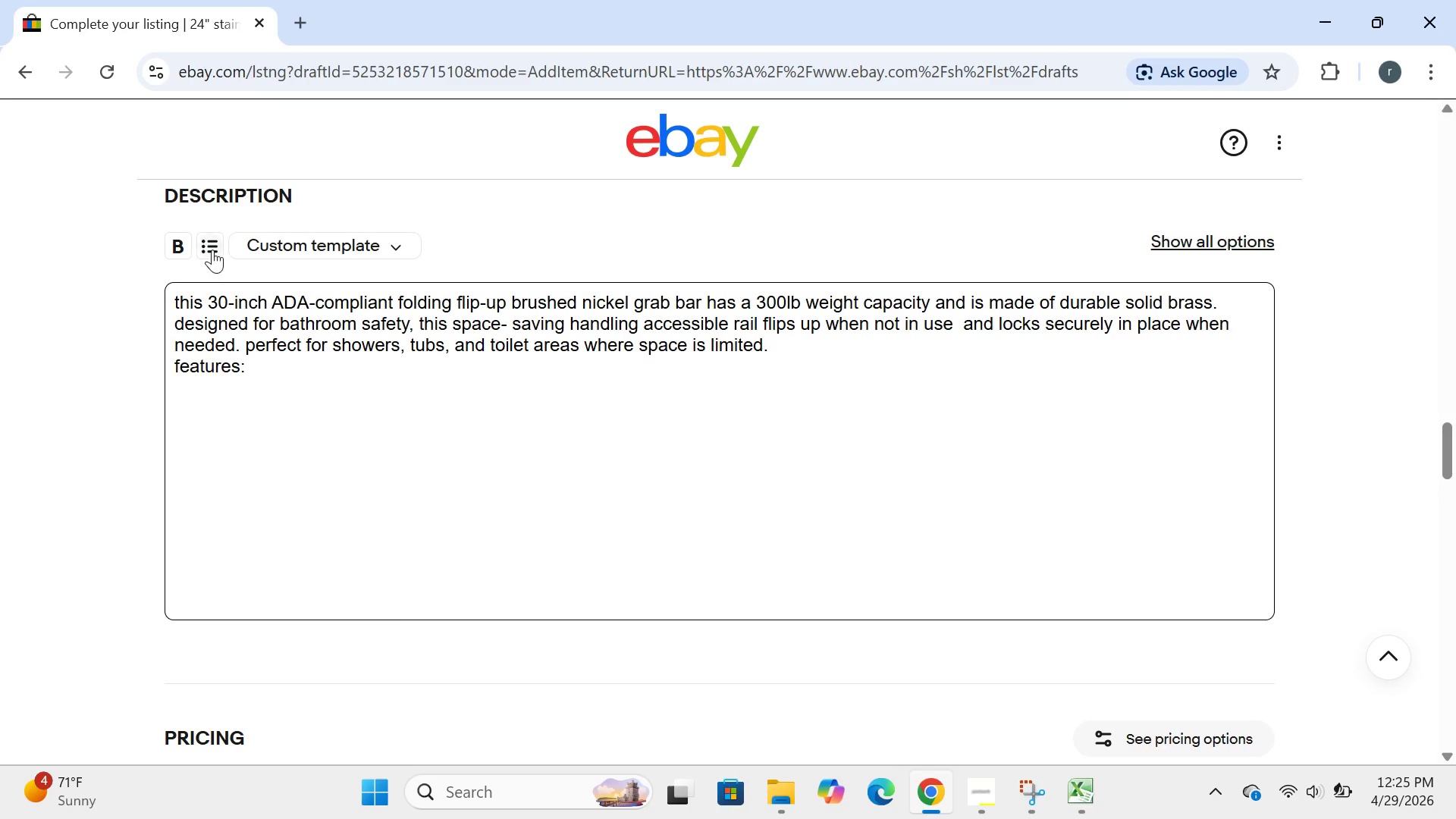 
left_click([212, 248])
 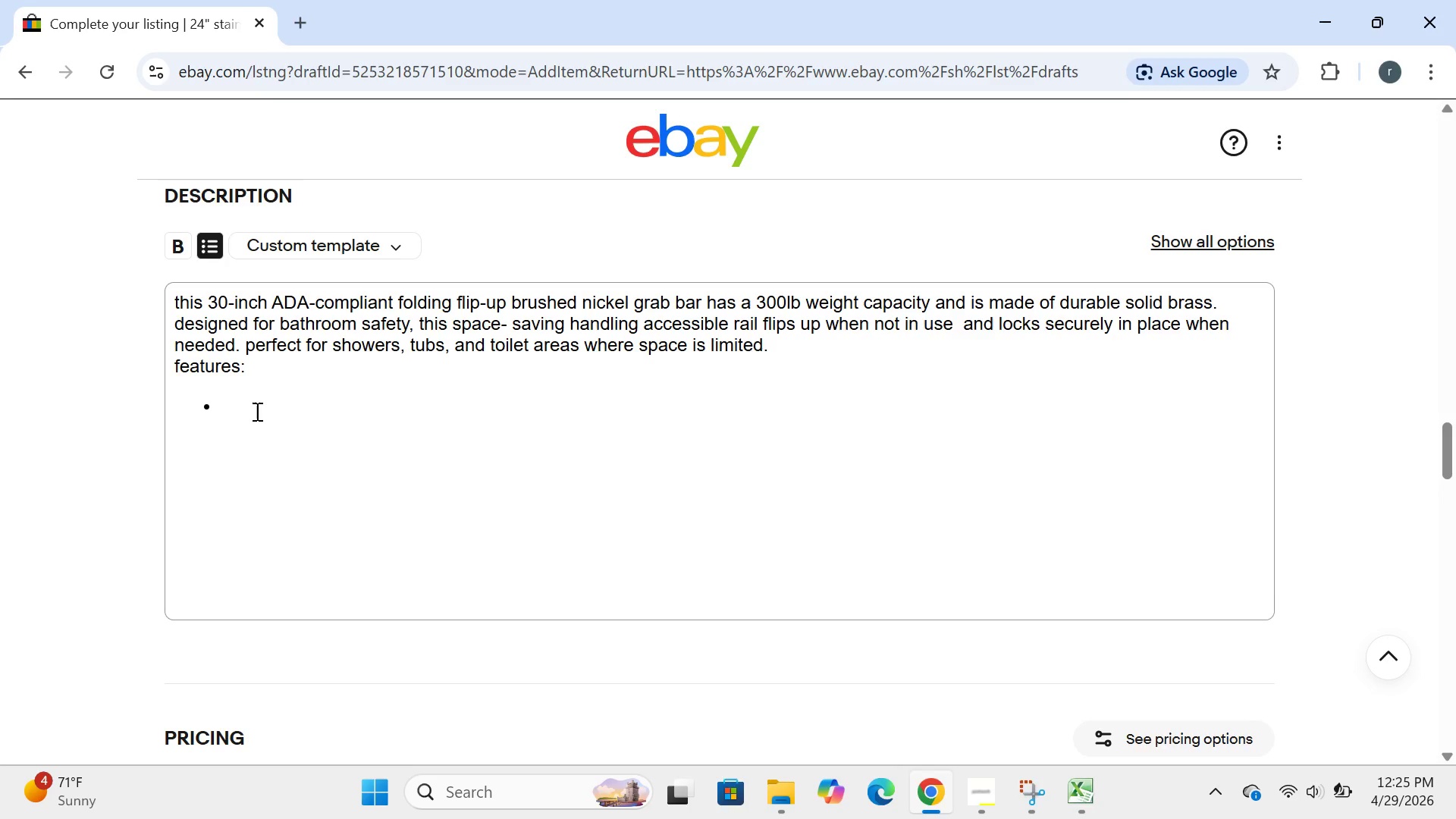 
left_click([254, 411])
 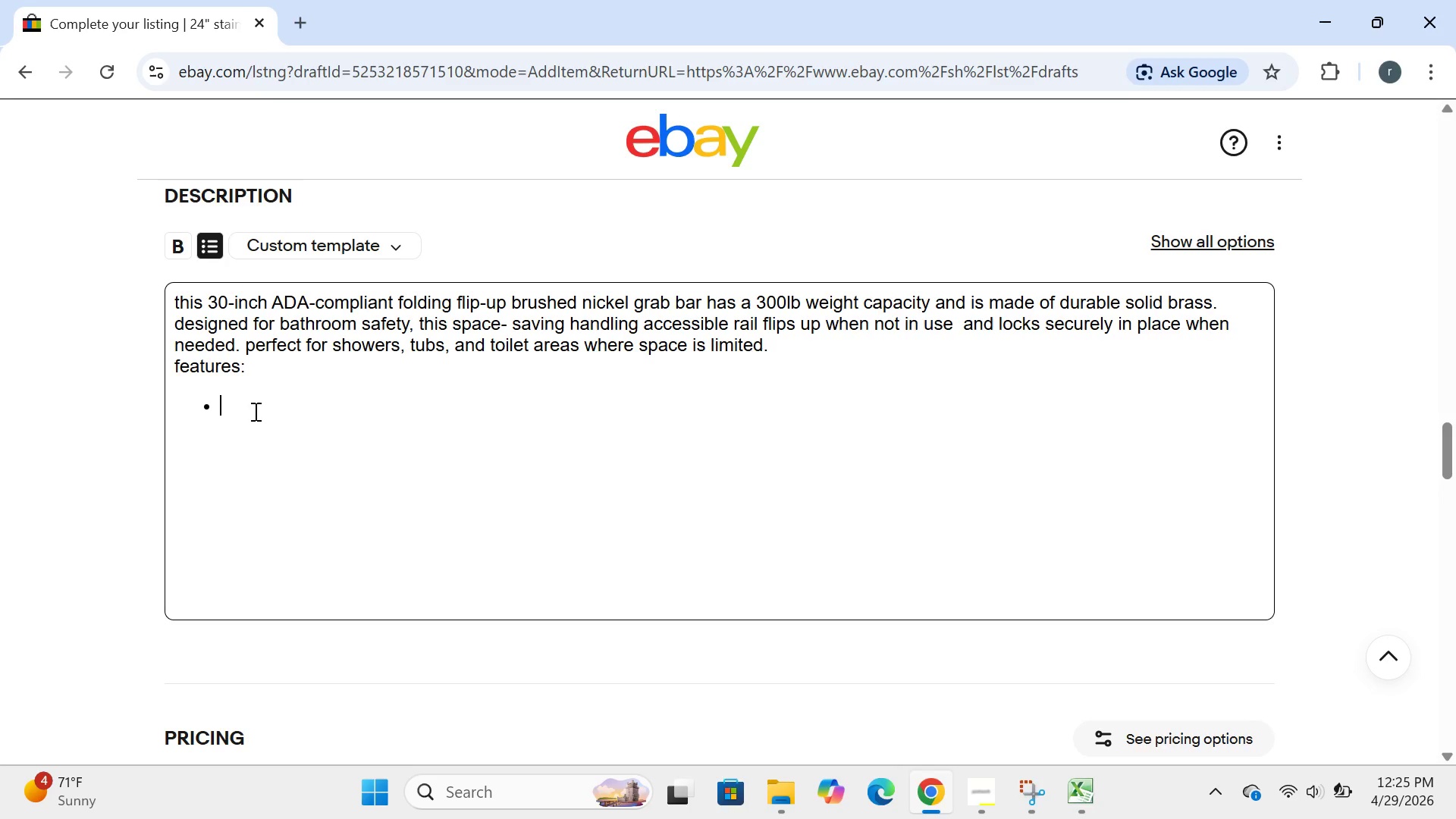 
type(solid bras )
key(Backspace)
type(sc)
key(Backspace)
type( construcy)
key(Backspace)
type(tion-heavy duty and corrosion resistant)
 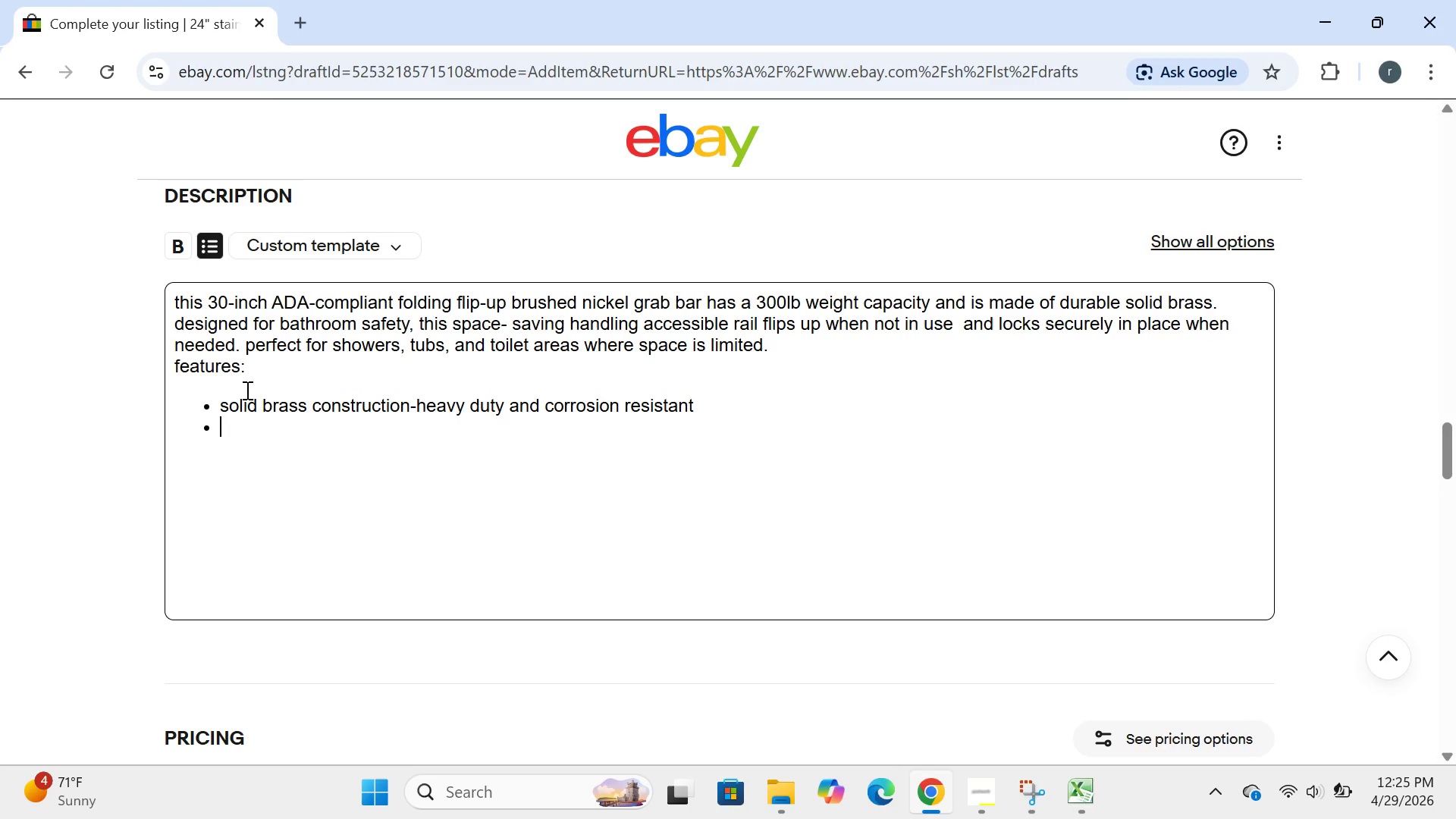 
key(Enter)
 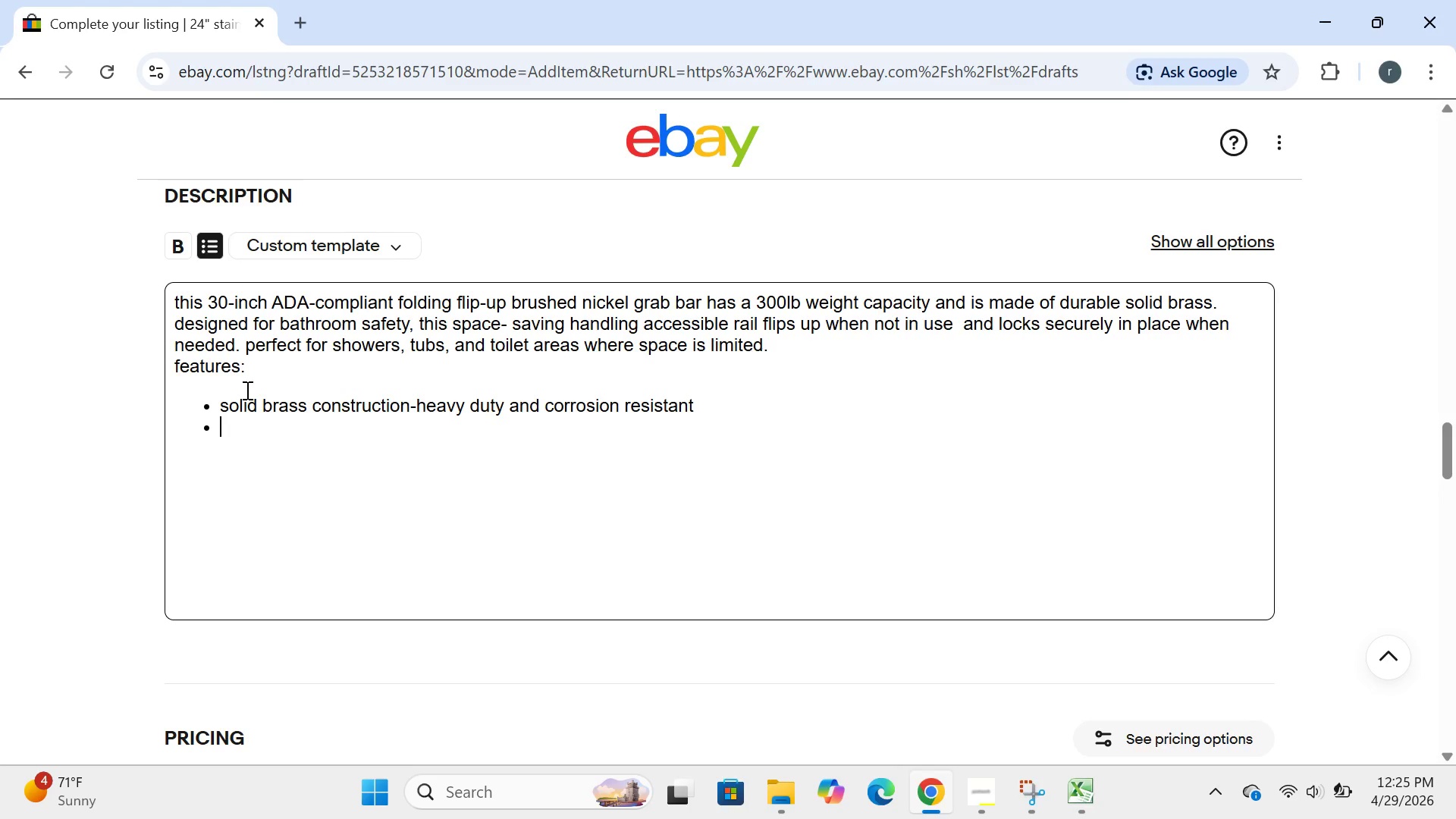 
type(brushed niv)
key(Backspace)
type(ckel finidh)
key(Backspace)
key(Backspace)
type(sh )
key(Backspace)
type(-modern look, hide fingerprintd)
key(Backspace)
type(s an water spots)
 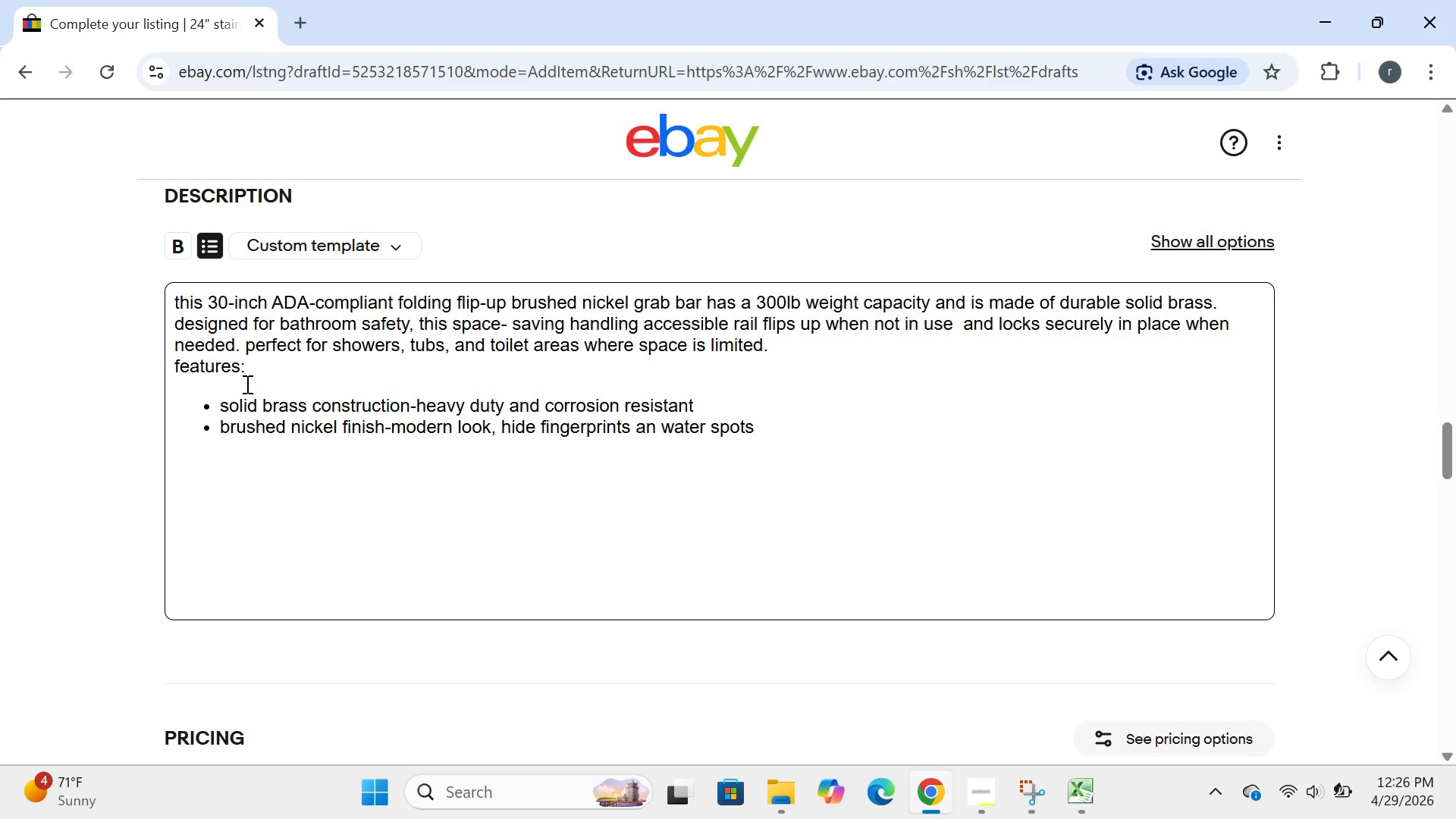 
key(Enter)
 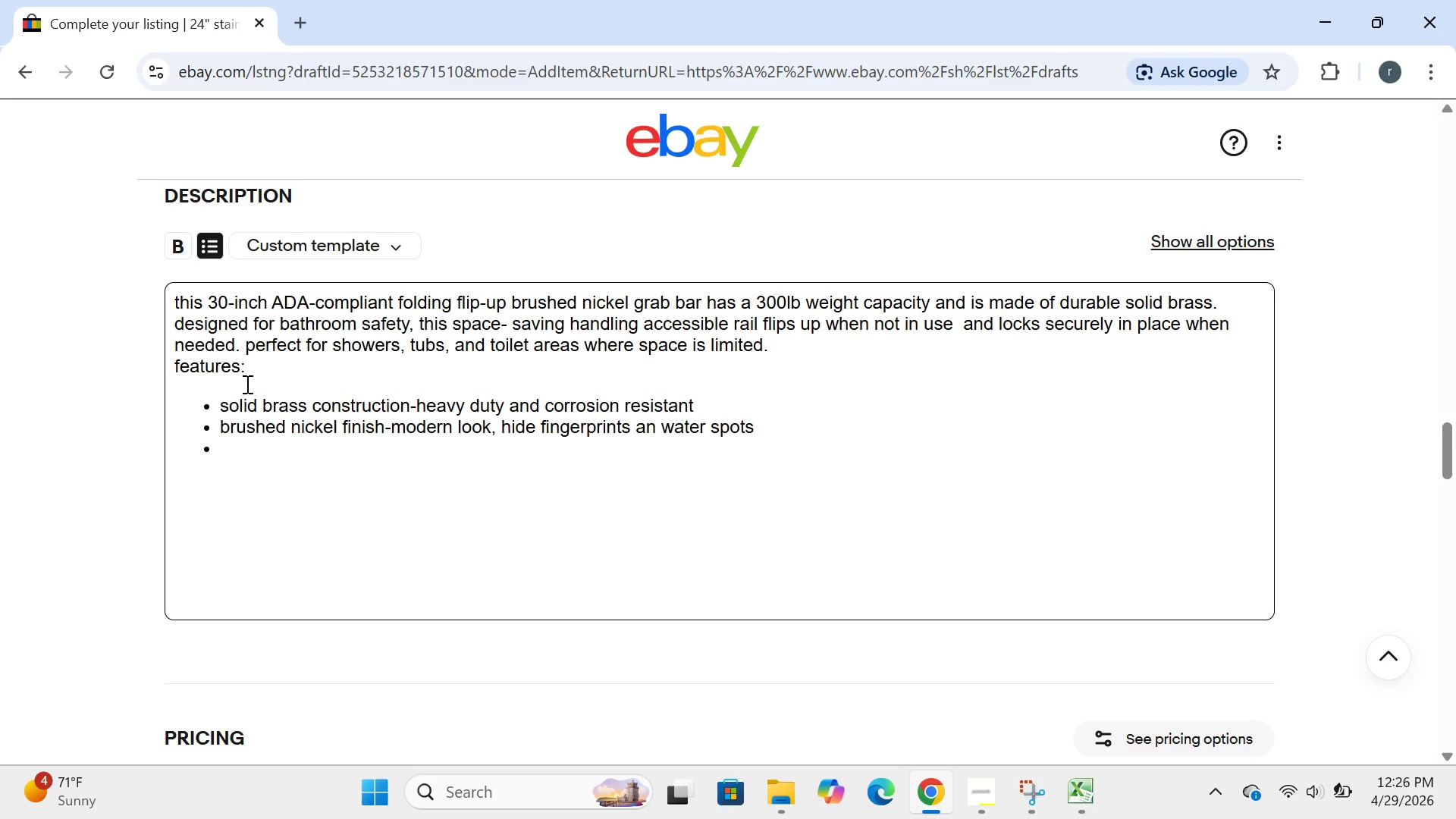 
type(300 lb weight capacity )
key(Backspace)
type(-heavy duty safety rating)
 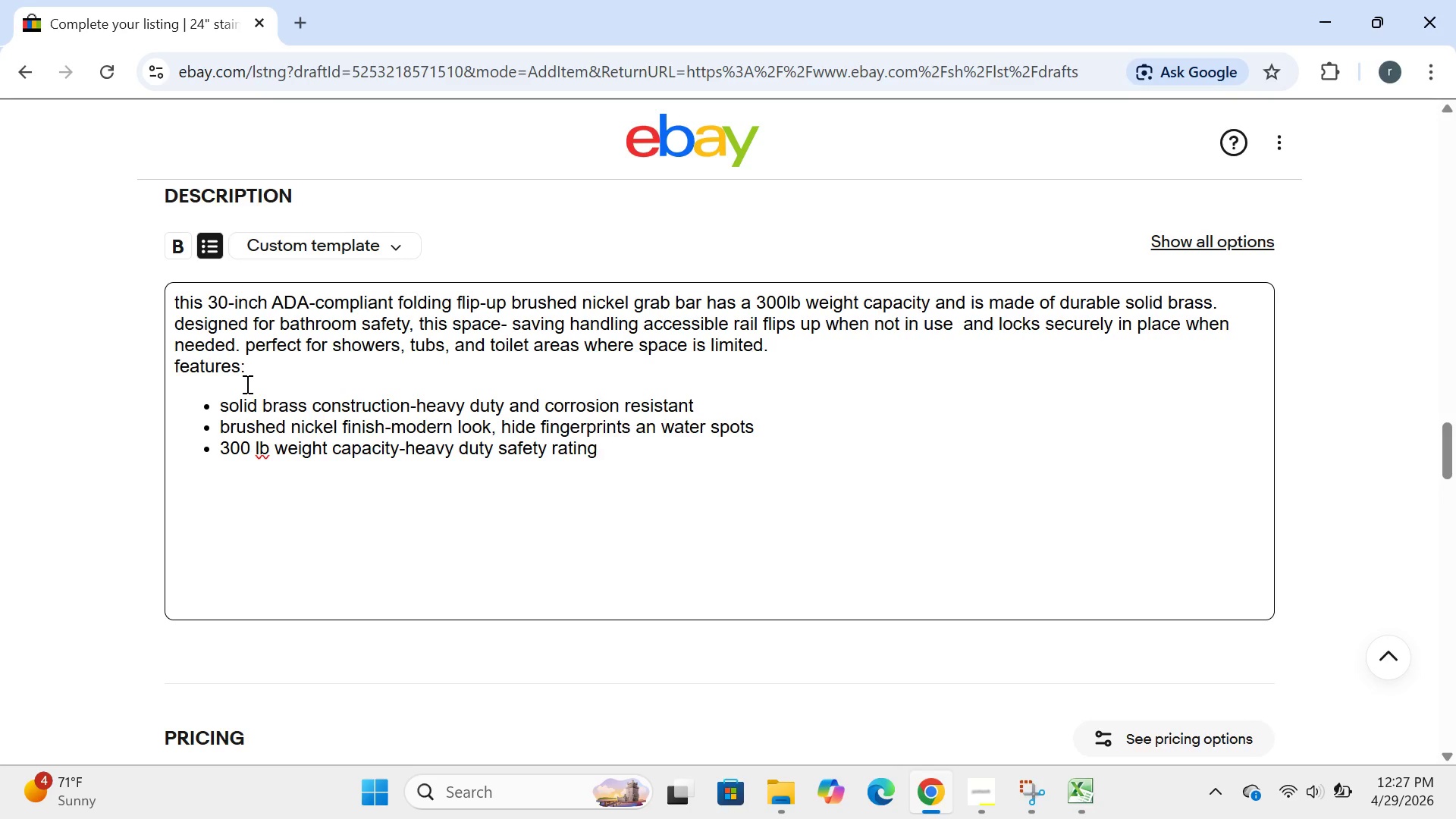 
key(Enter)
 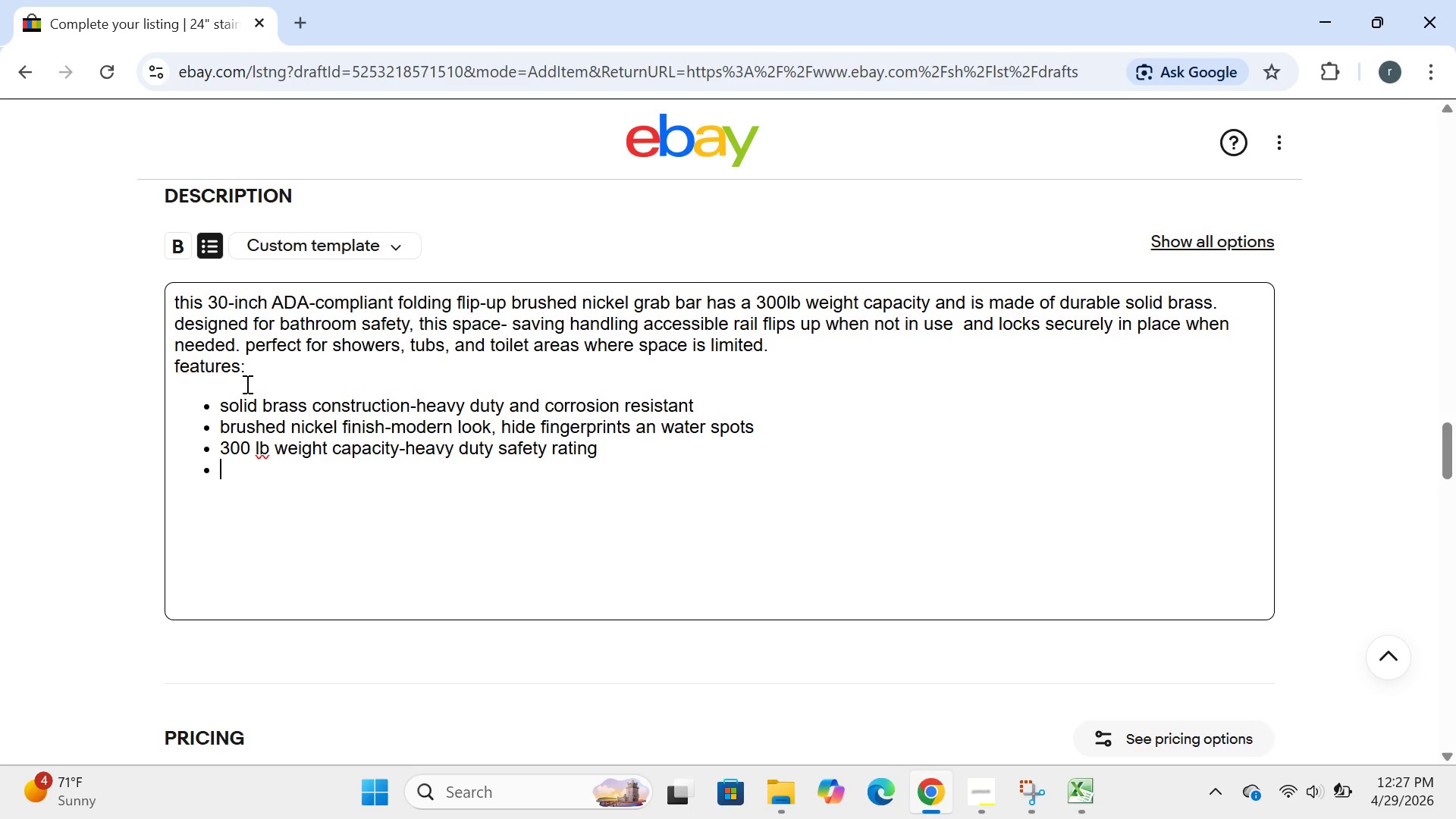 
type(flip=)
key(Backspace)
type(-up design )
key(Backspace)
type(- saves space whre)
key(Backspace)
key(Backspace)
type(en not in use)
 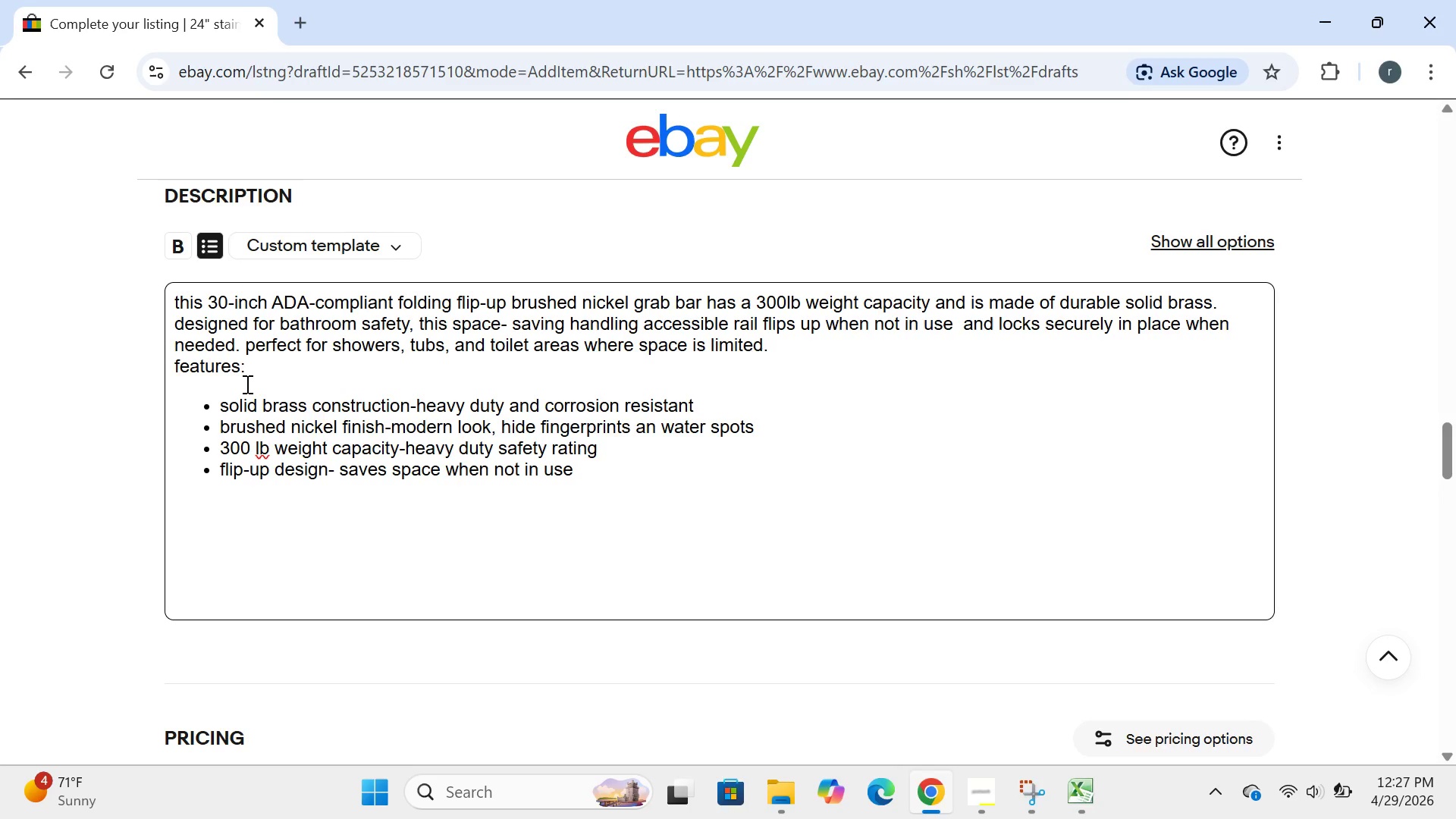 
key(Enter)
 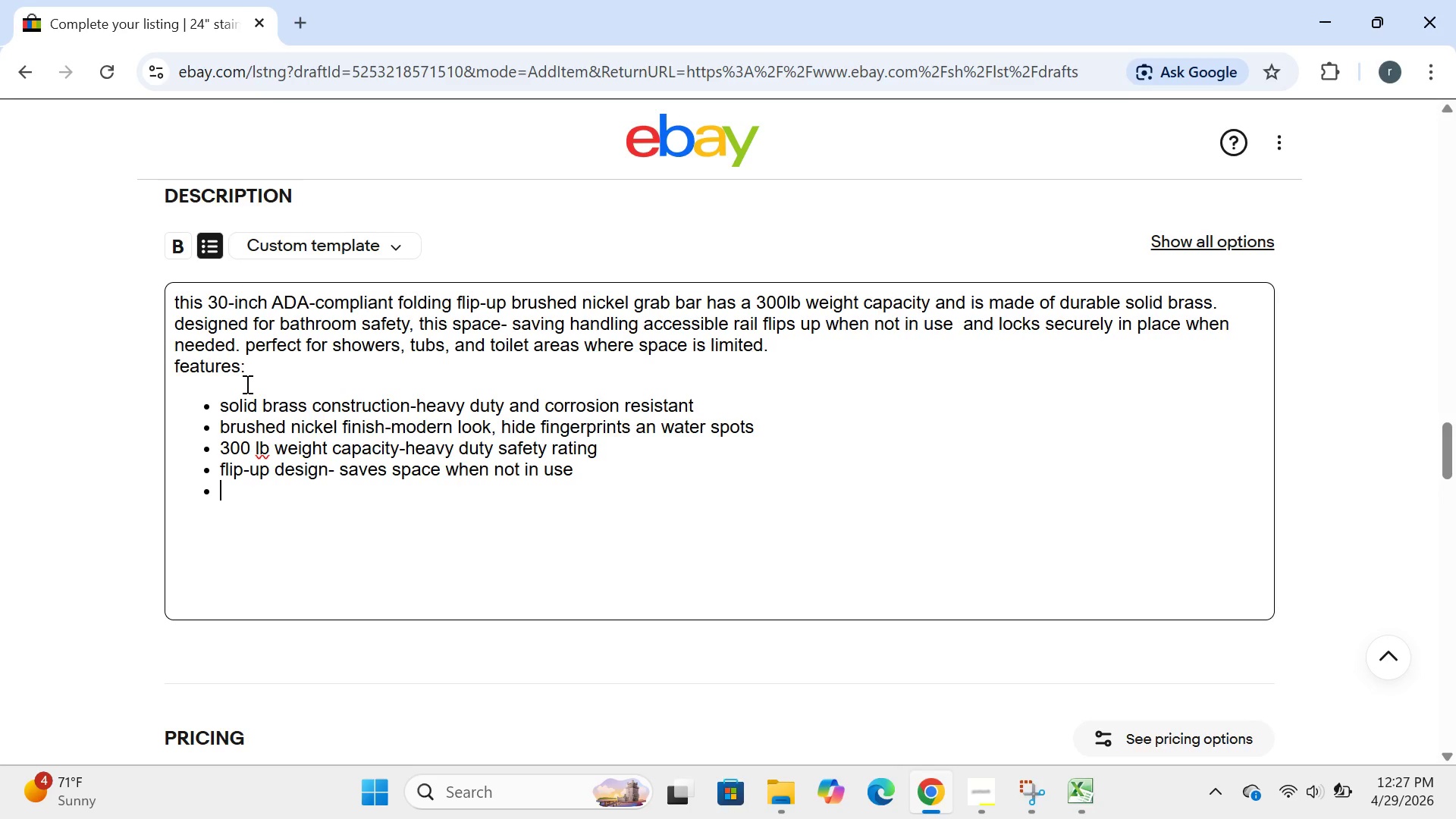 
type(locking mechanism-)
 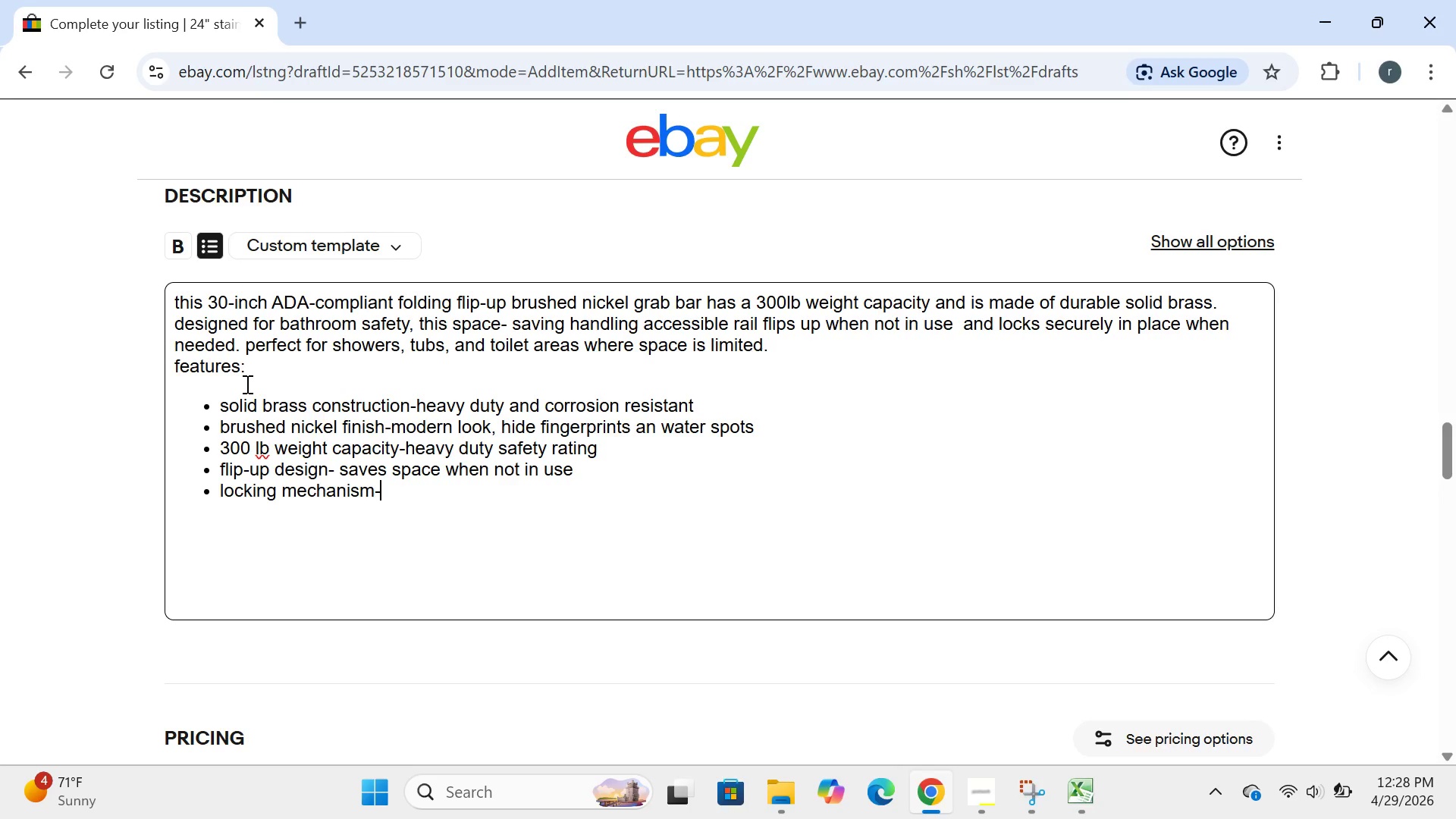 
wait(33.58)
 